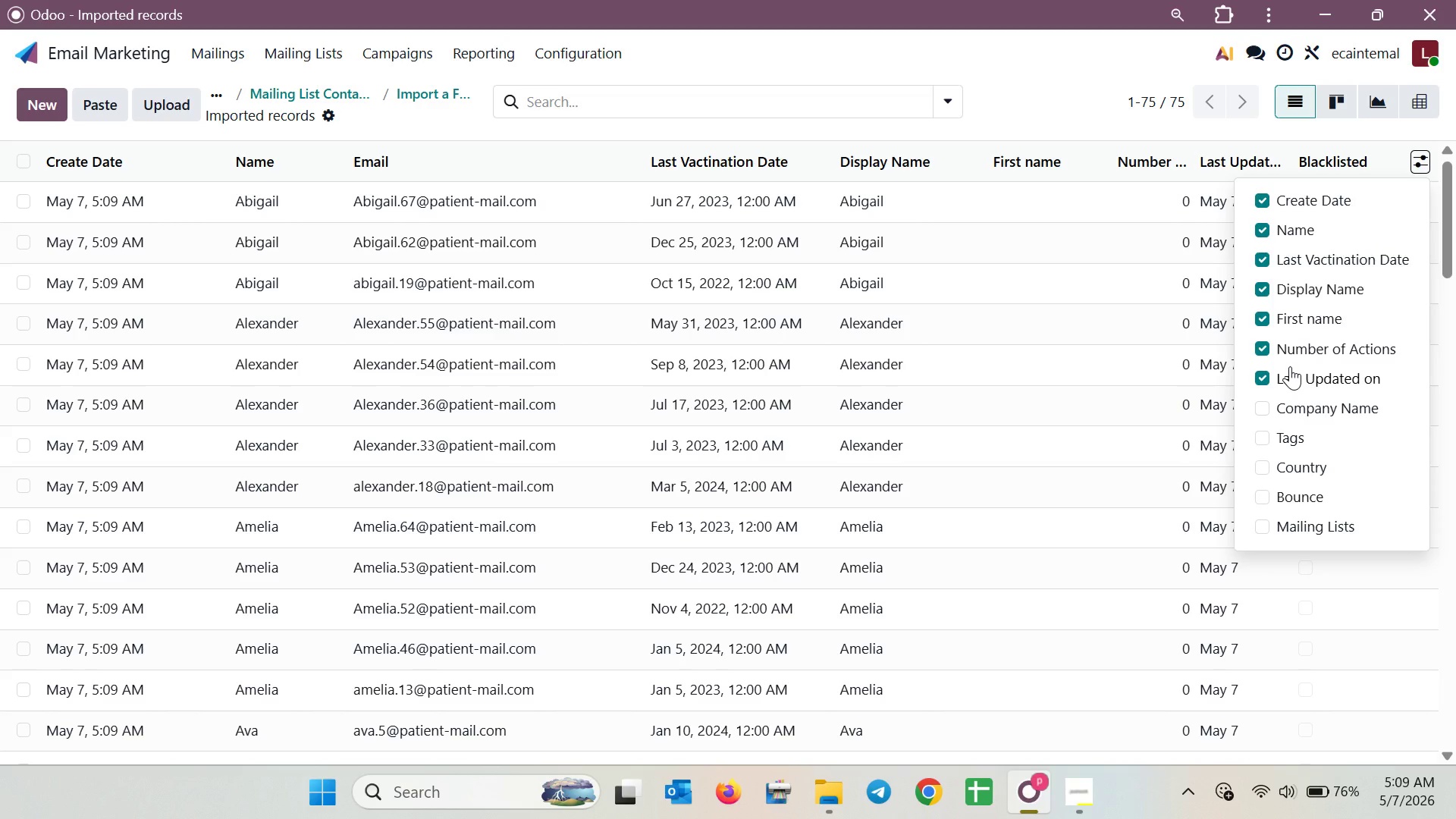 
left_click([1263, 315])
 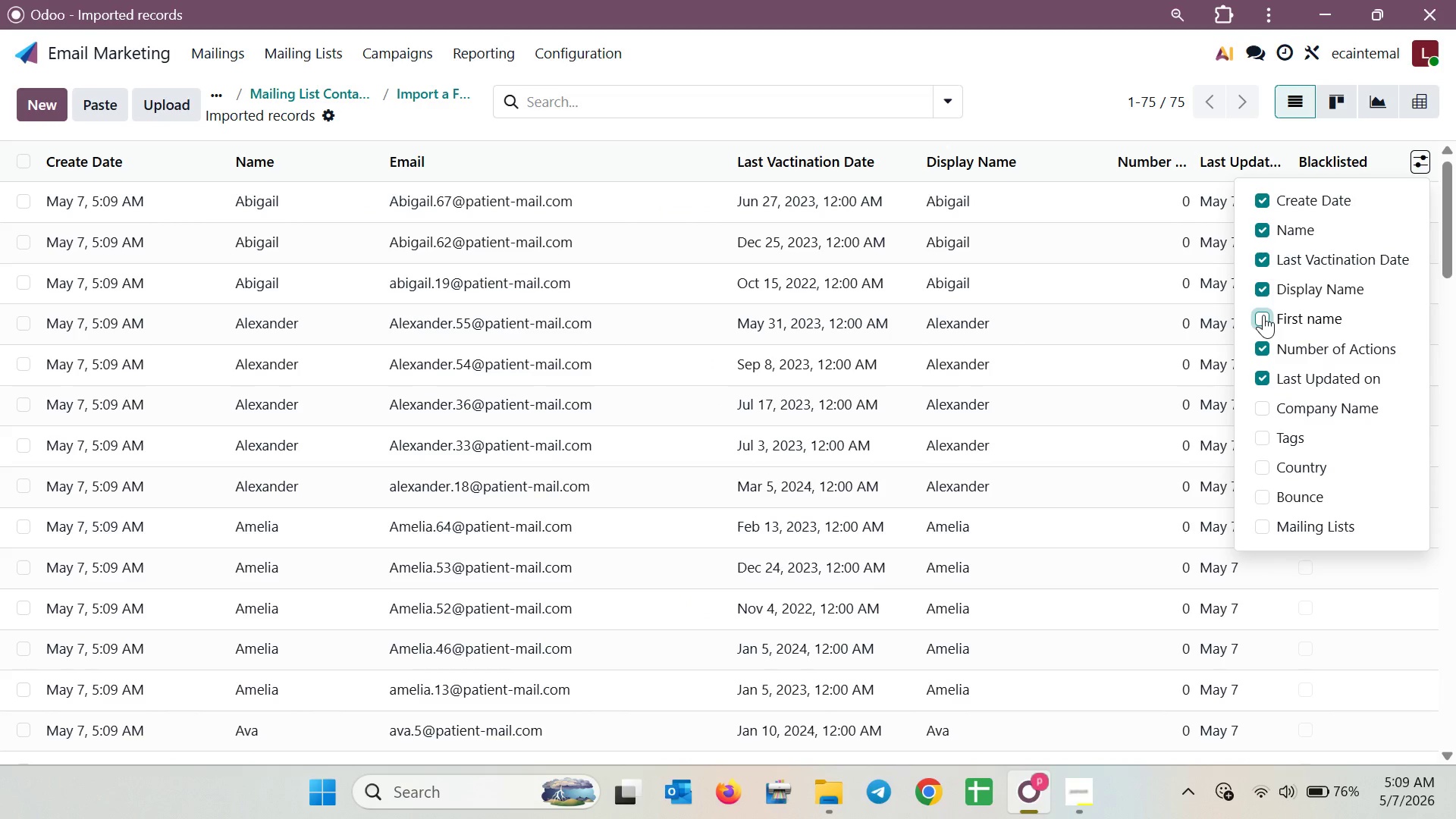 
left_click([1263, 315])
 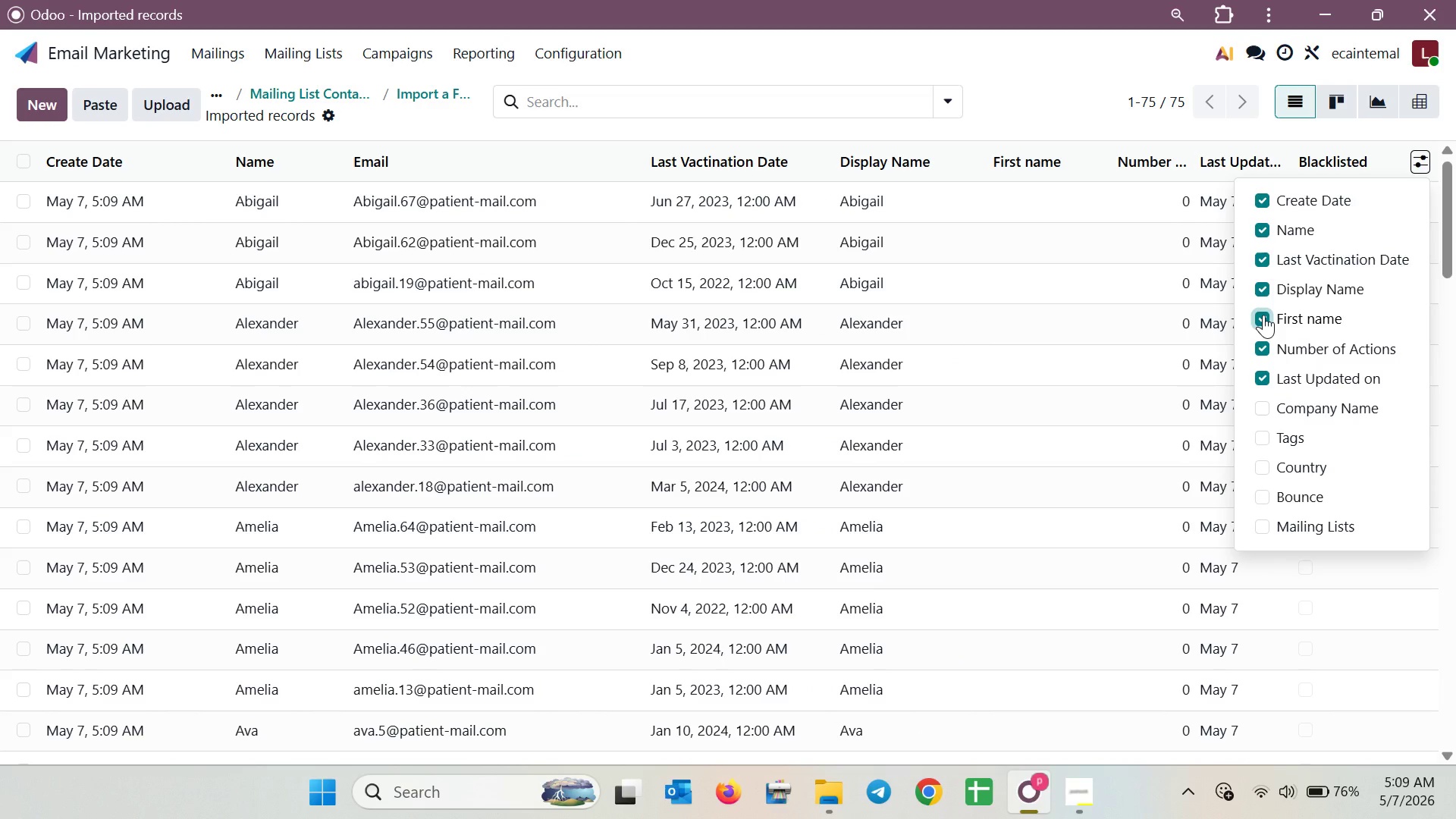 
left_click([1263, 315])
 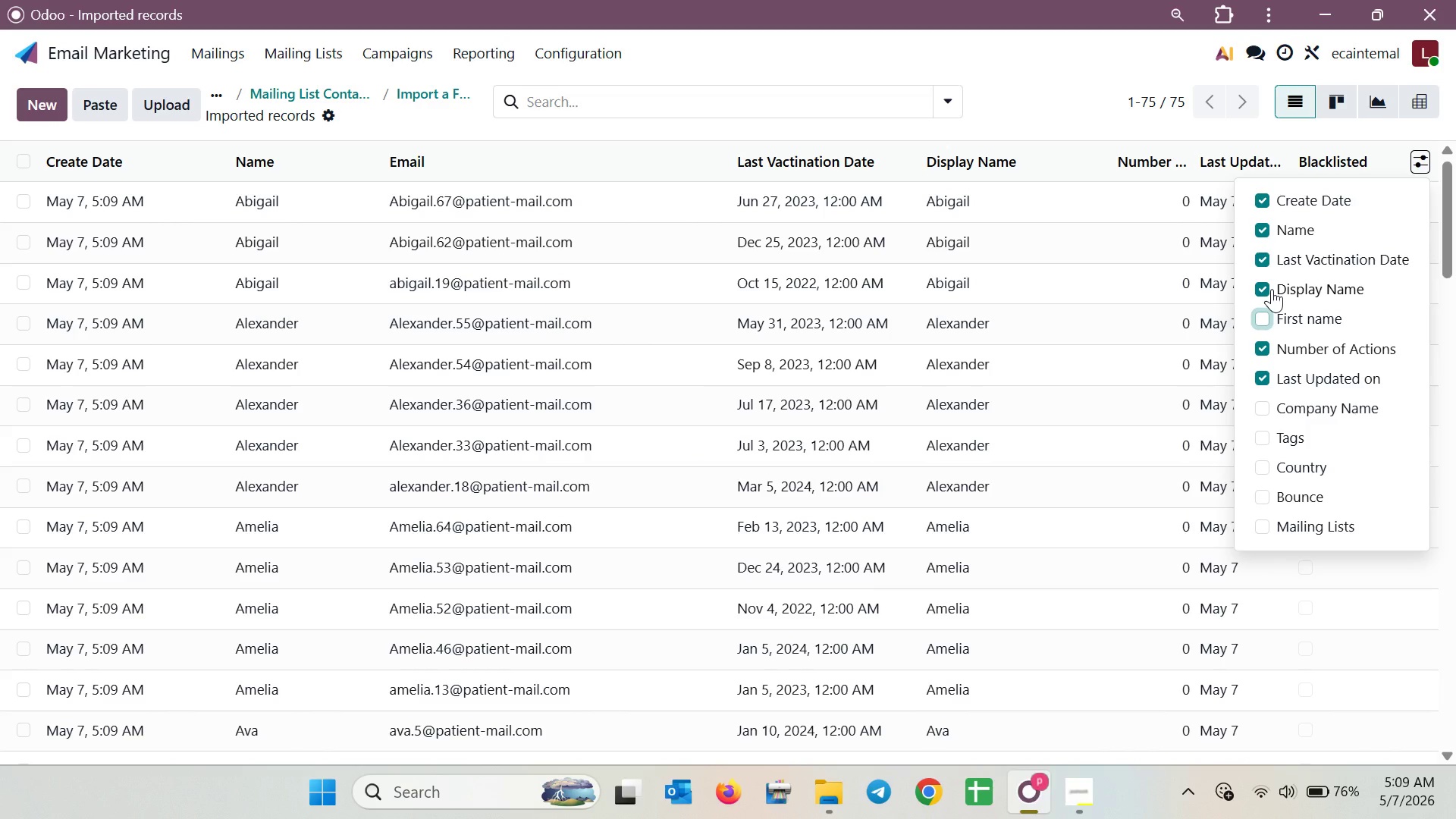 
wait(6.3)
 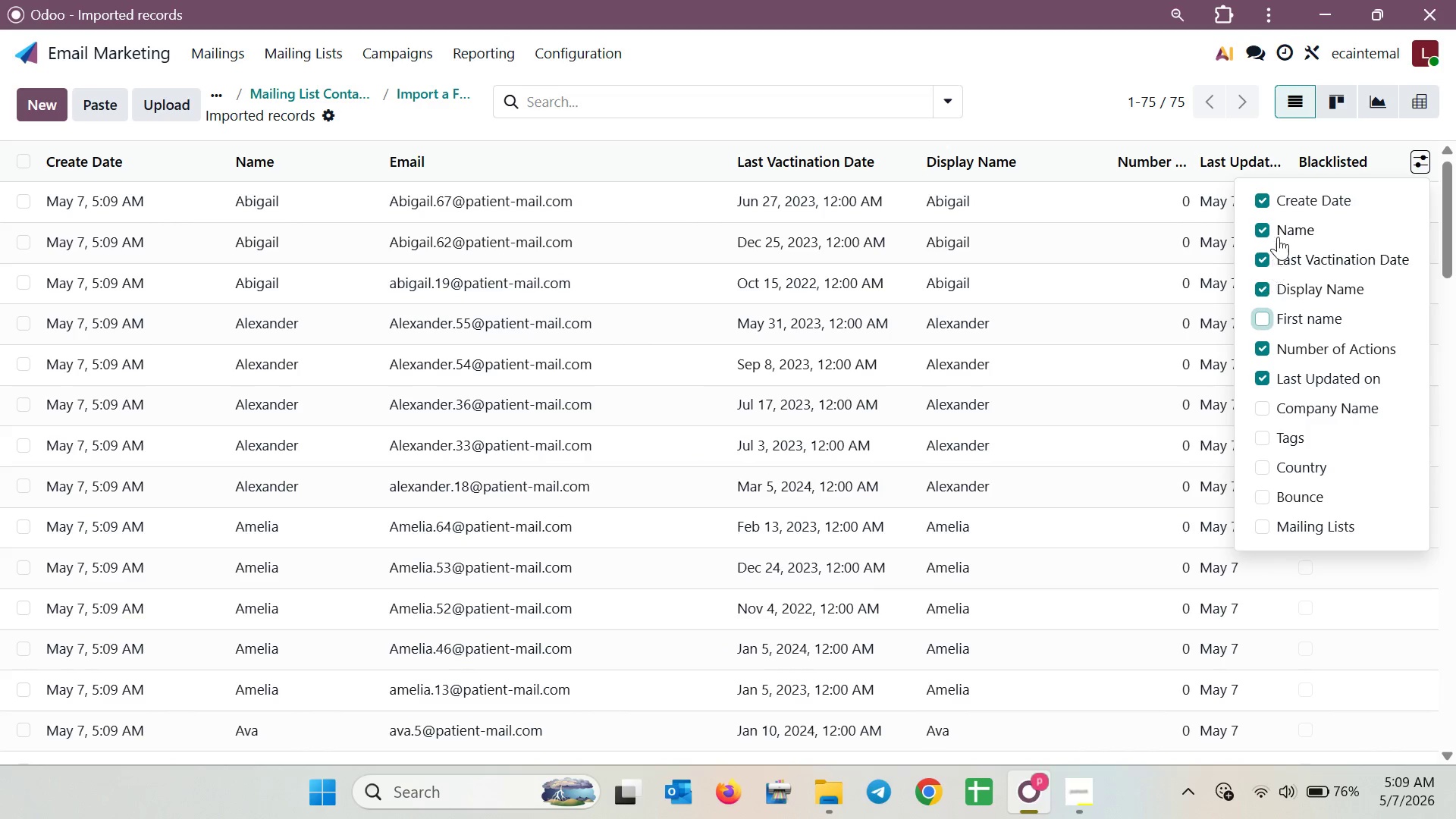 
left_click([1272, 289])
 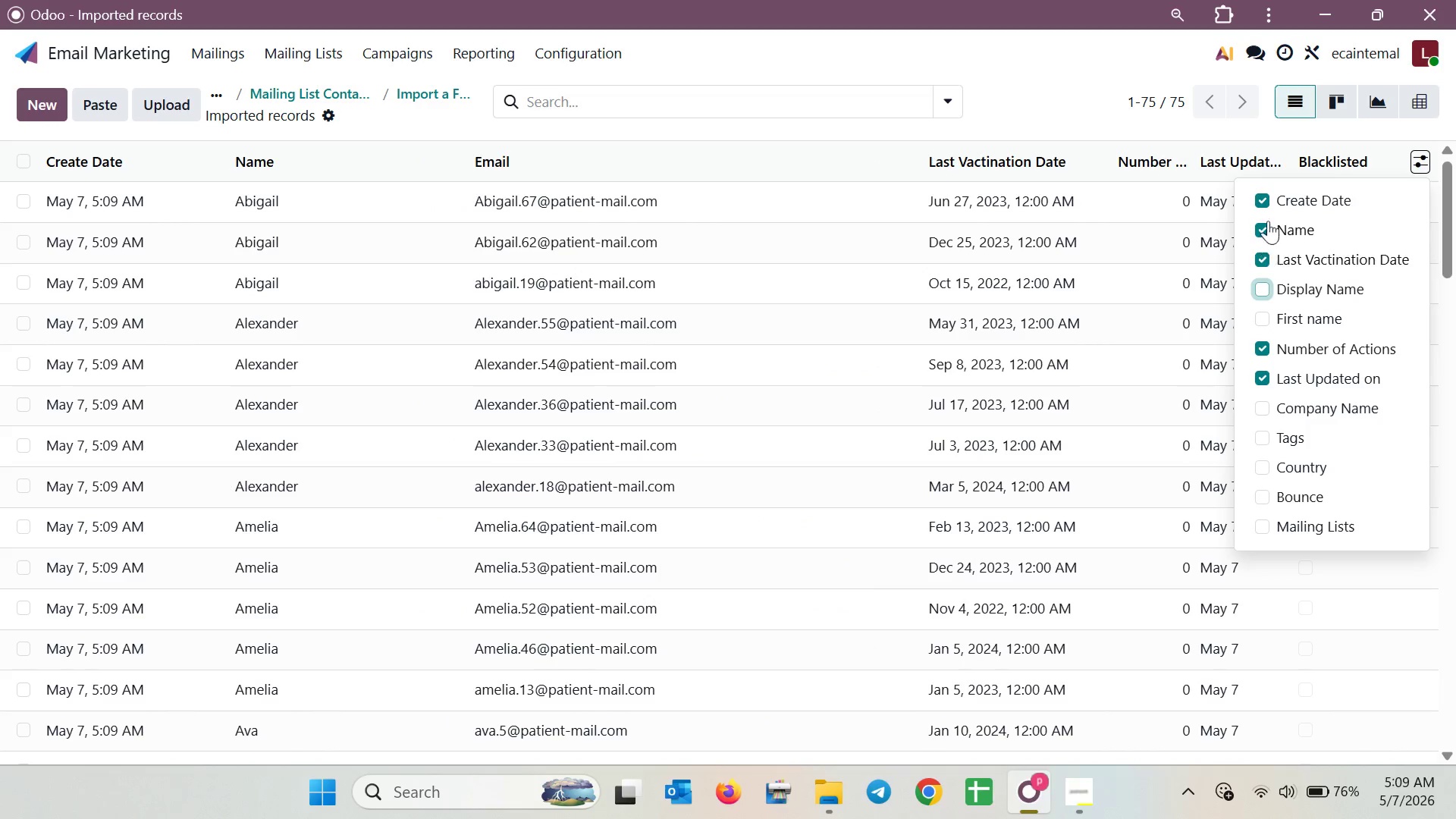 
left_click([1268, 208])
 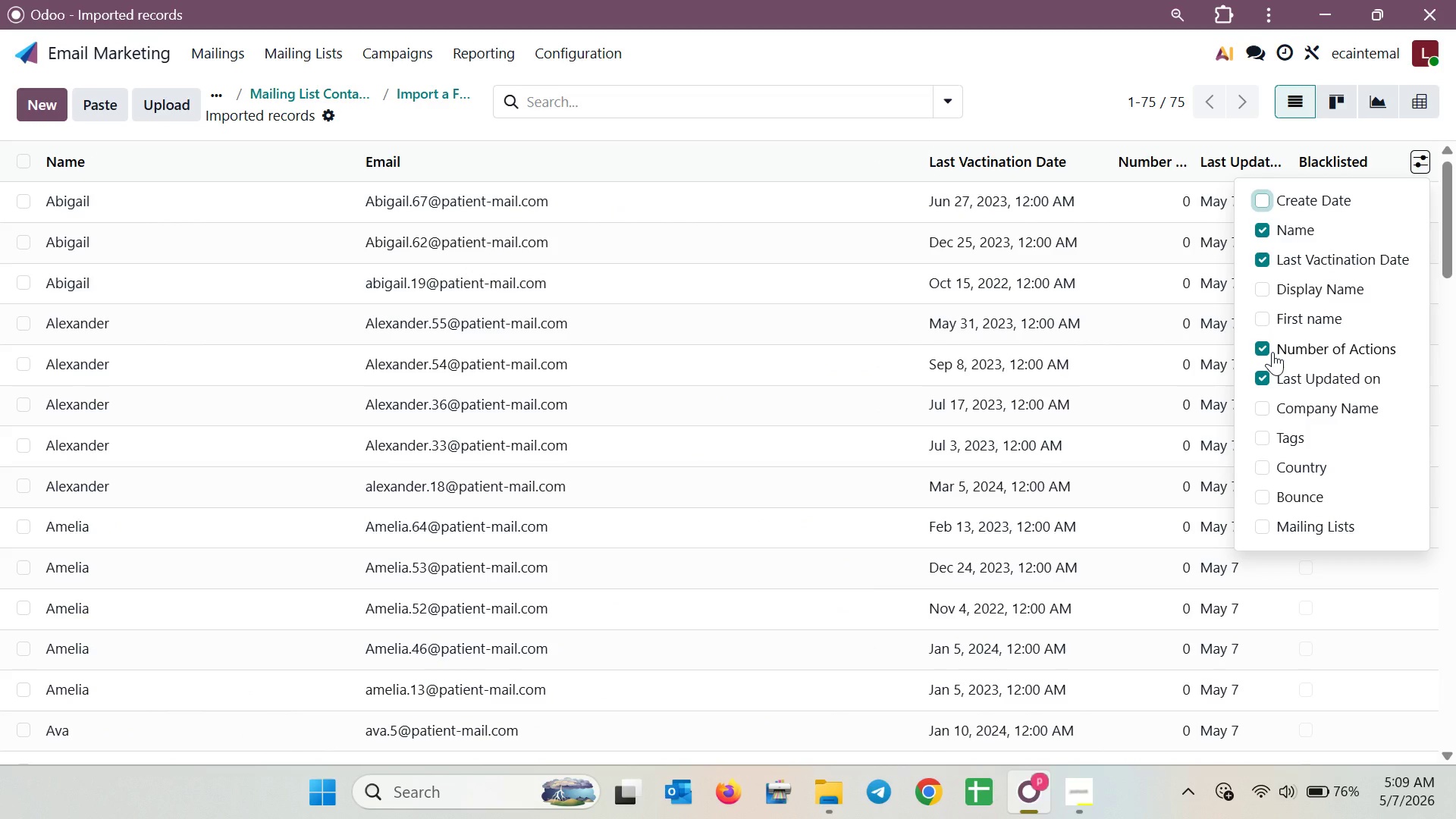 
left_click([1272, 352])
 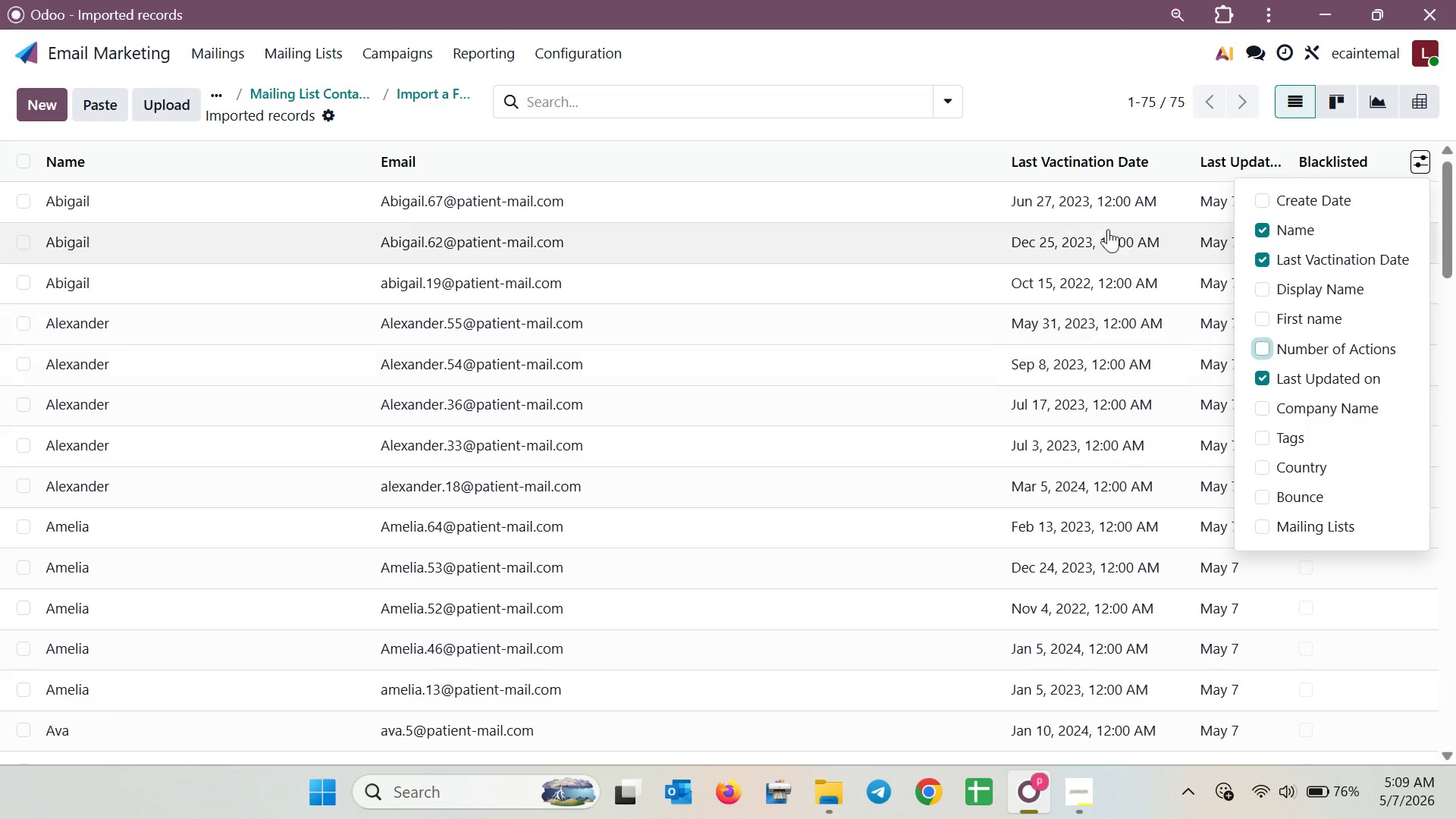 
left_click_drag(start_coordinate=[1006, 153], to_coordinate=[645, 166])
 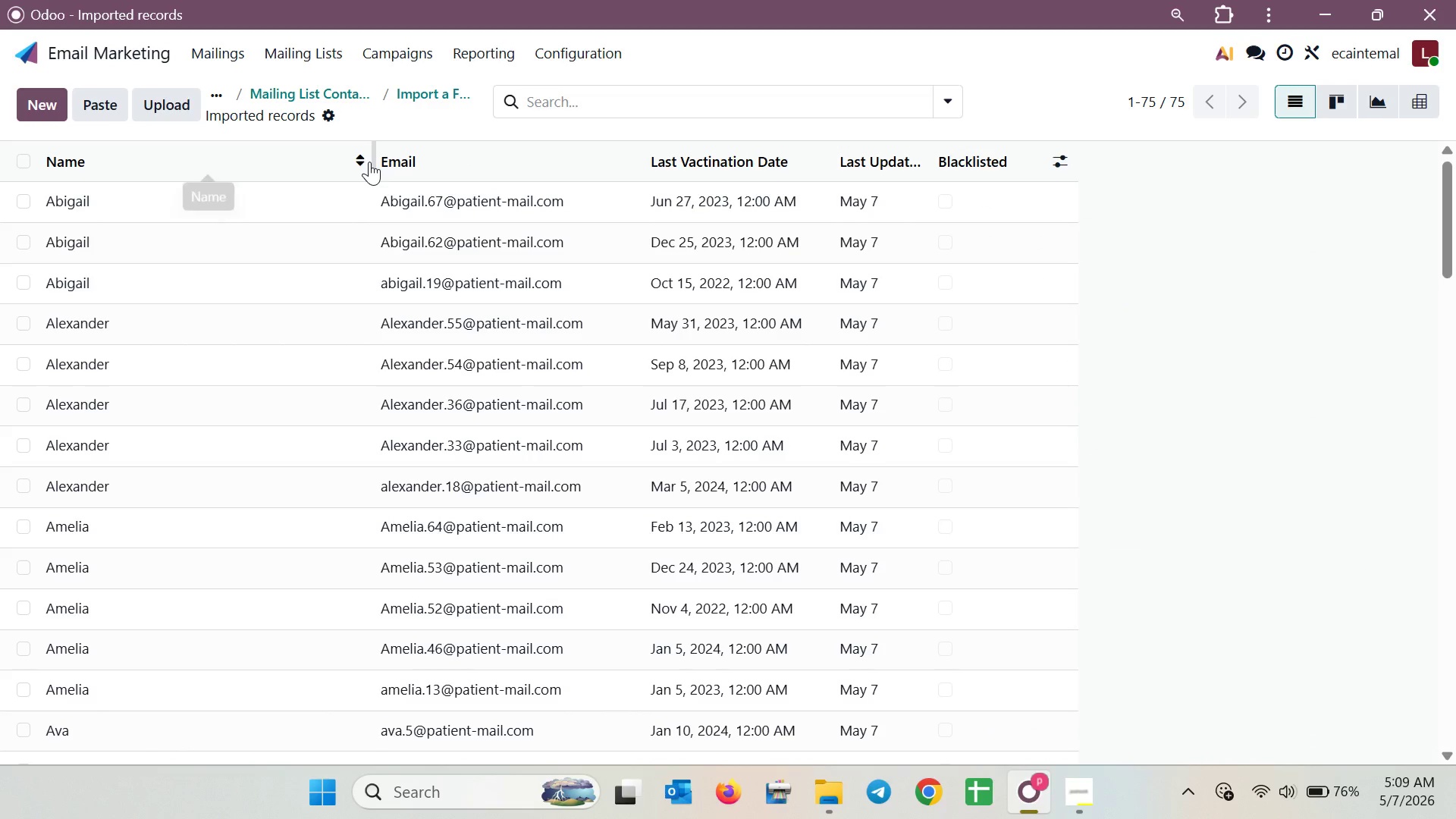 
left_click_drag(start_coordinate=[374, 159], to_coordinate=[160, 178])
 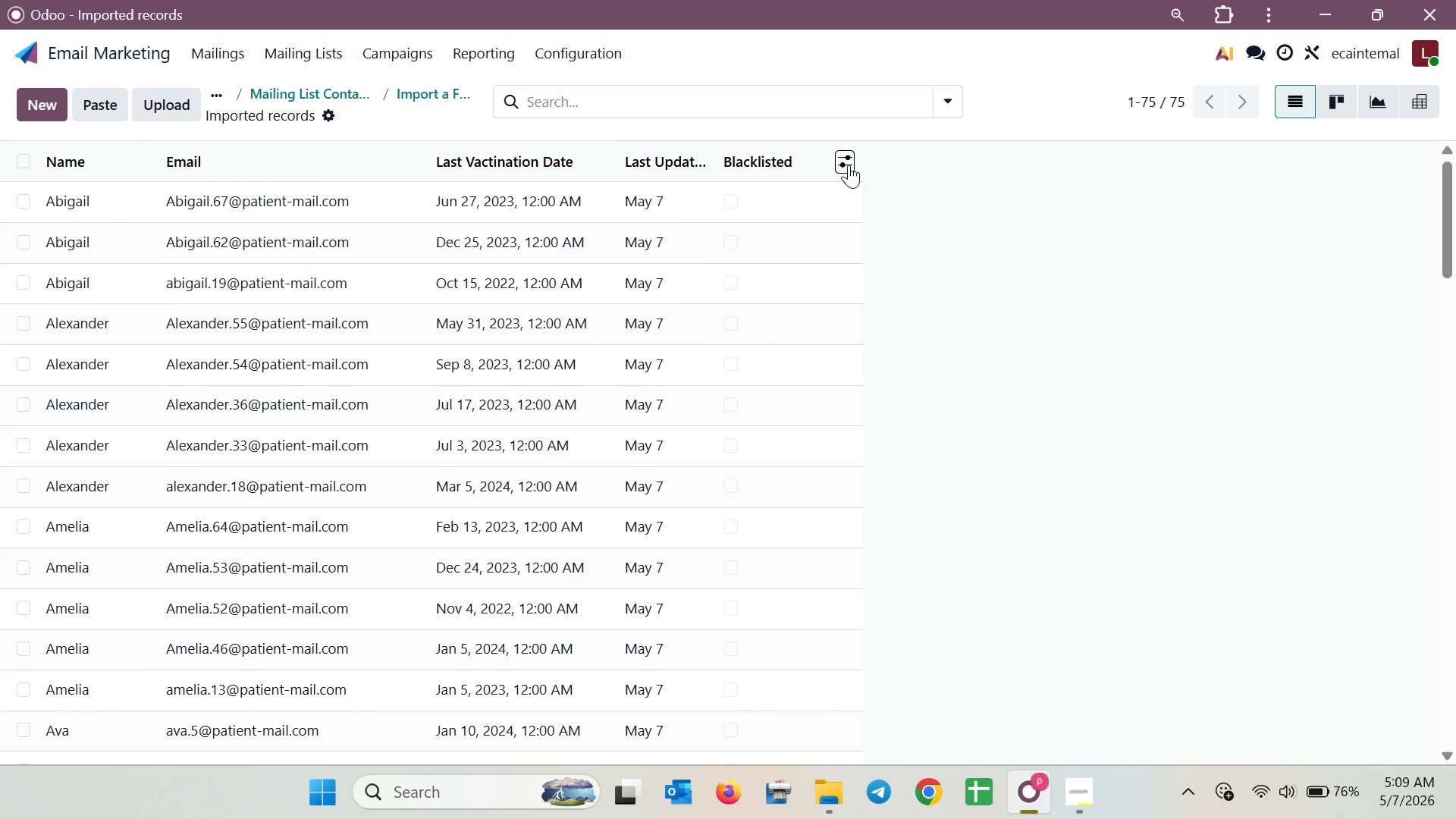 
scroll: coordinate [810, 265], scroll_direction: down, amount: 7.0
 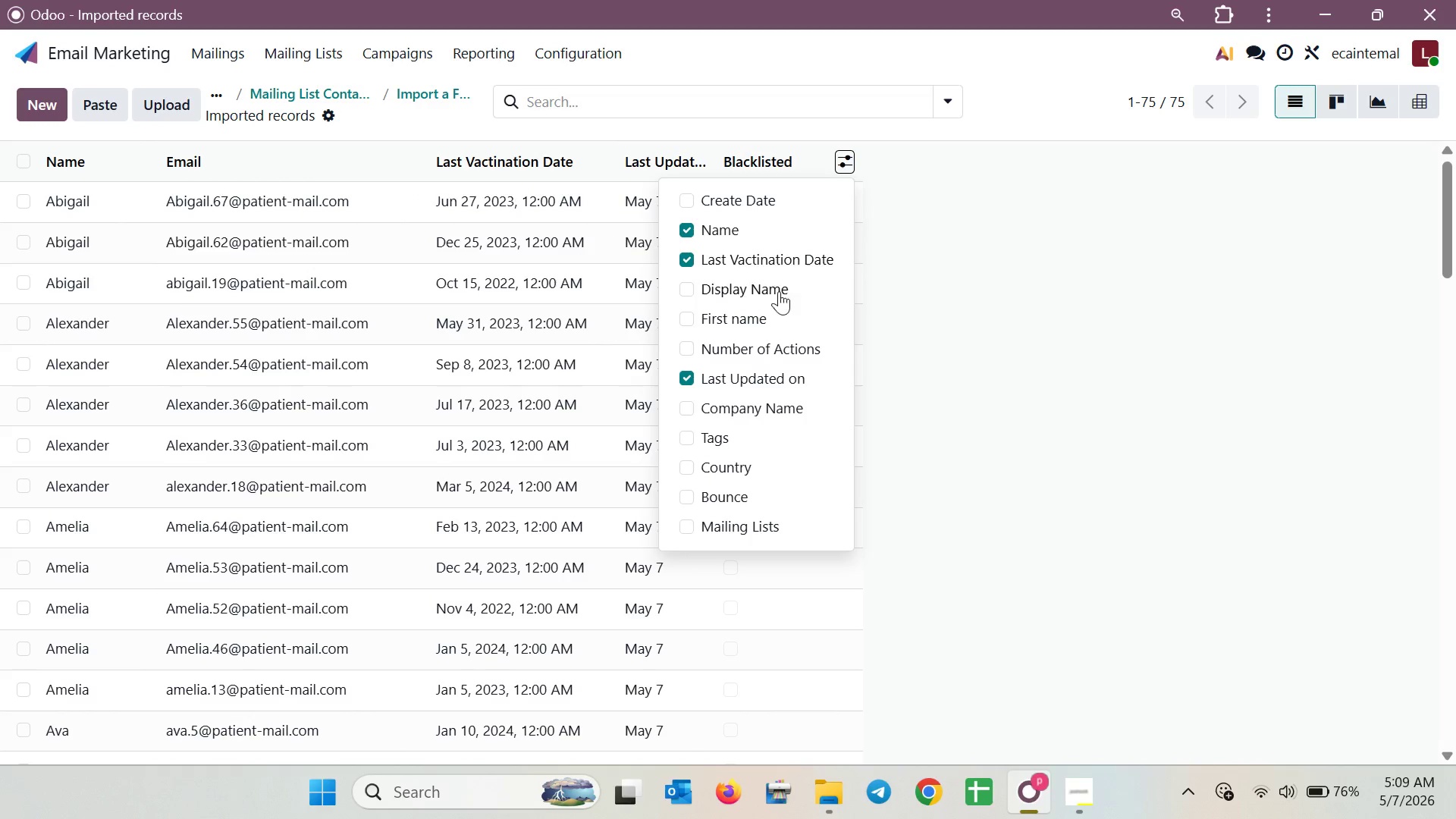 
left_click([693, 380])
 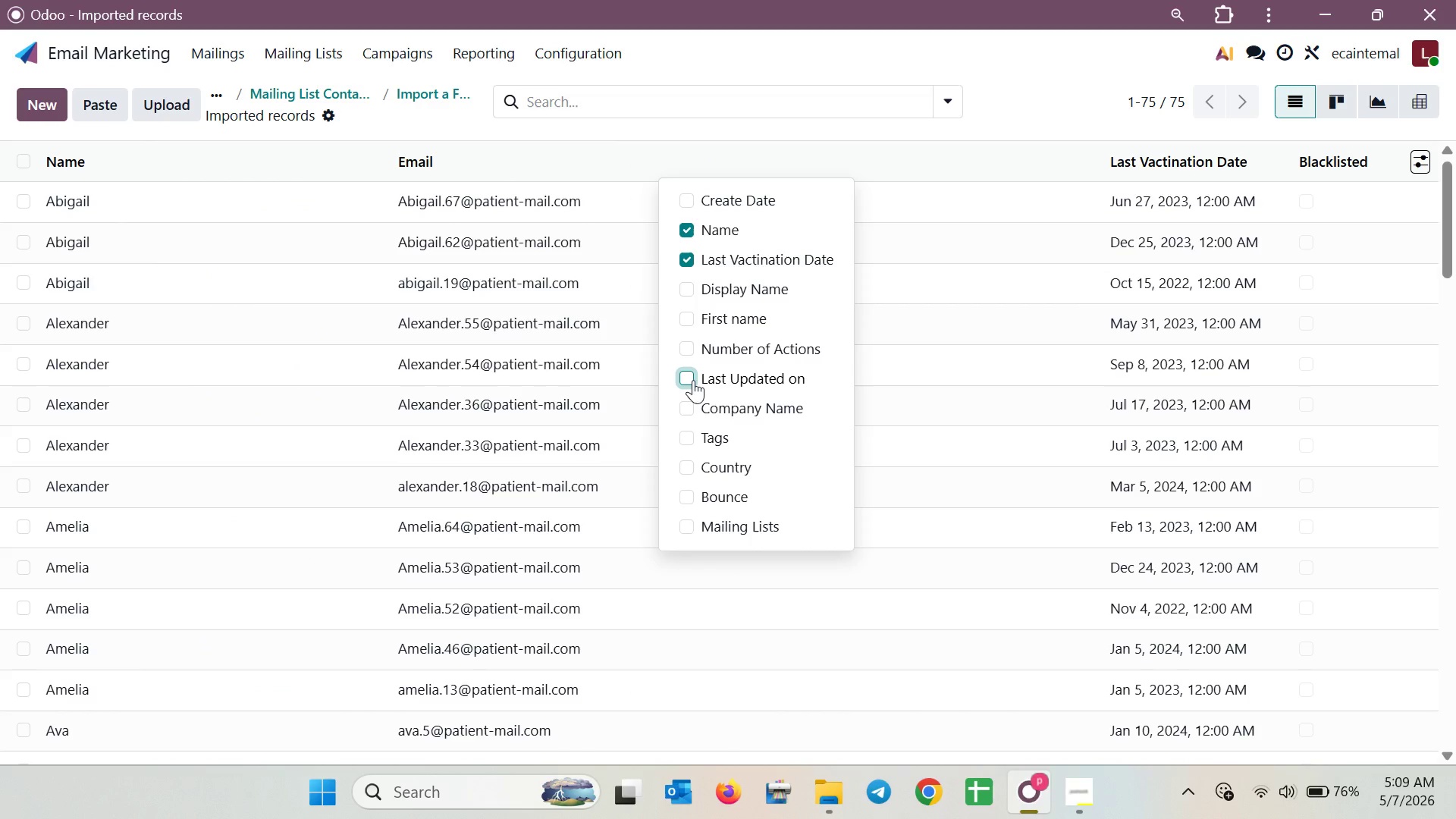 
left_click([693, 380])
 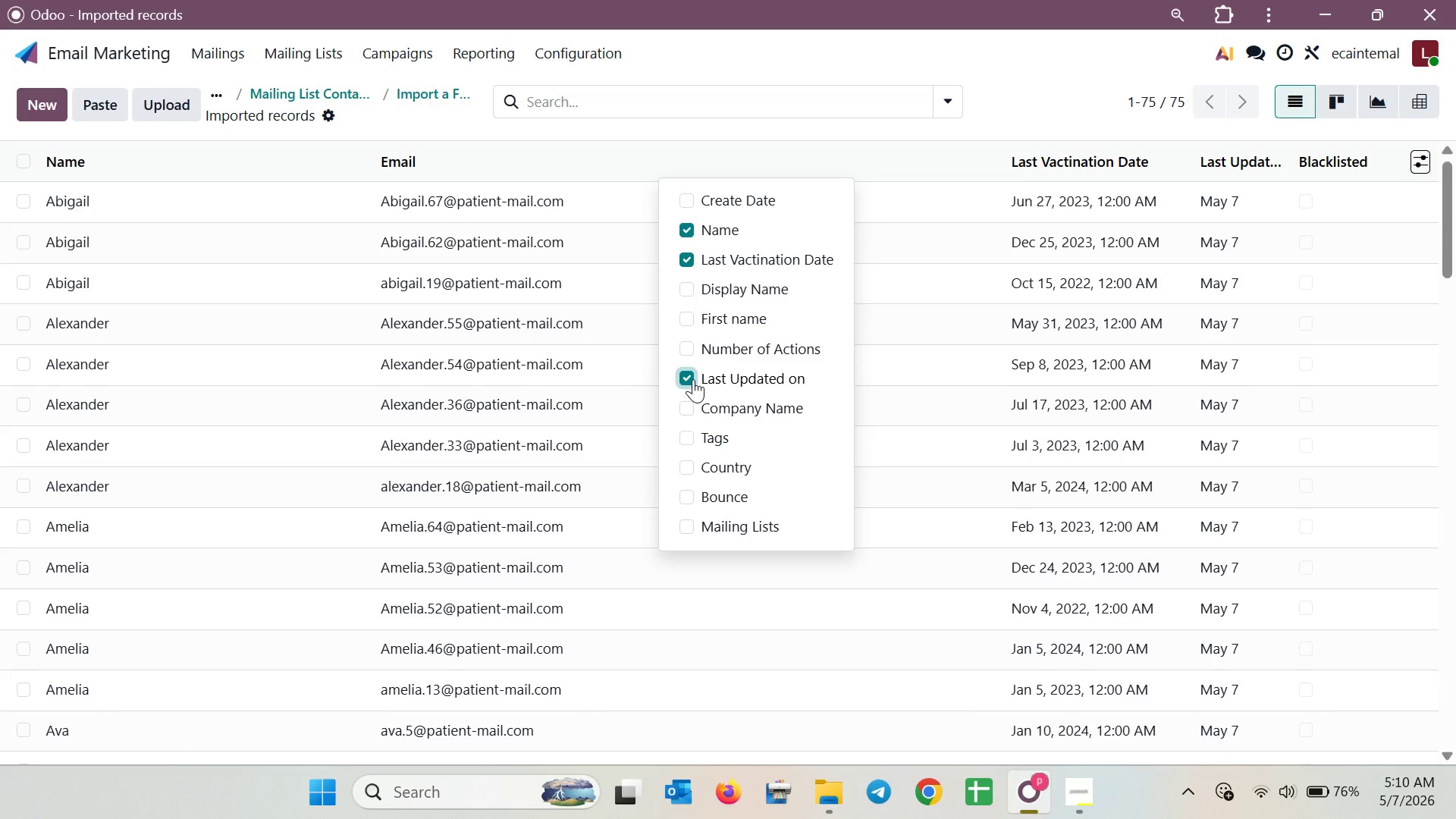 
left_click([693, 379])
 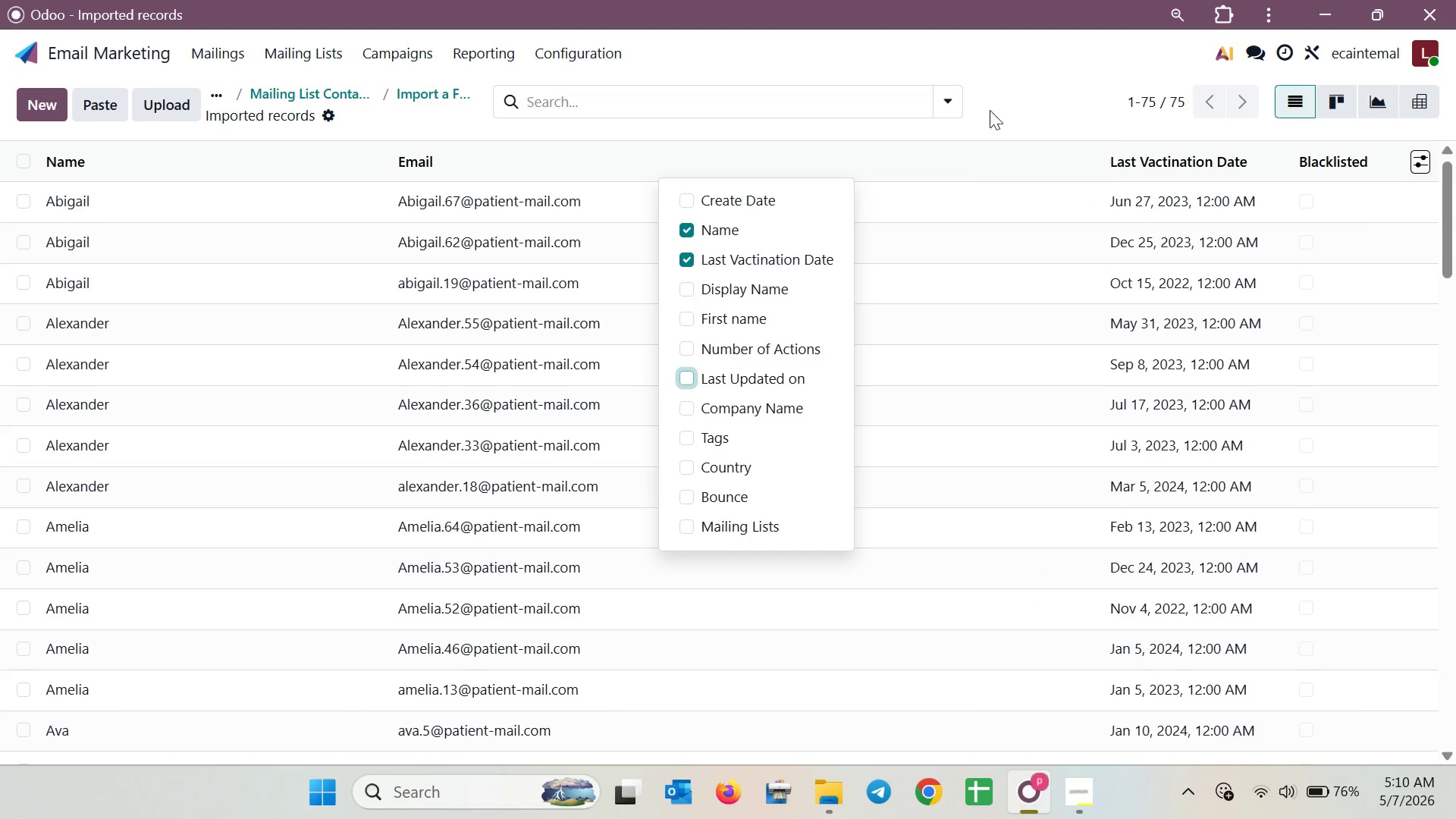 
left_click([1081, 84])
 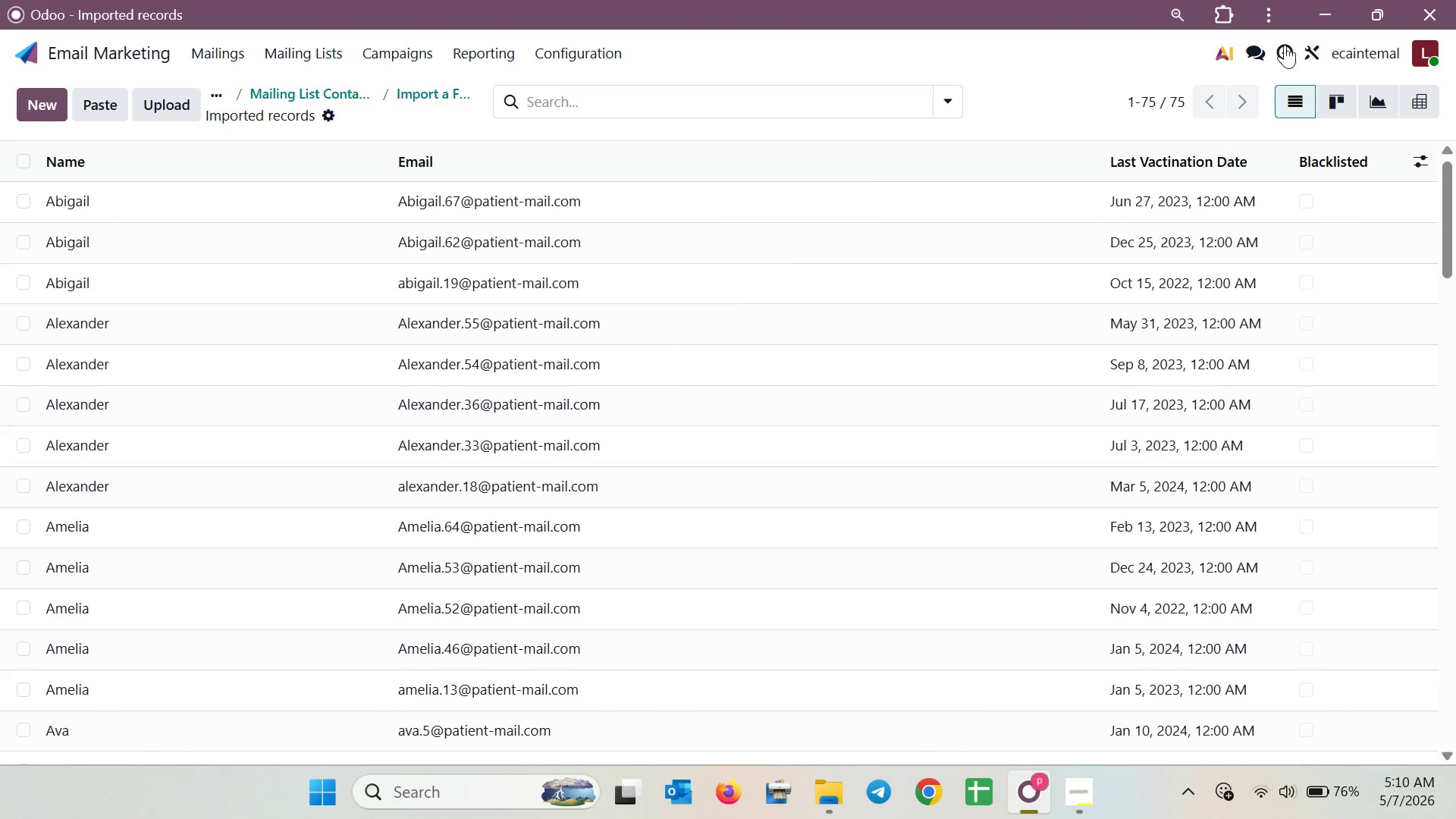 
left_click([1302, 62])
 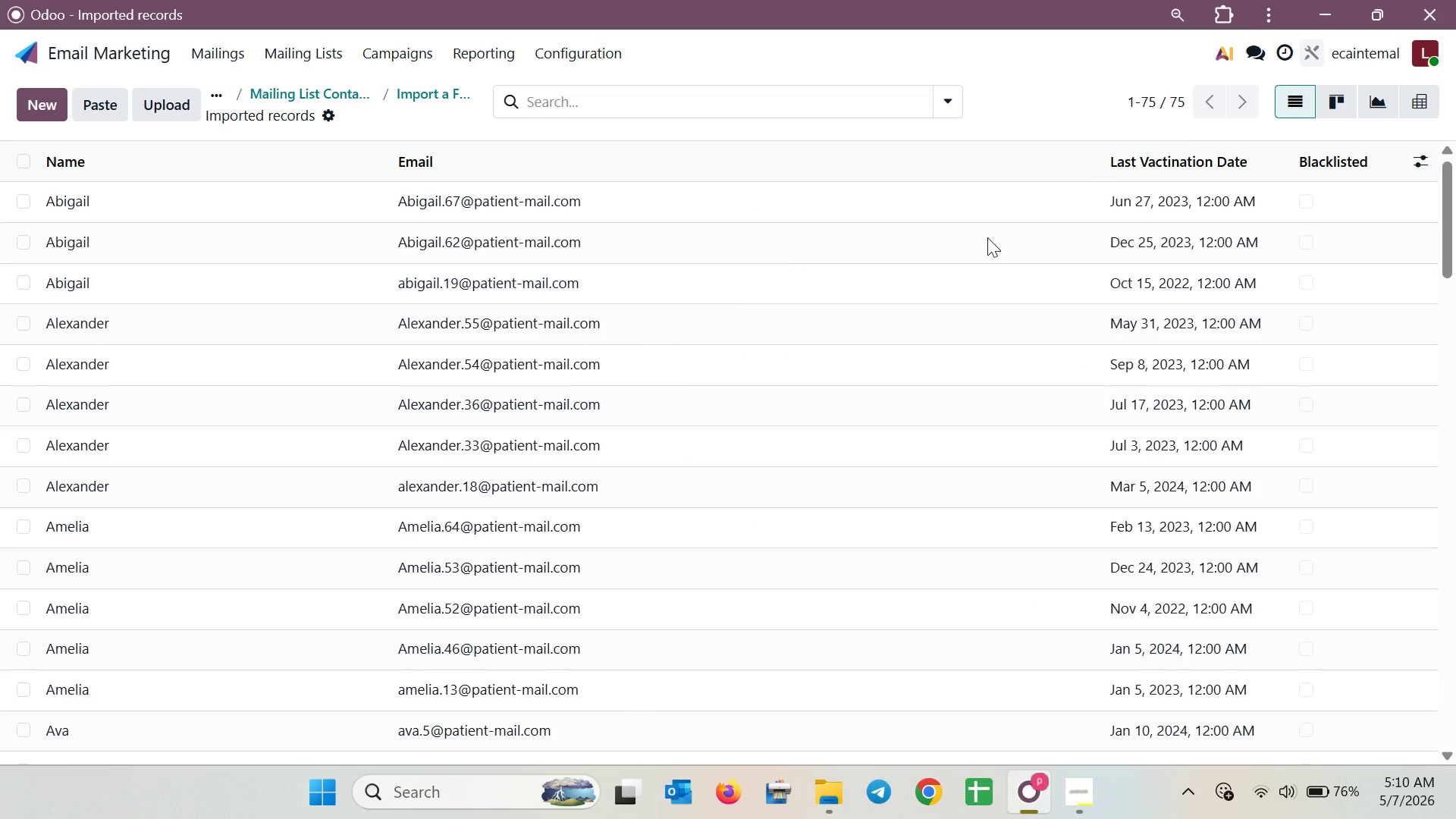 
mouse_move([877, 313])
 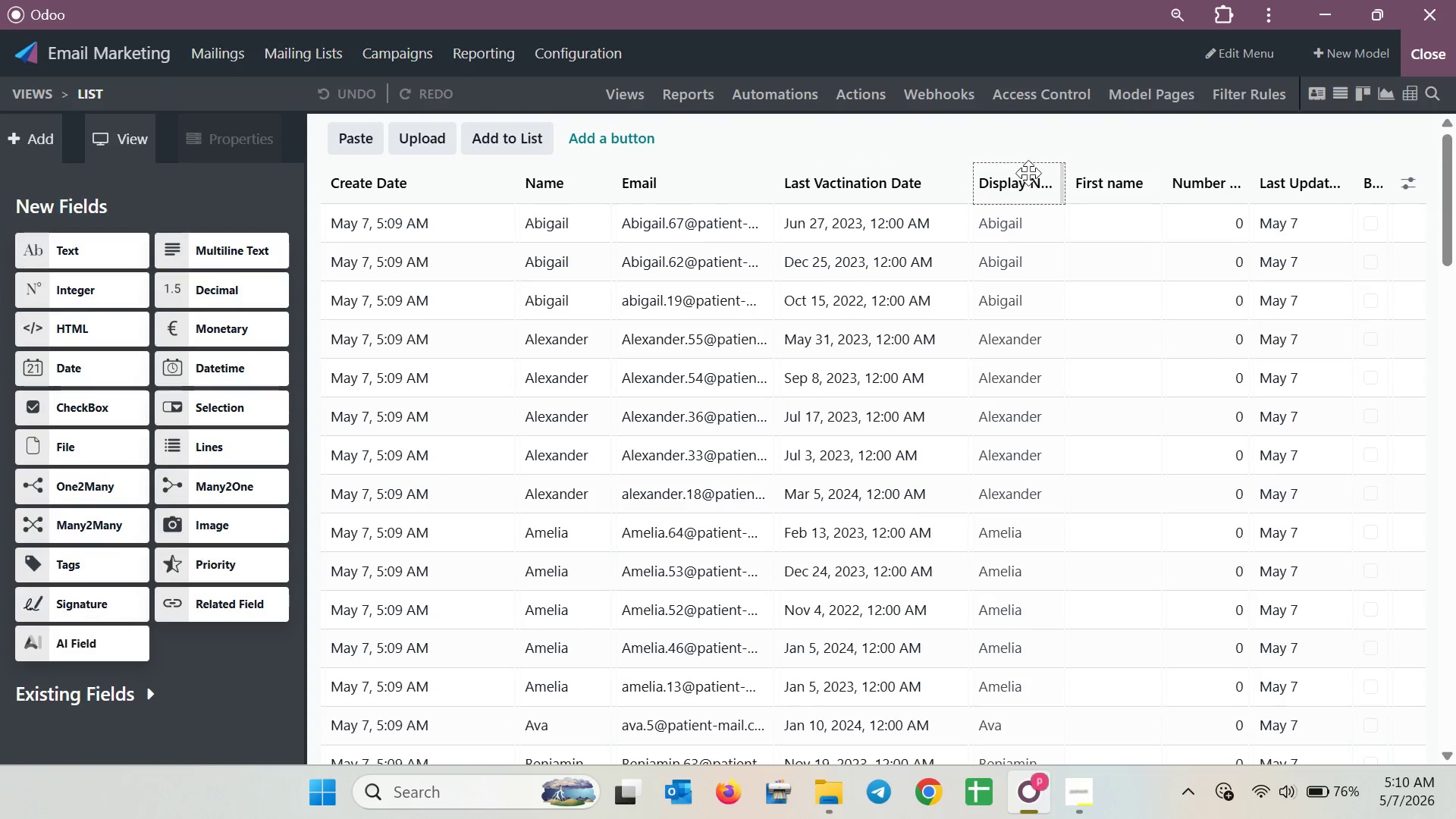 
left_click([1028, 174])
 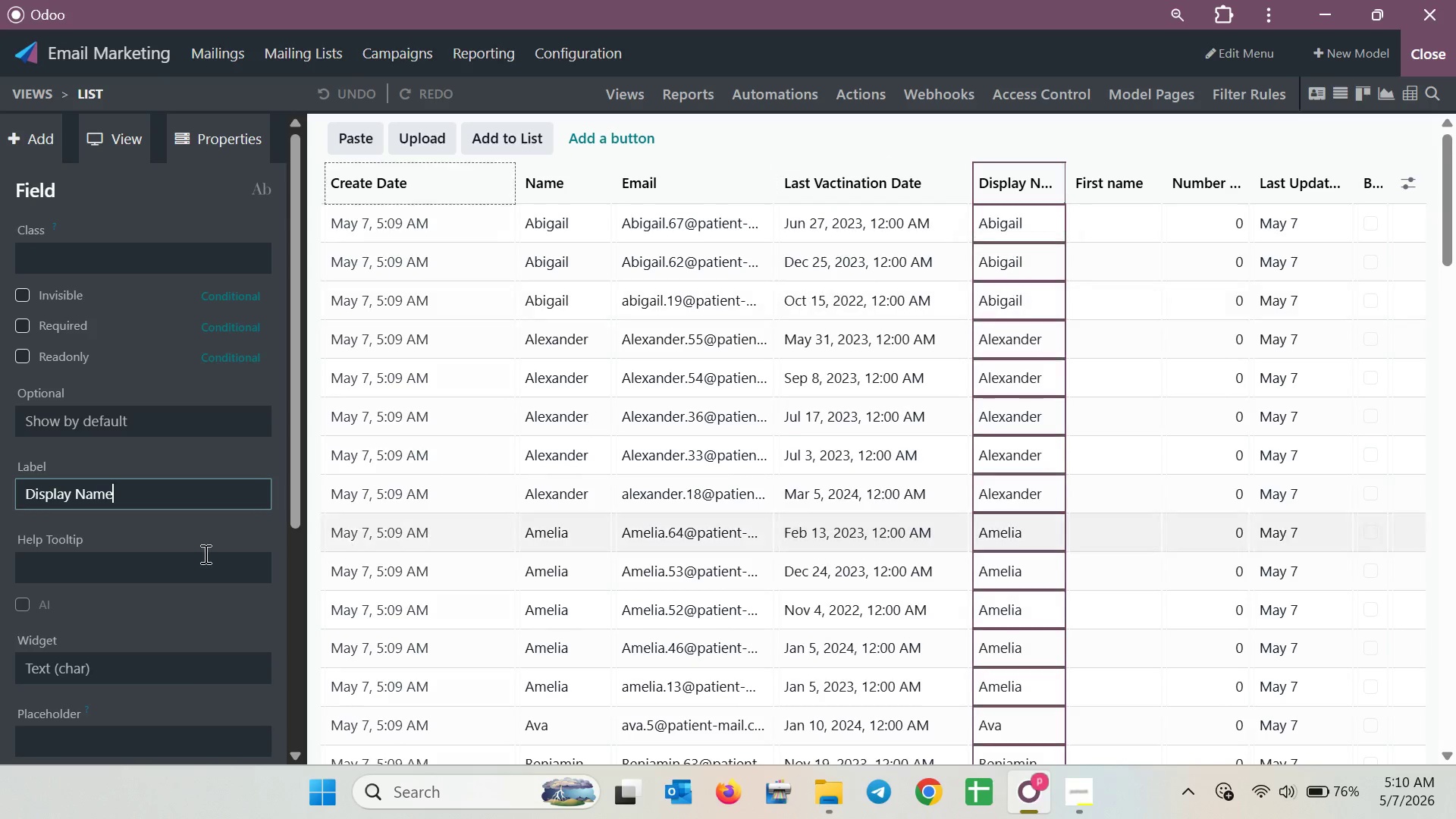 
scroll: coordinate [192, 642], scroll_direction: down, amount: 6.0
 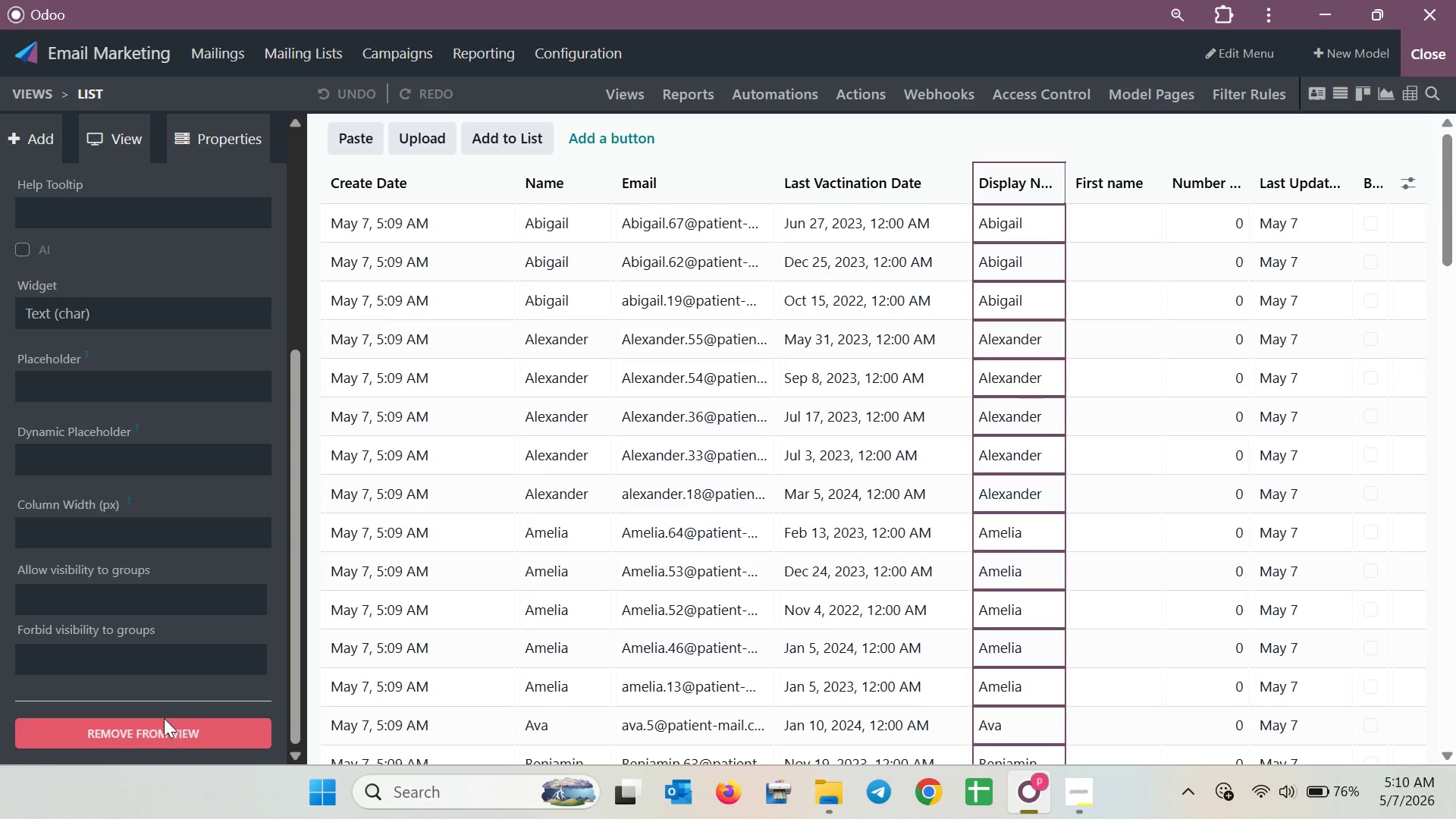 
left_click([158, 733])
 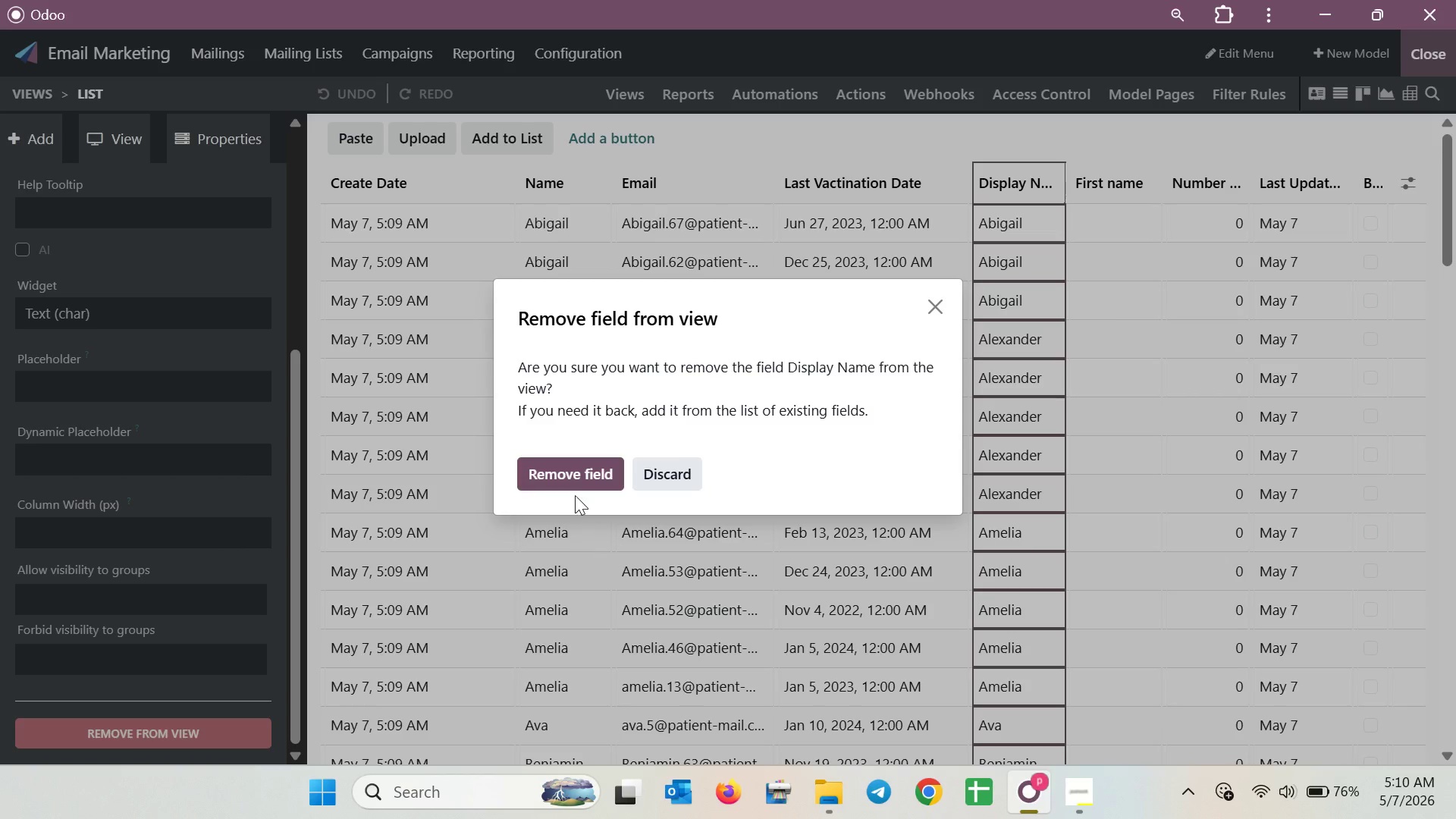 
left_click([574, 473])
 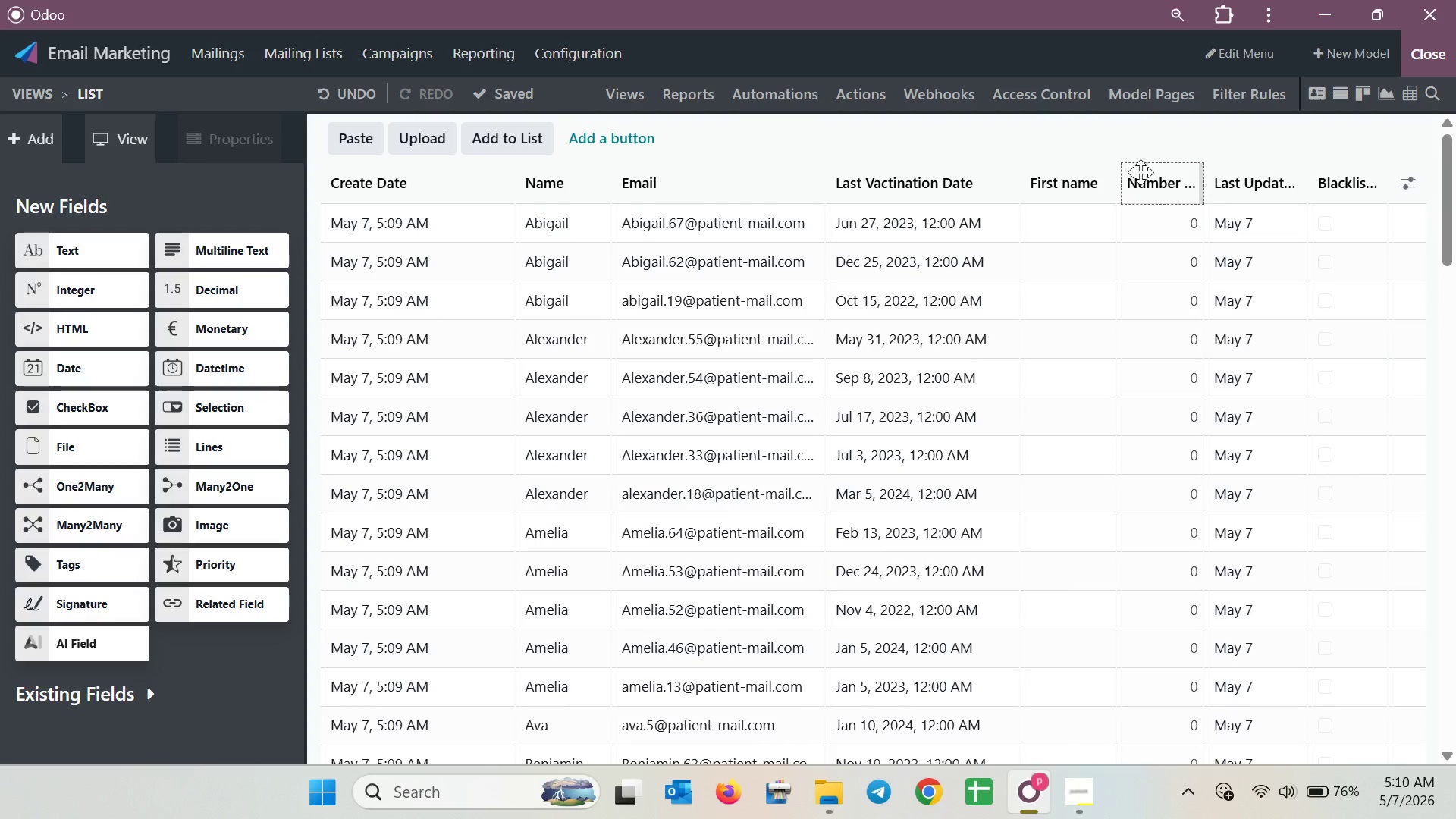 
left_click([1067, 186])
 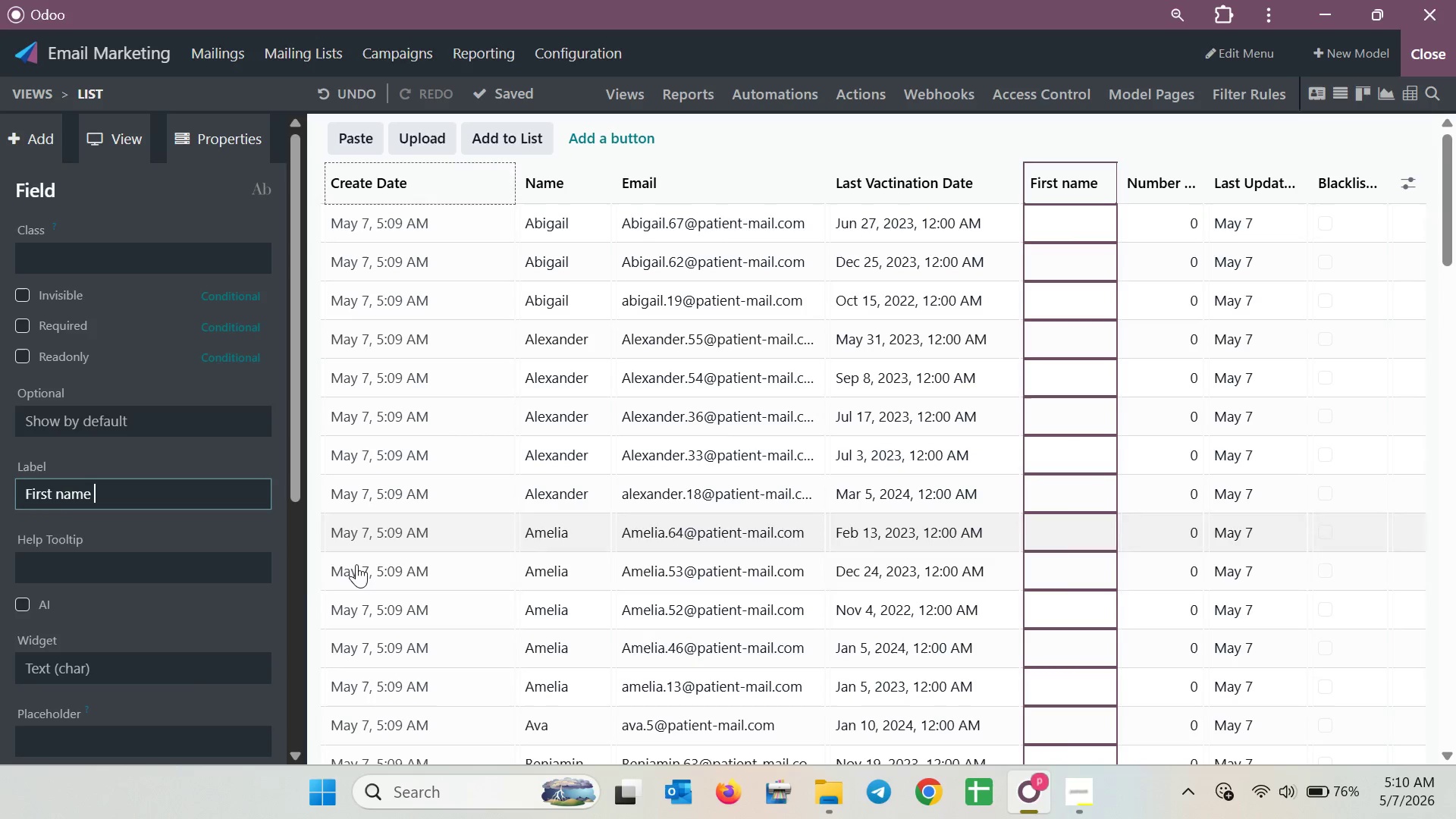 
scroll: coordinate [213, 589], scroll_direction: up, amount: 1.0
 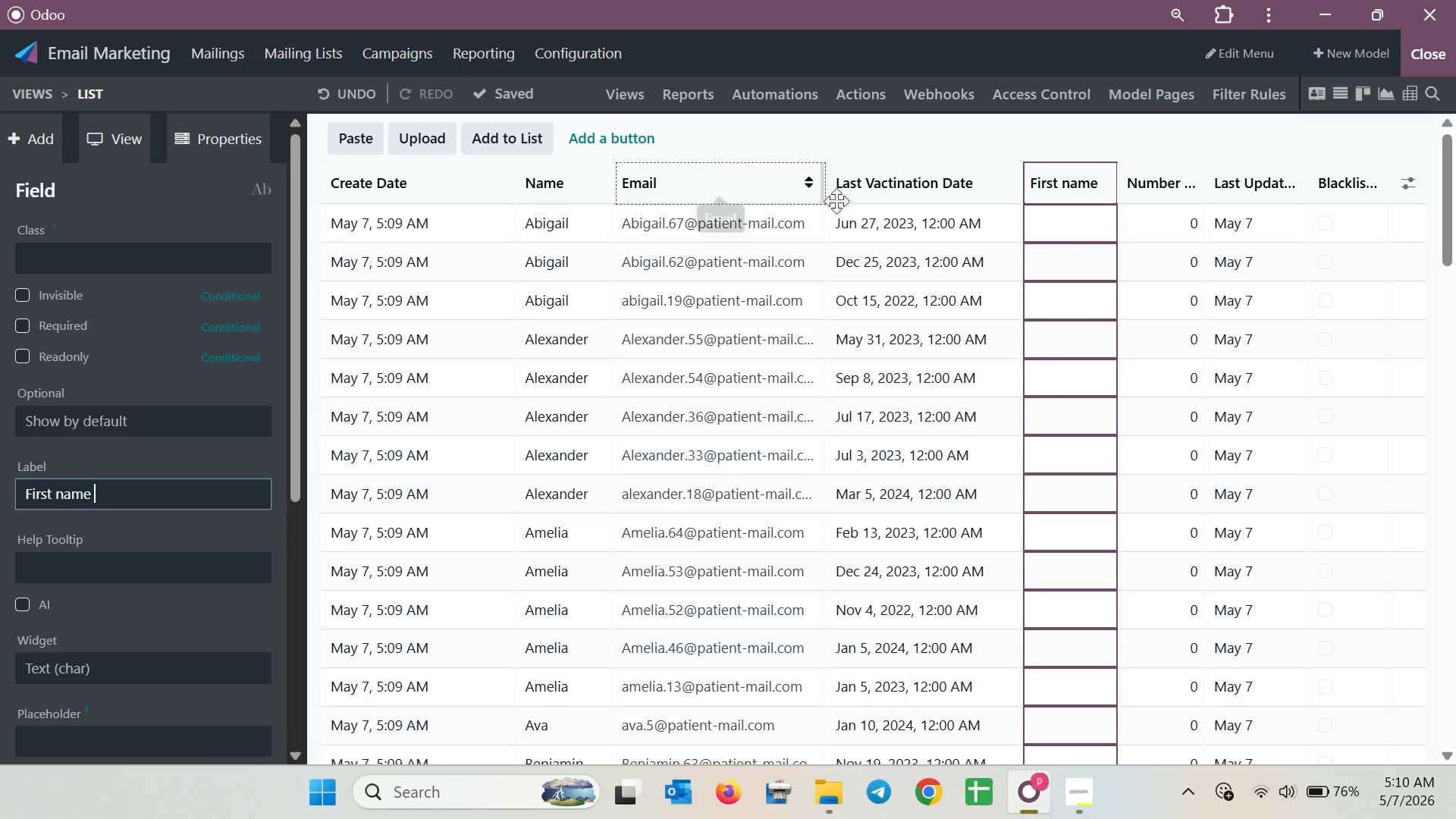 
left_click([323, 179])
 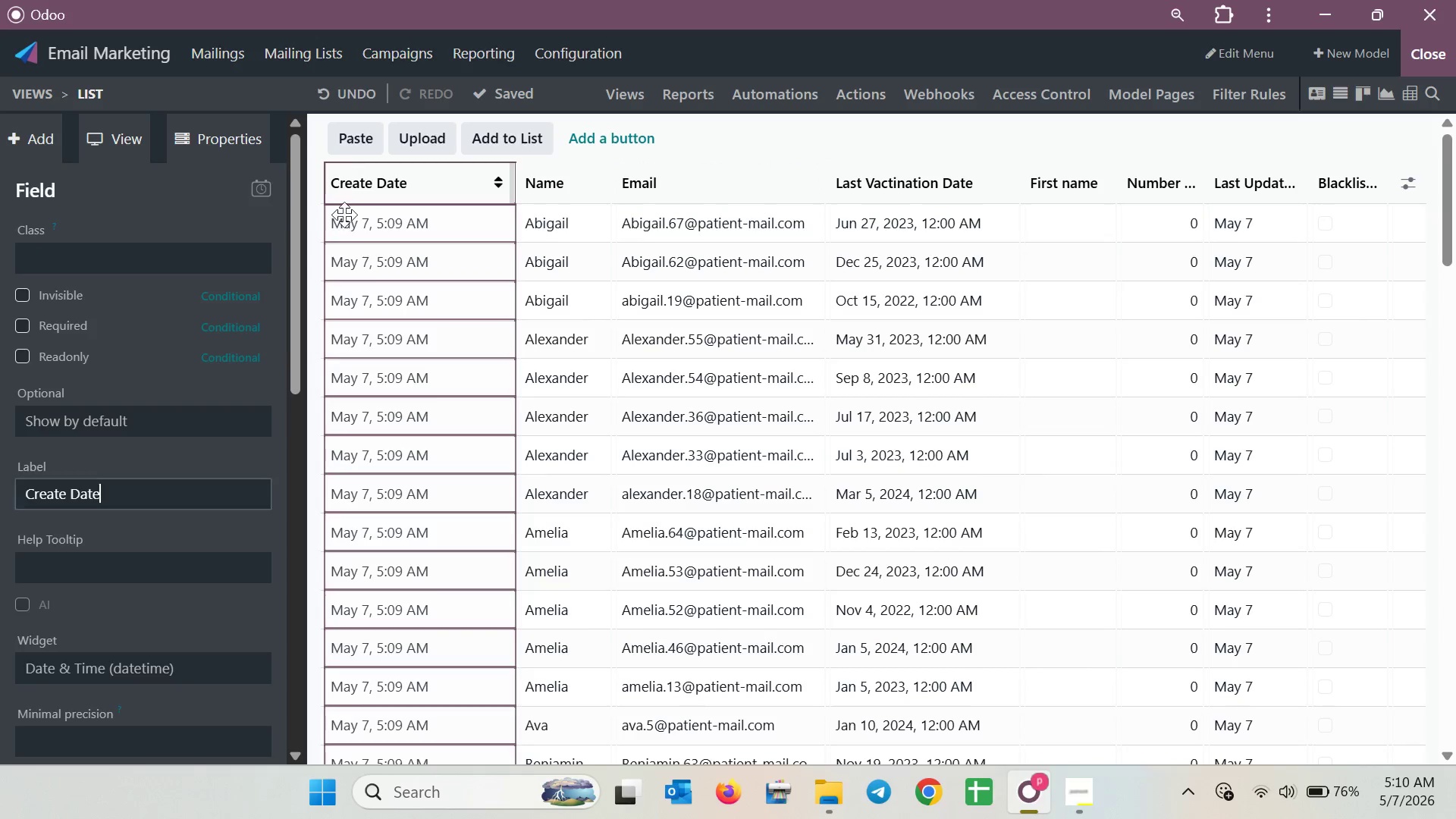 
scroll: coordinate [62, 676], scroll_direction: down, amount: 12.0
 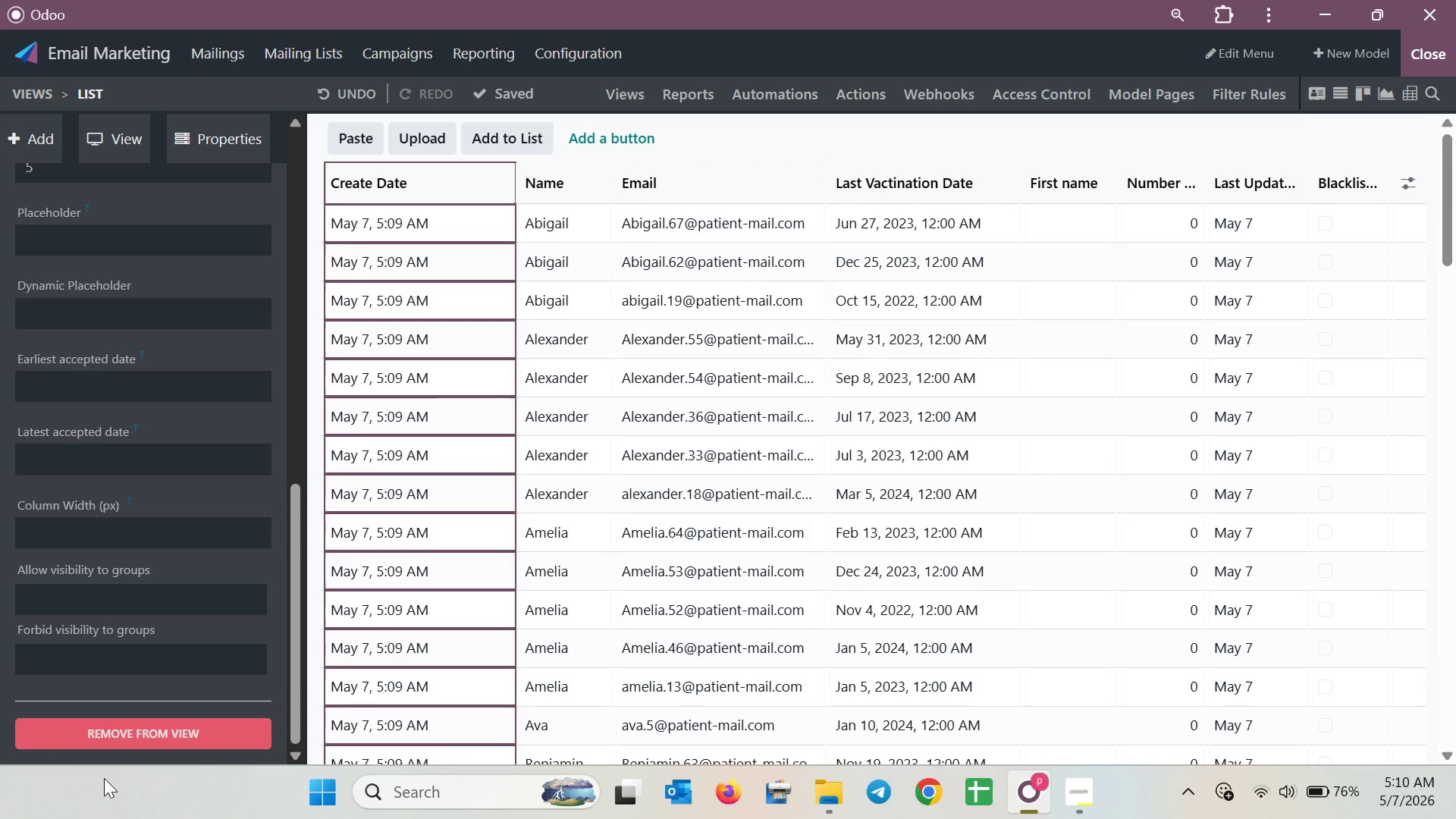 
left_click([105, 732])
 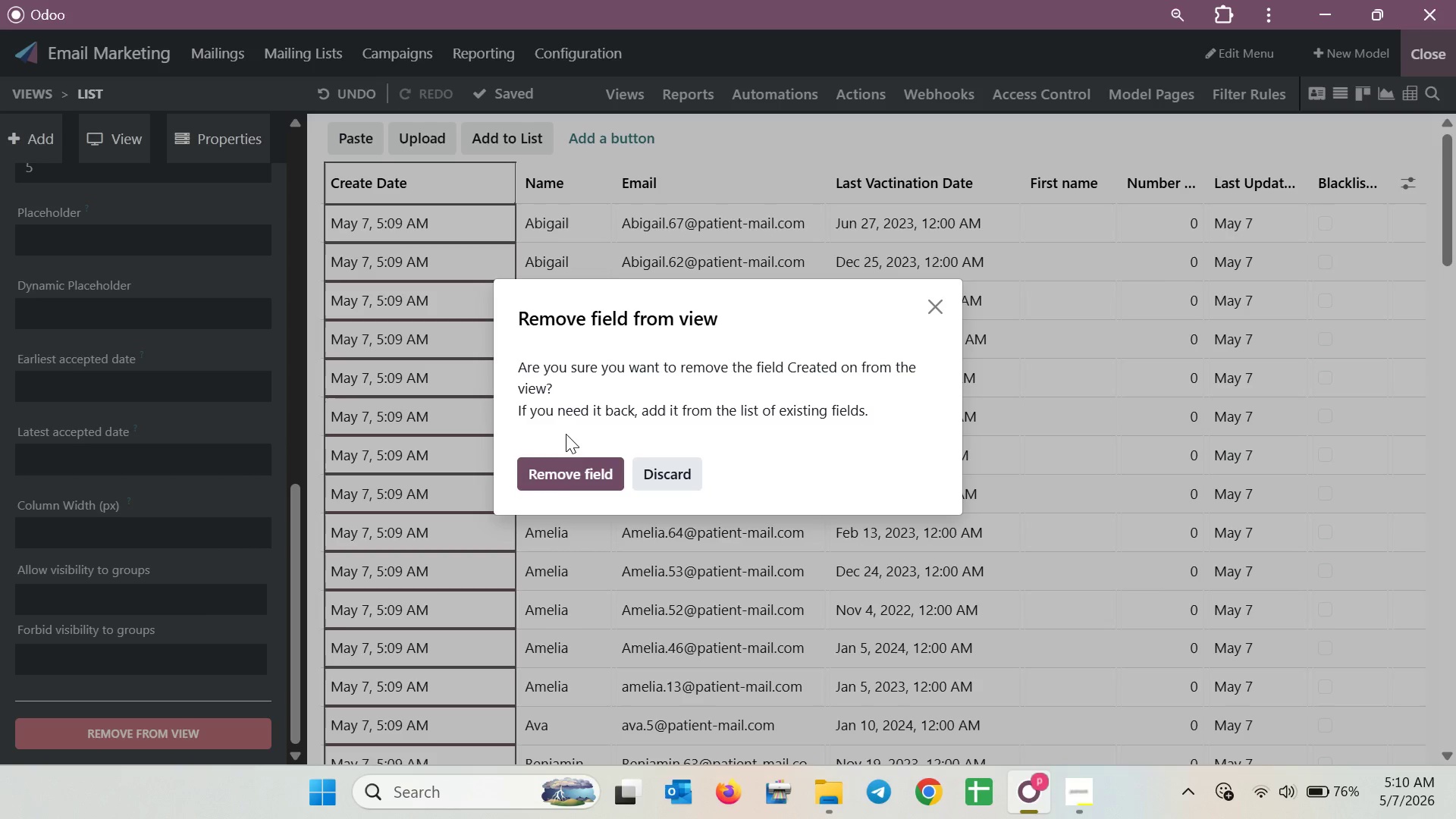 
left_click([563, 466])
 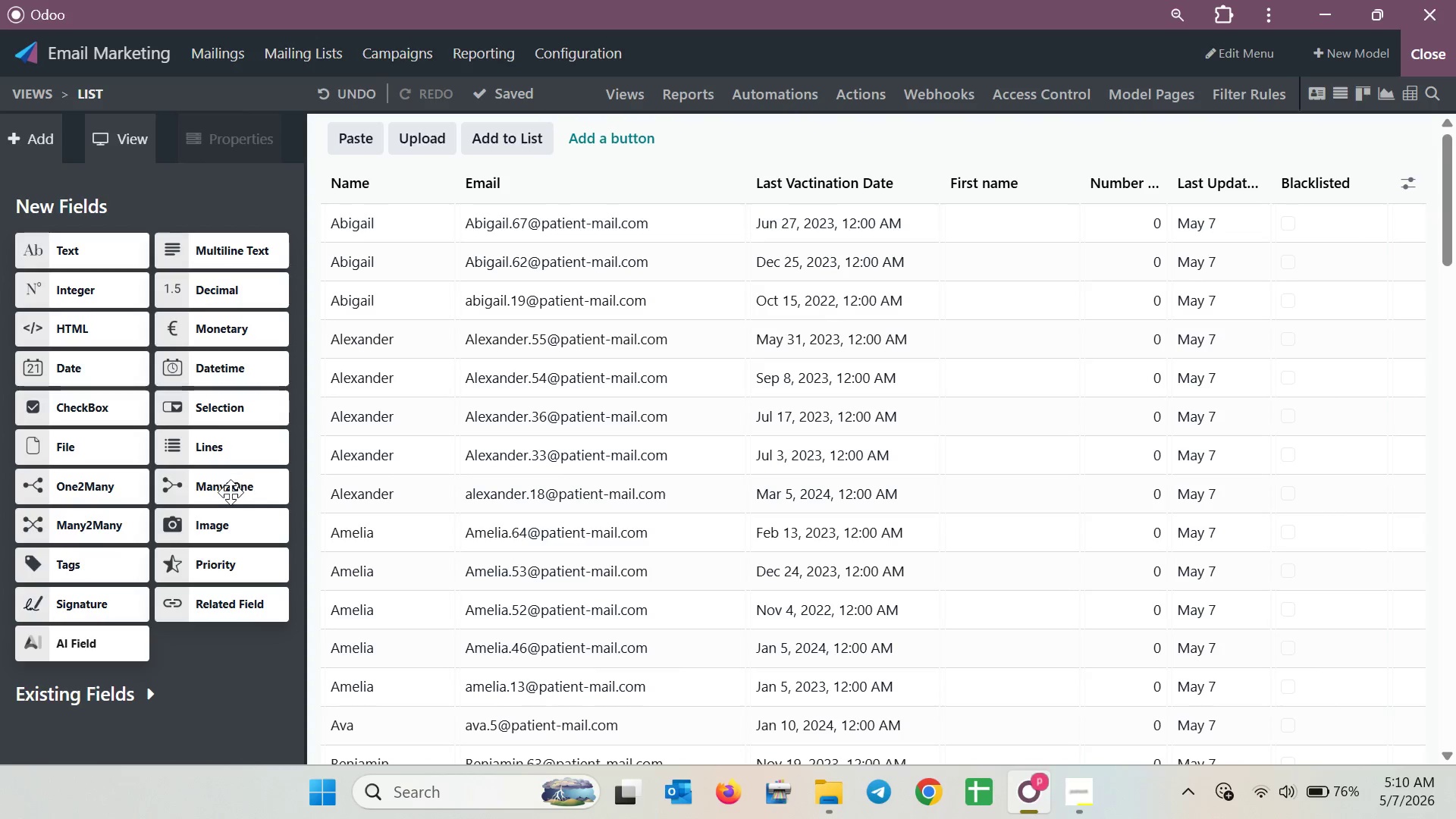 
scroll: coordinate [226, 500], scroll_direction: down, amount: 1.0
 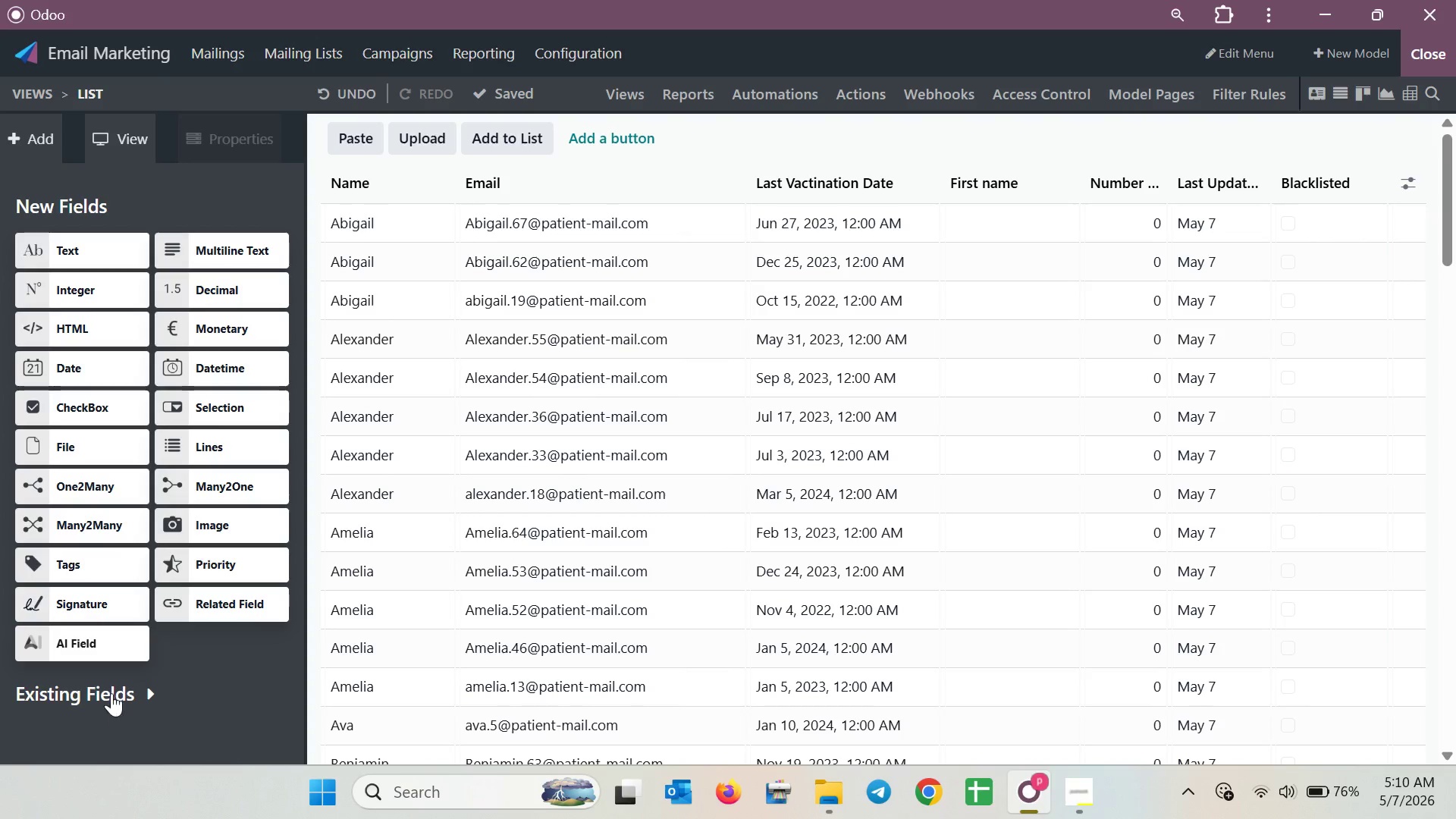 
left_click([111, 683])
 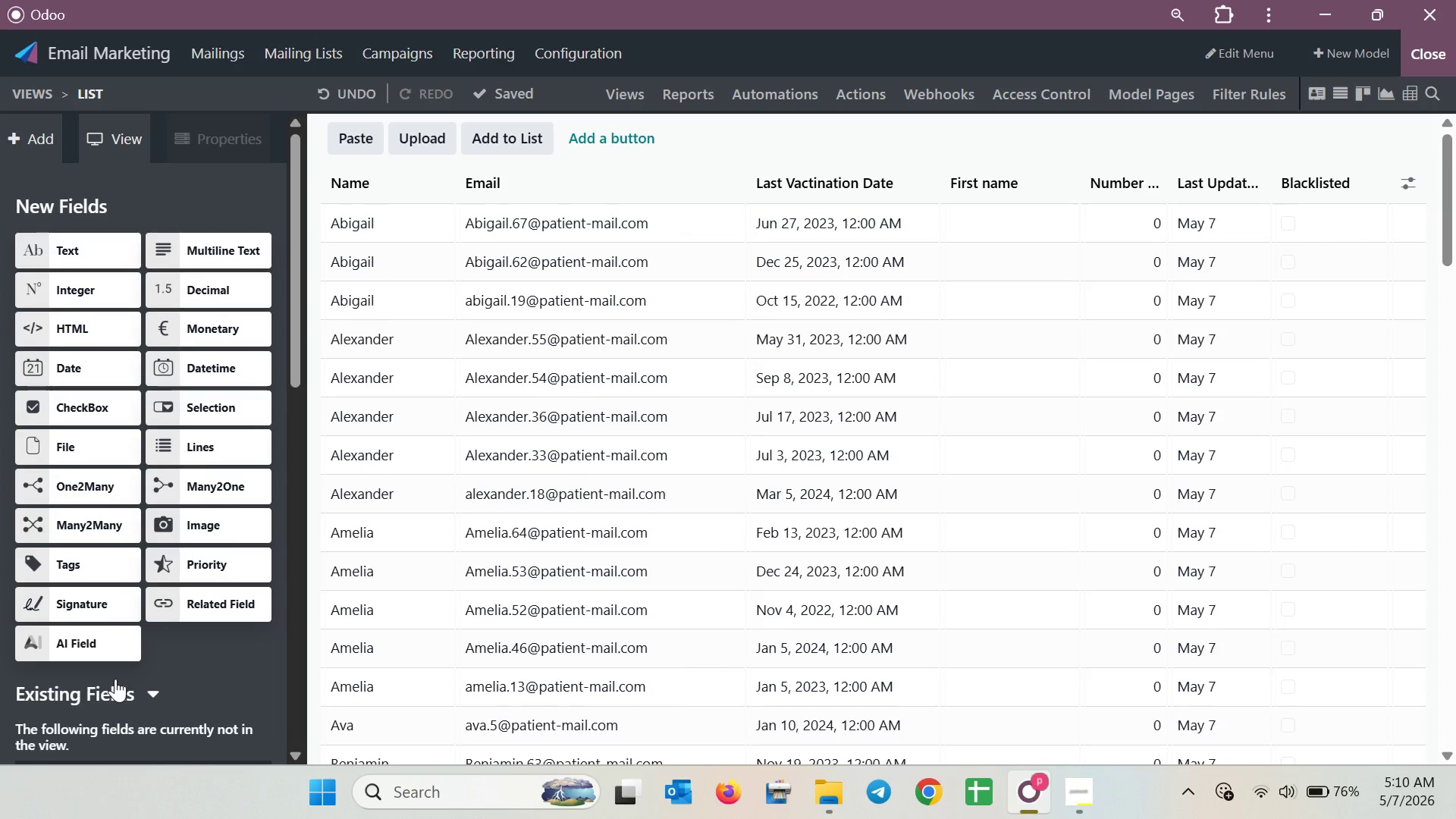 
scroll: coordinate [126, 674], scroll_direction: down, amount: 4.0
 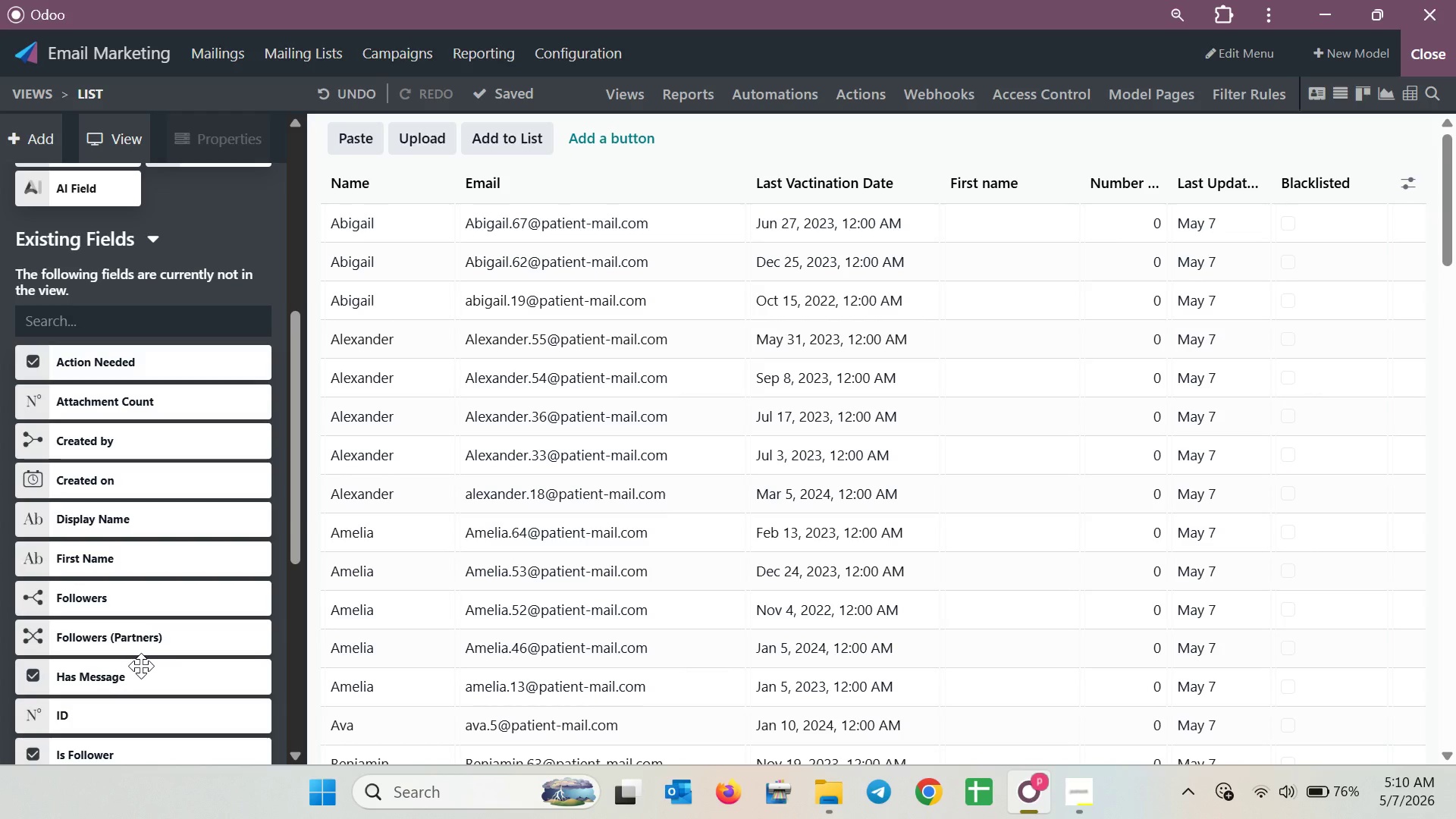 
wait(5.11)
 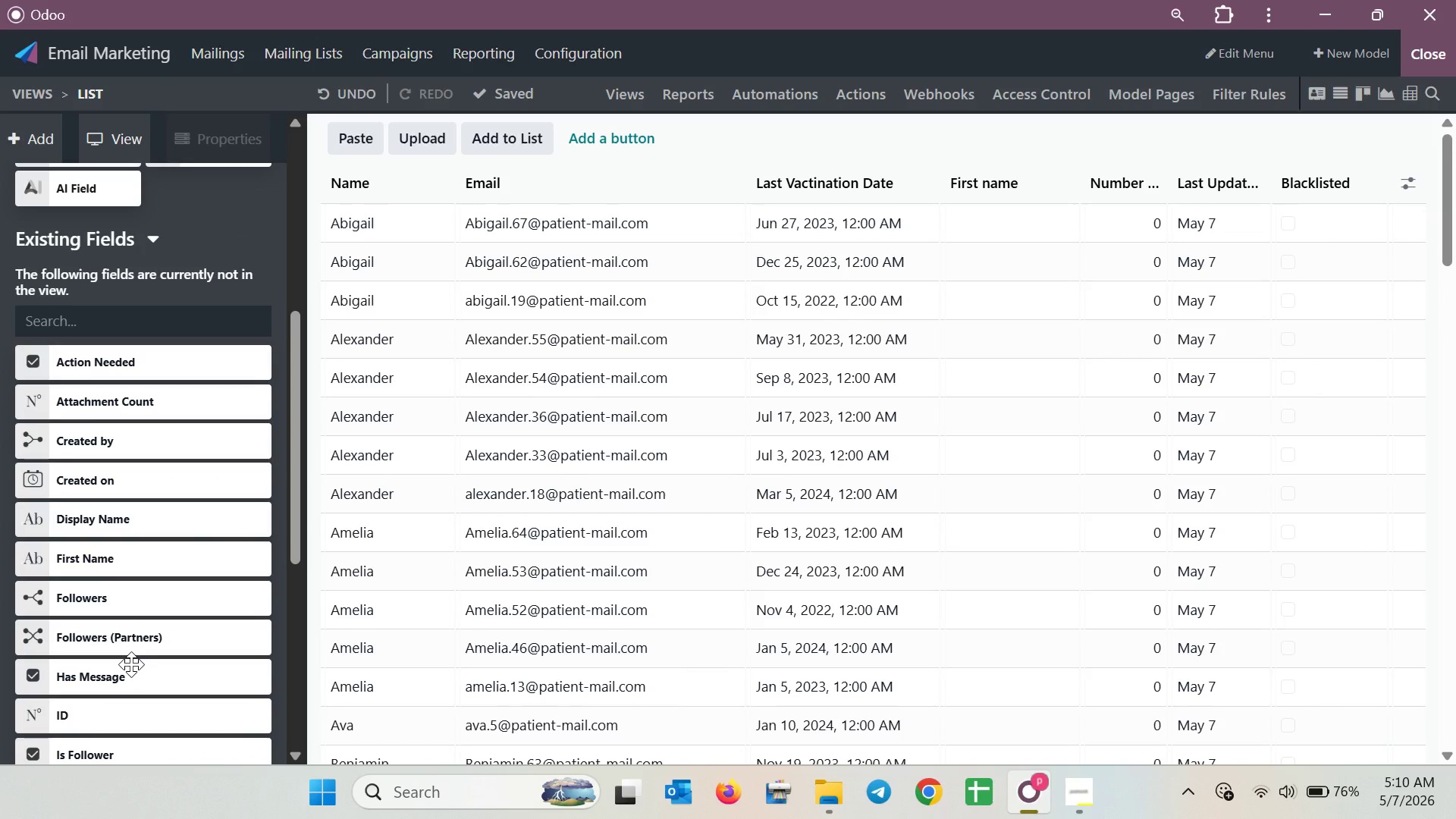 
left_click([218, 328])
 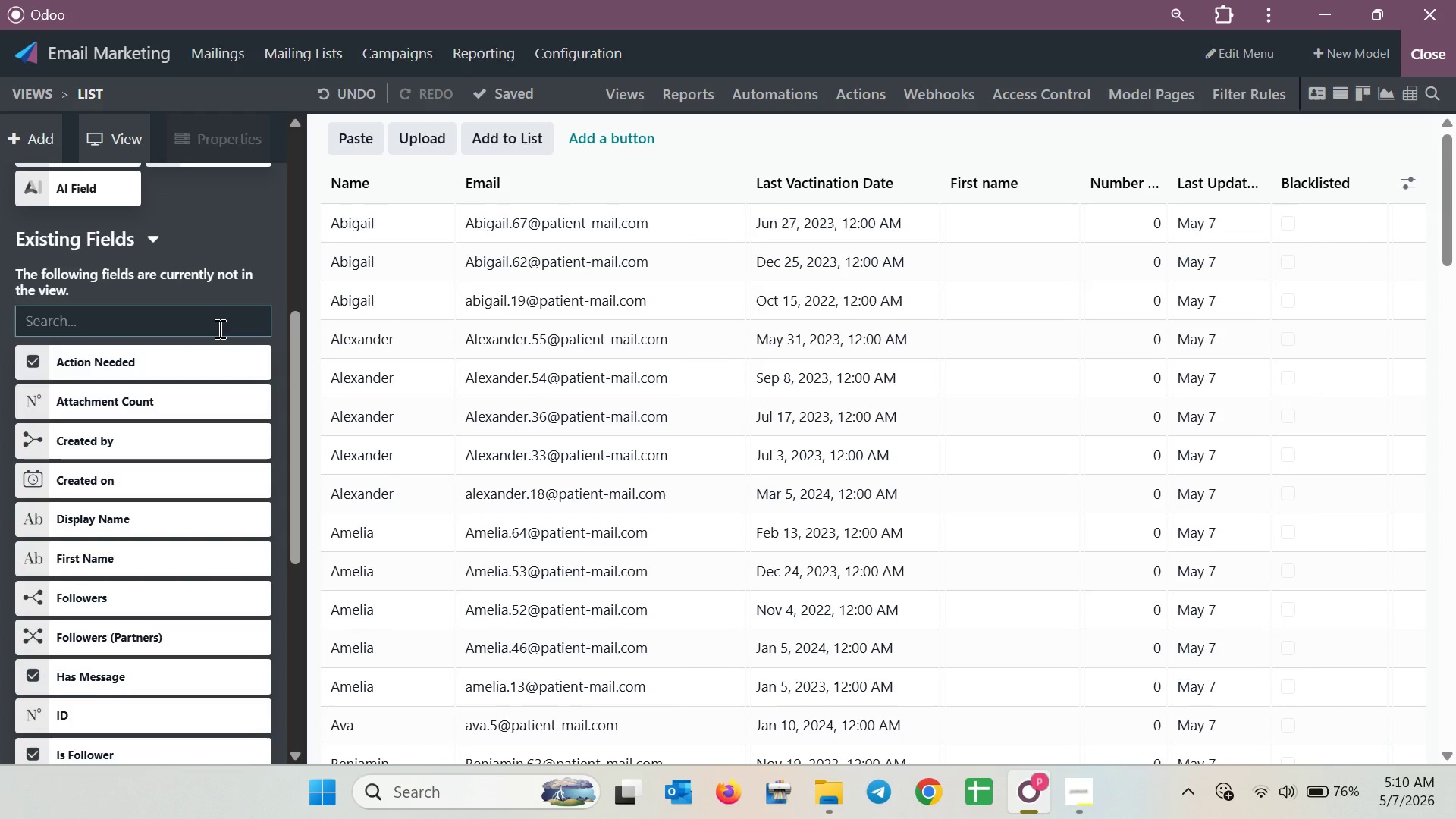 
type(Ex)
key(Backspace)
key(Backspace)
 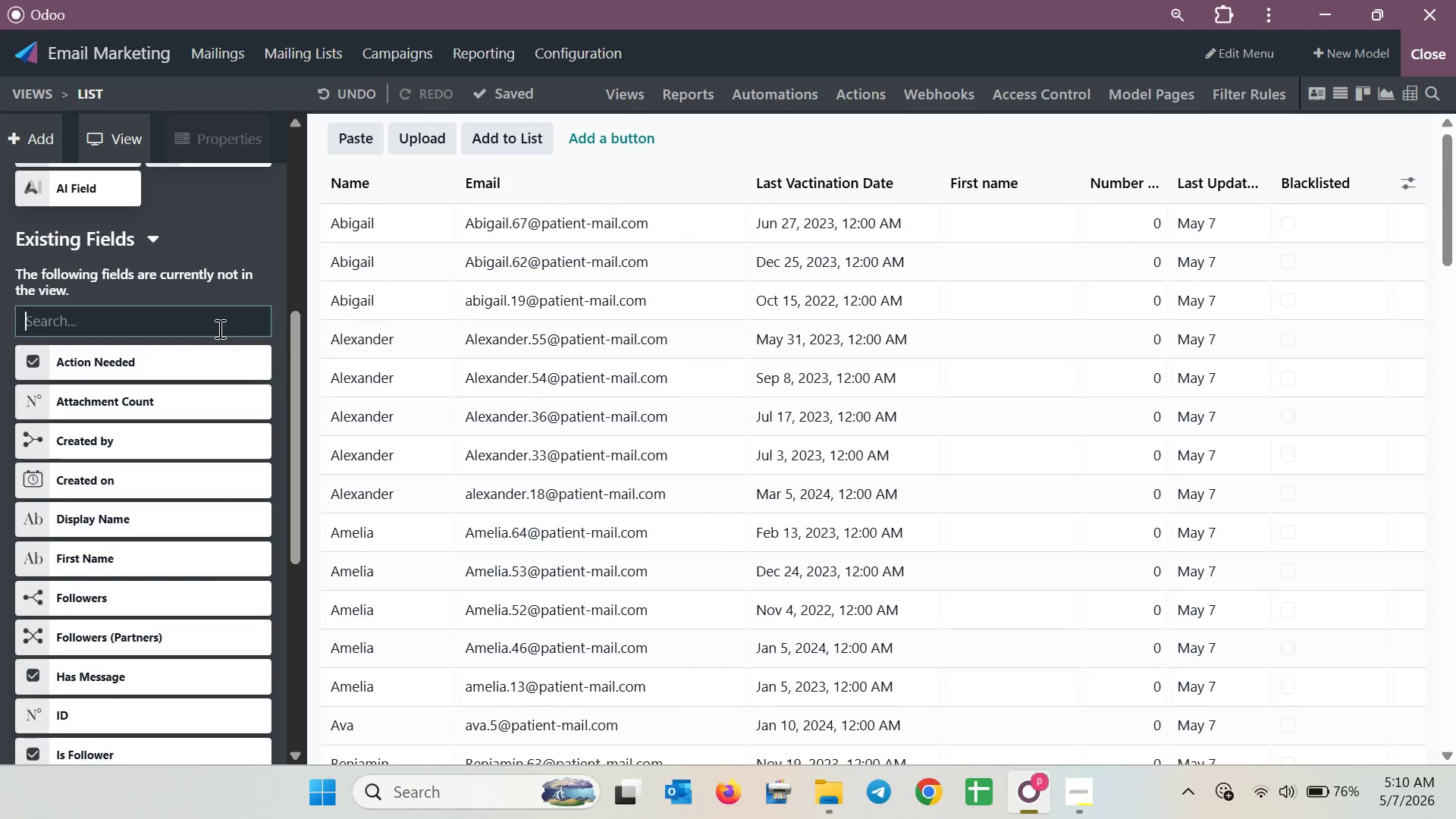 
type(la)
 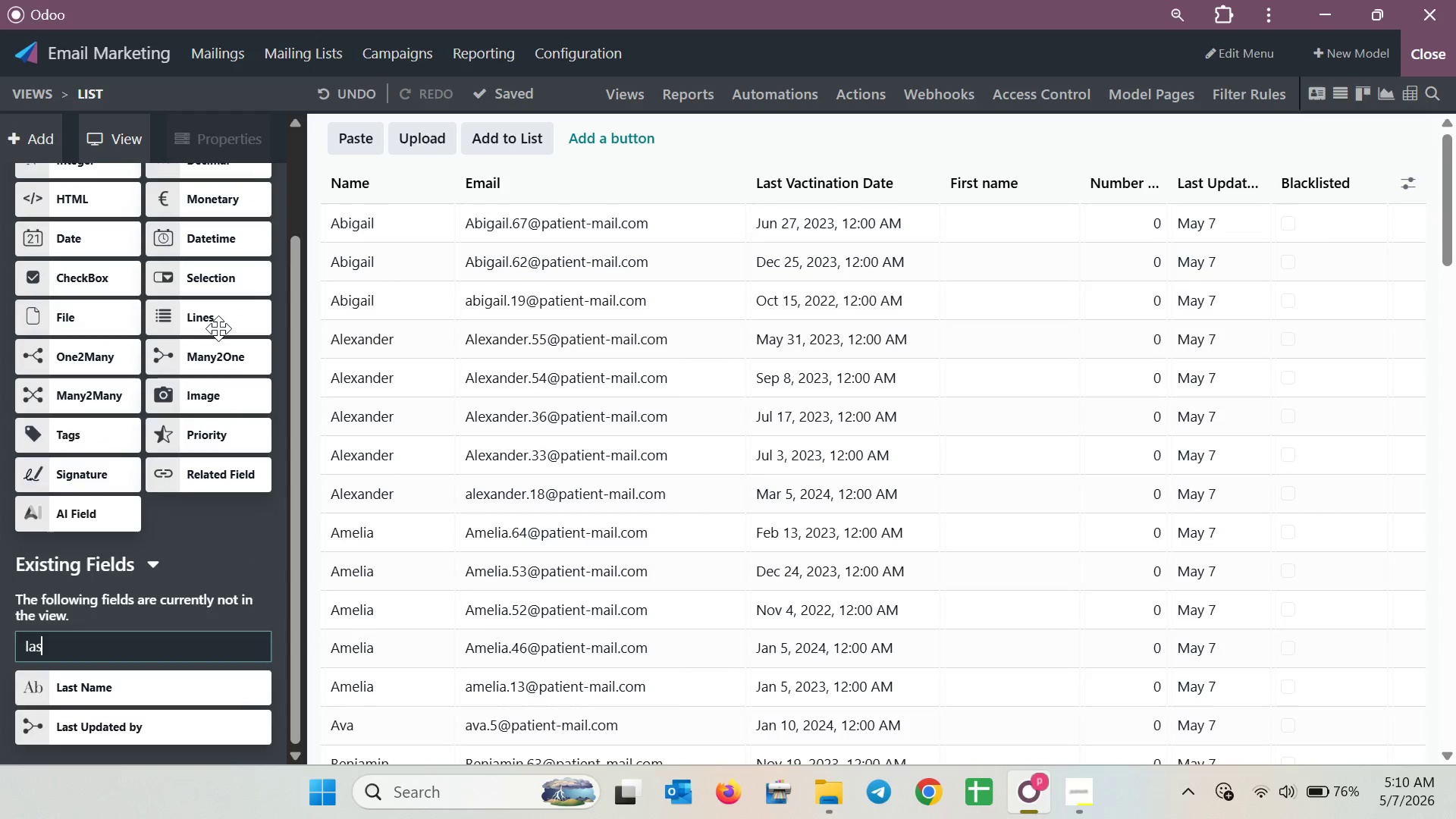 
hold_key(key=S, duration=0.34)
 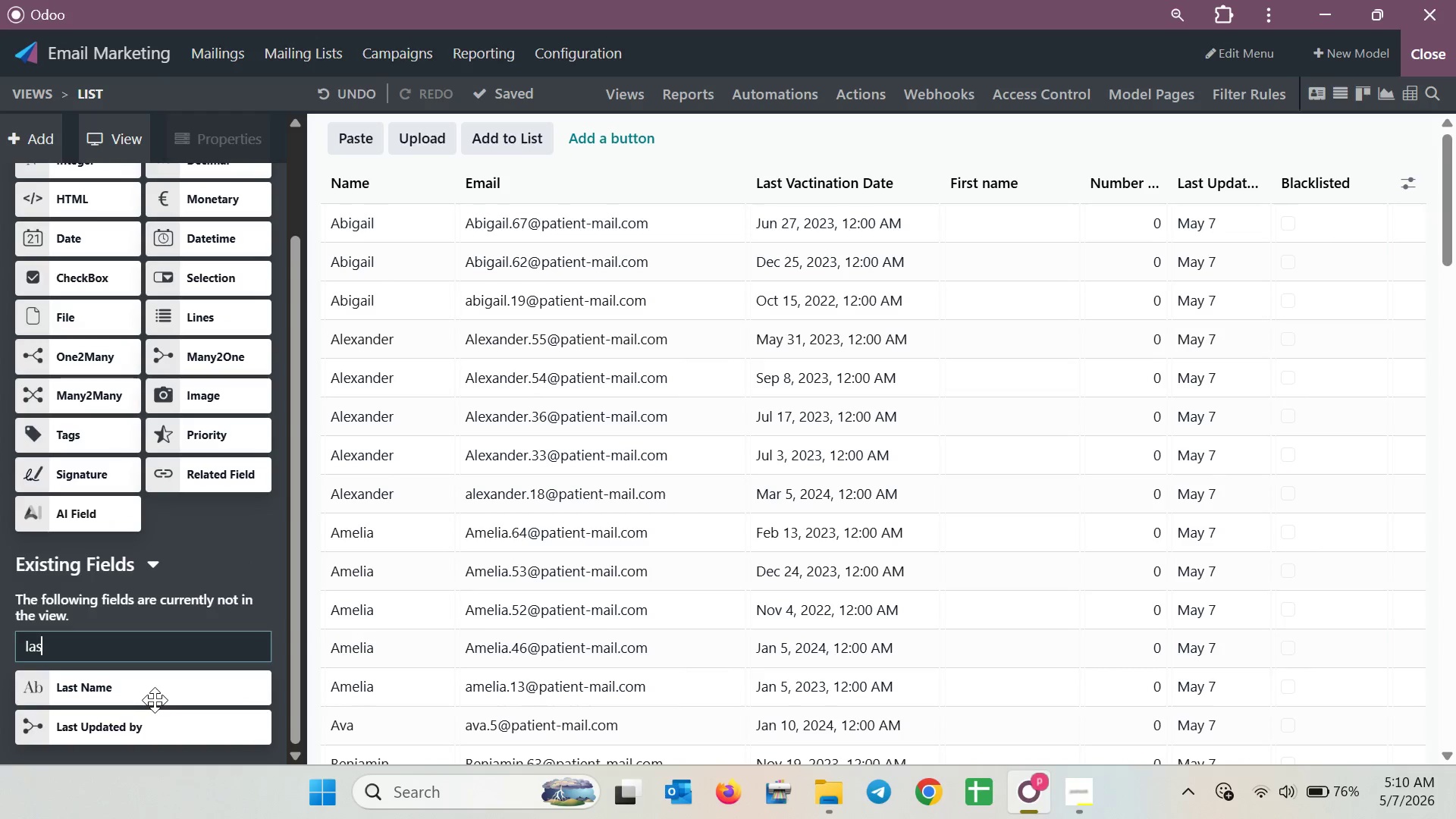 
left_click_drag(start_coordinate=[153, 694], to_coordinate=[945, 189])
 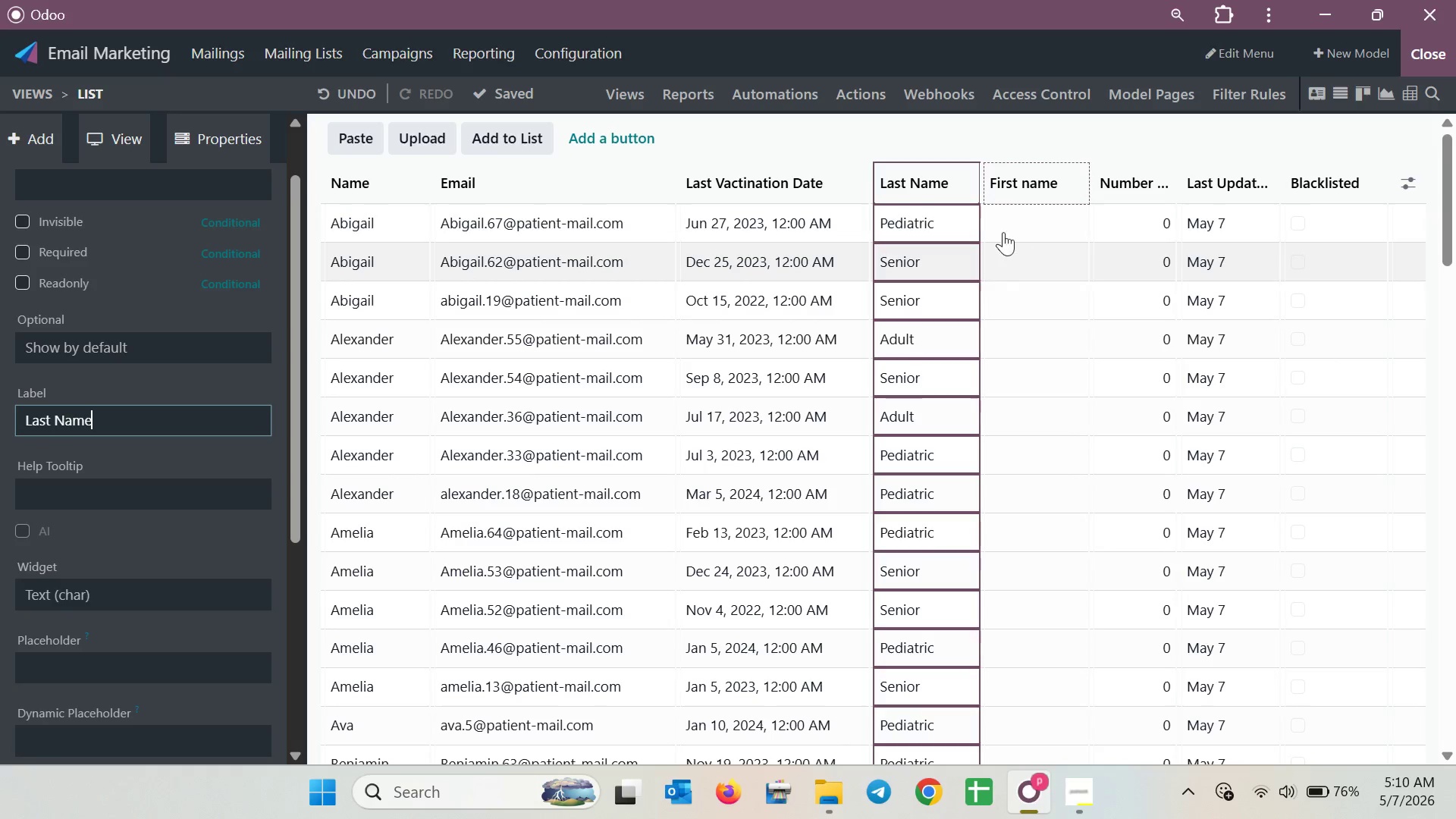 
left_click([1033, 185])
 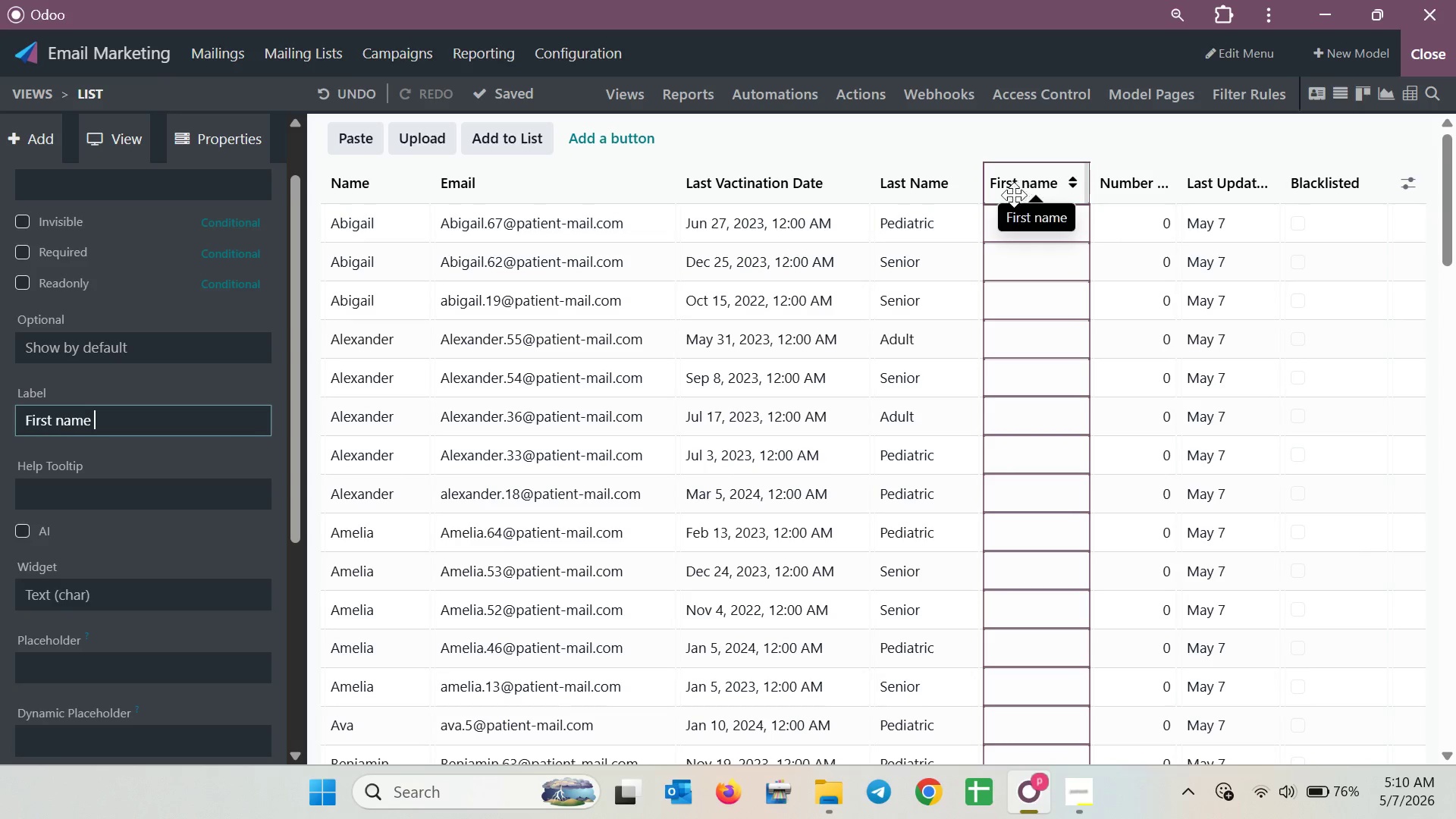 
mouse_move([970, 230])
 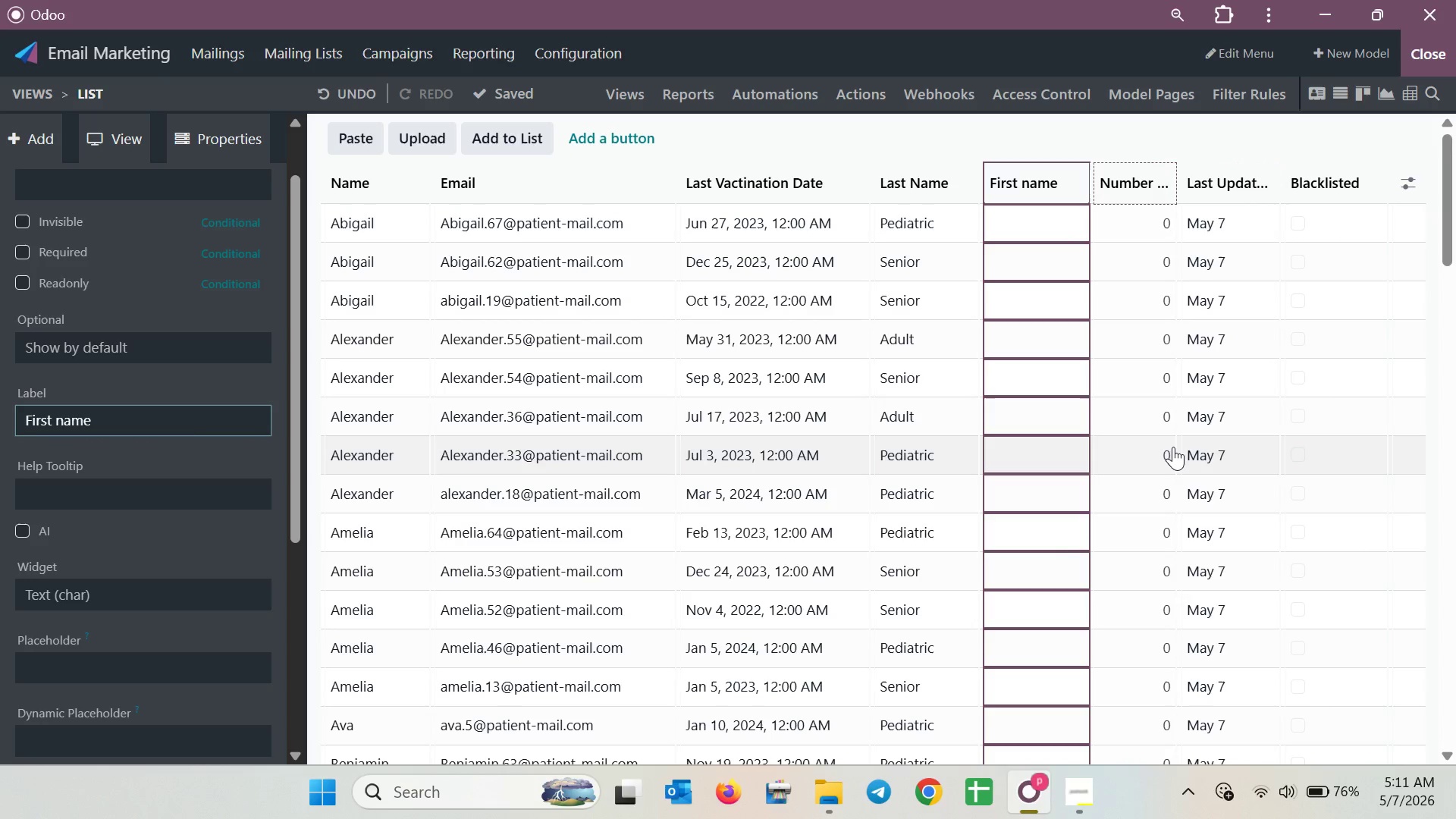 
wait(14.9)
 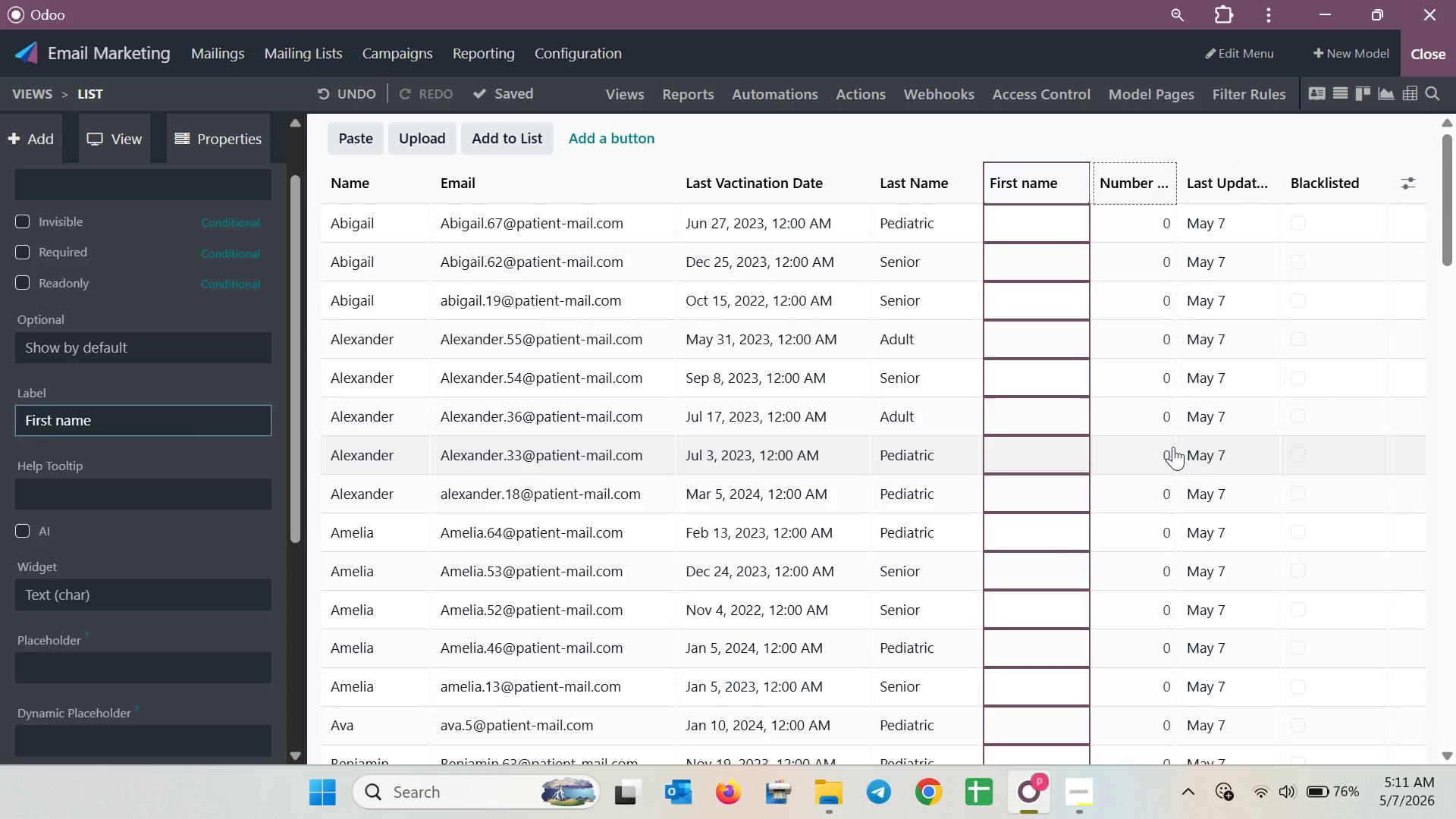 
scroll: coordinate [136, 384], scroll_direction: down, amount: 1.0
 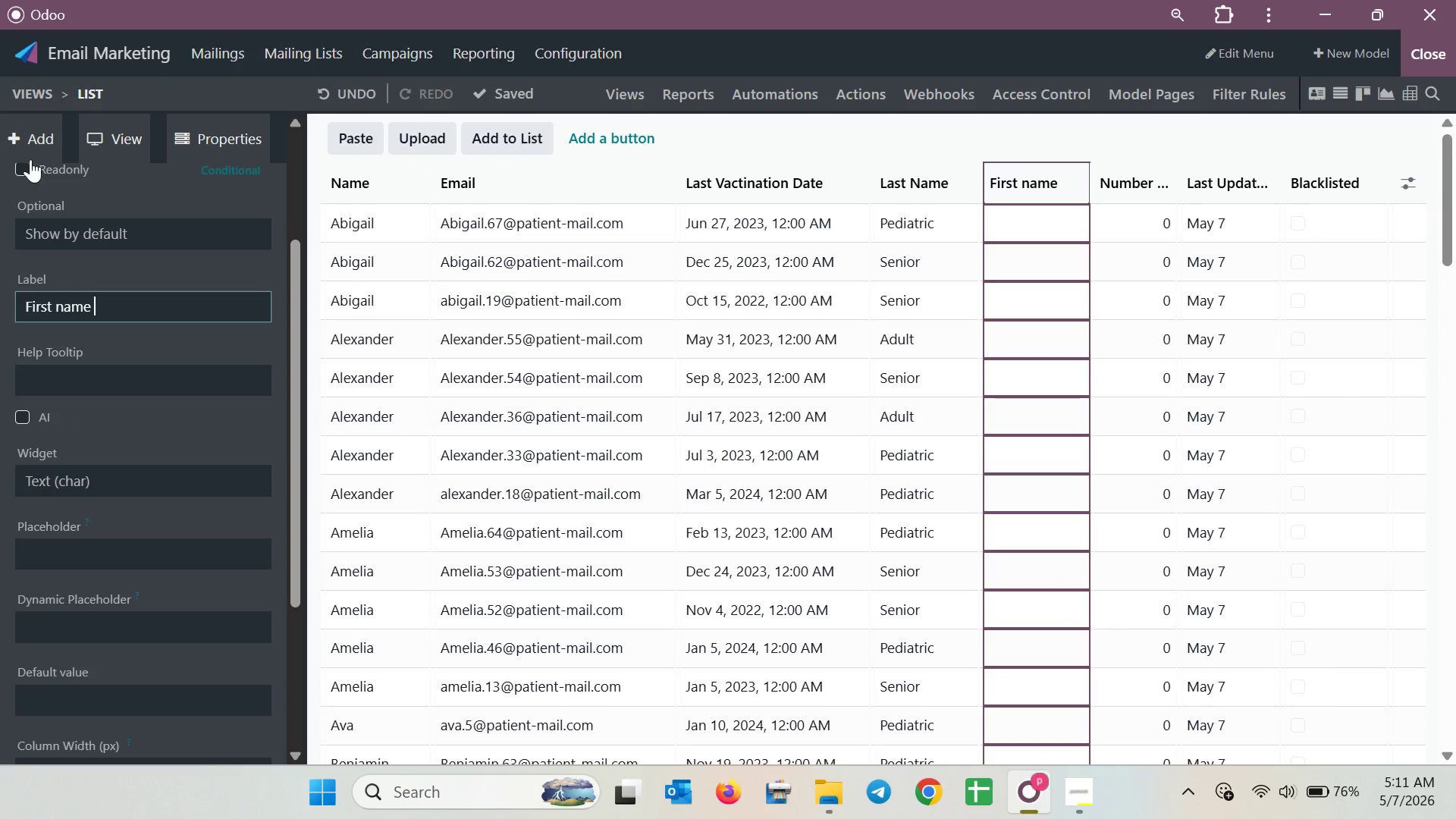 
left_click([30, 143])
 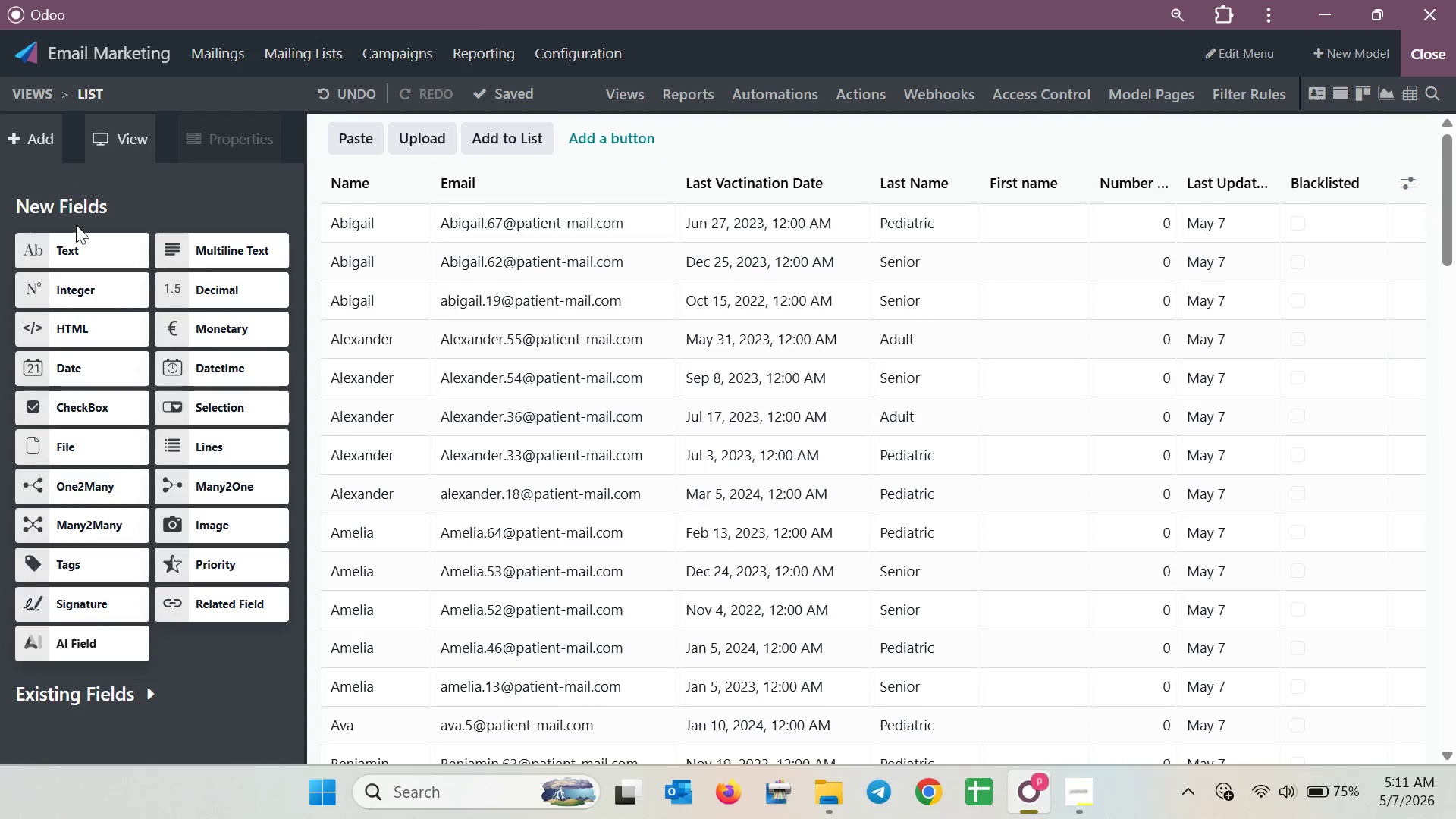 
scroll: coordinate [155, 673], scroll_direction: down, amount: 11.0
 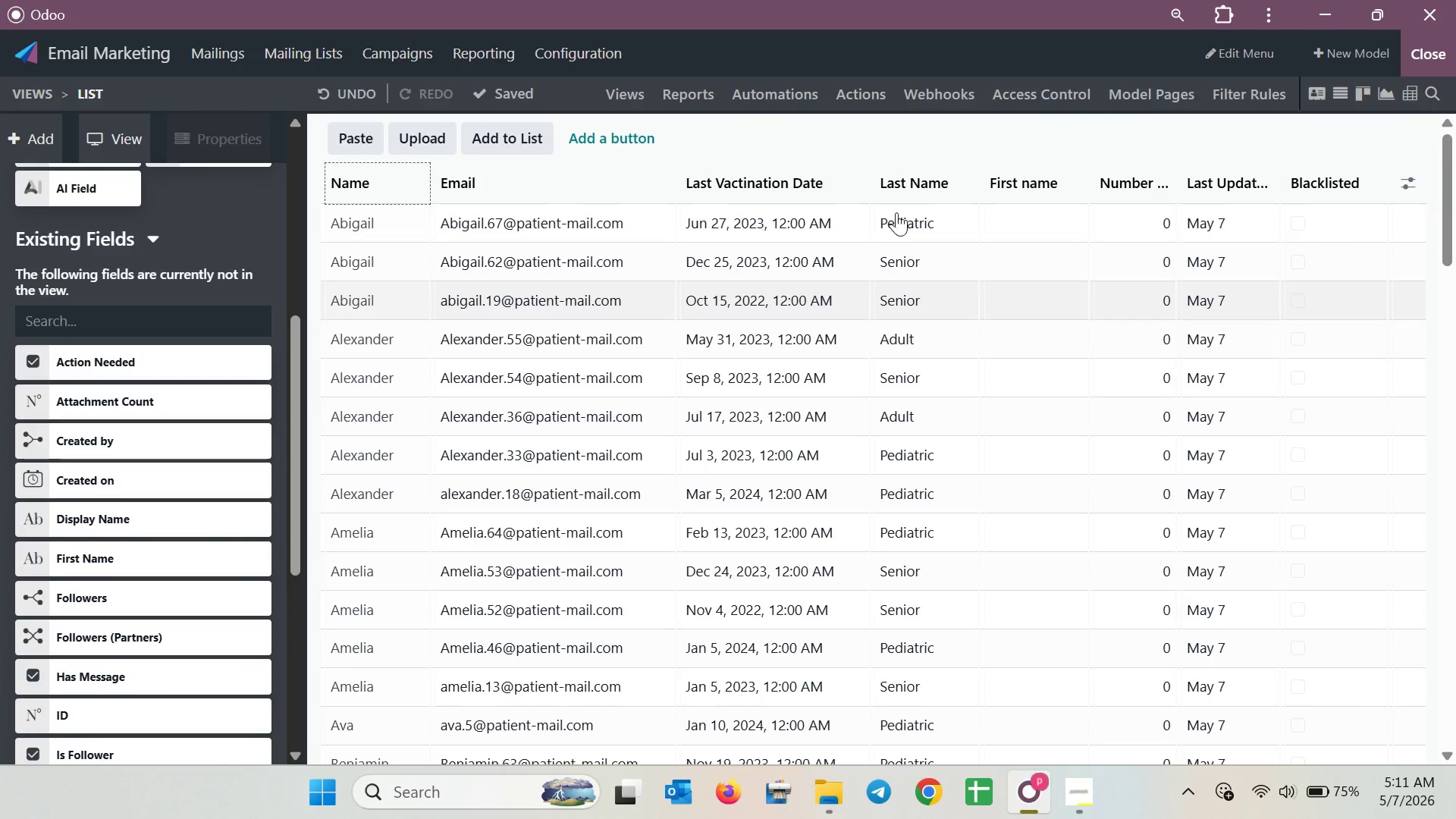 
left_click([923, 178])
 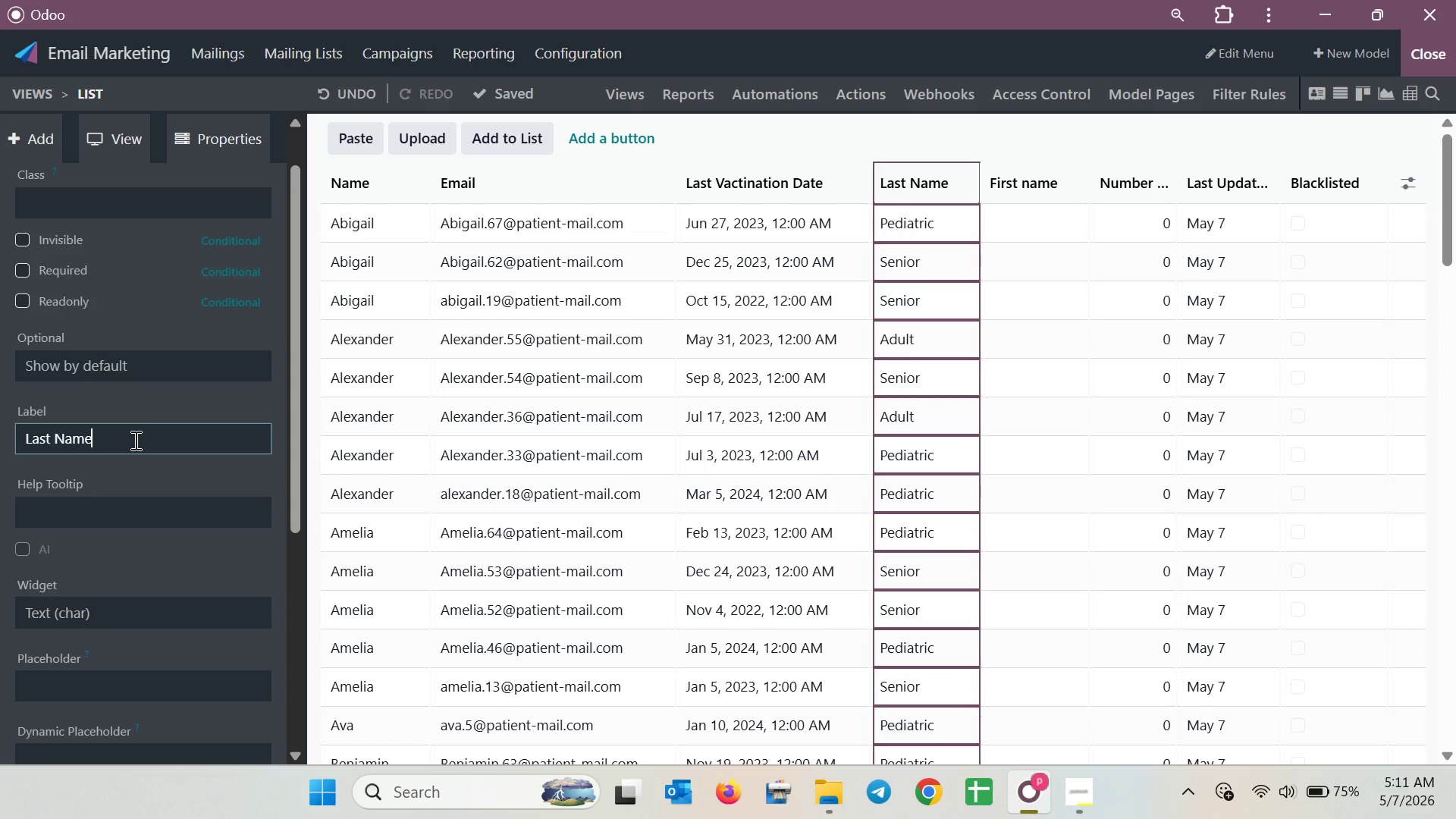 
wait(8.25)
 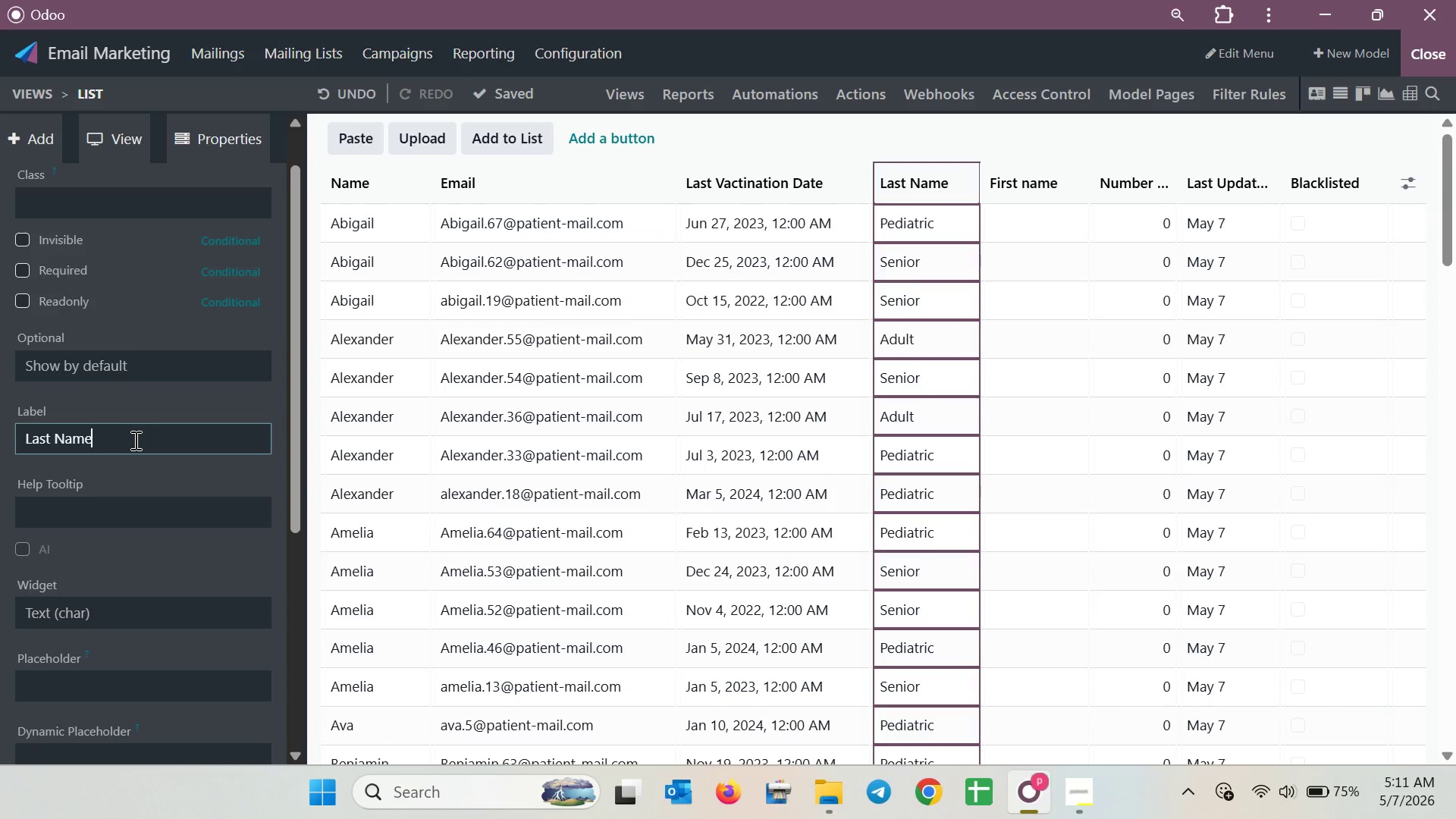 
scroll: coordinate [114, 333], scroll_direction: down, amount: 6.0
 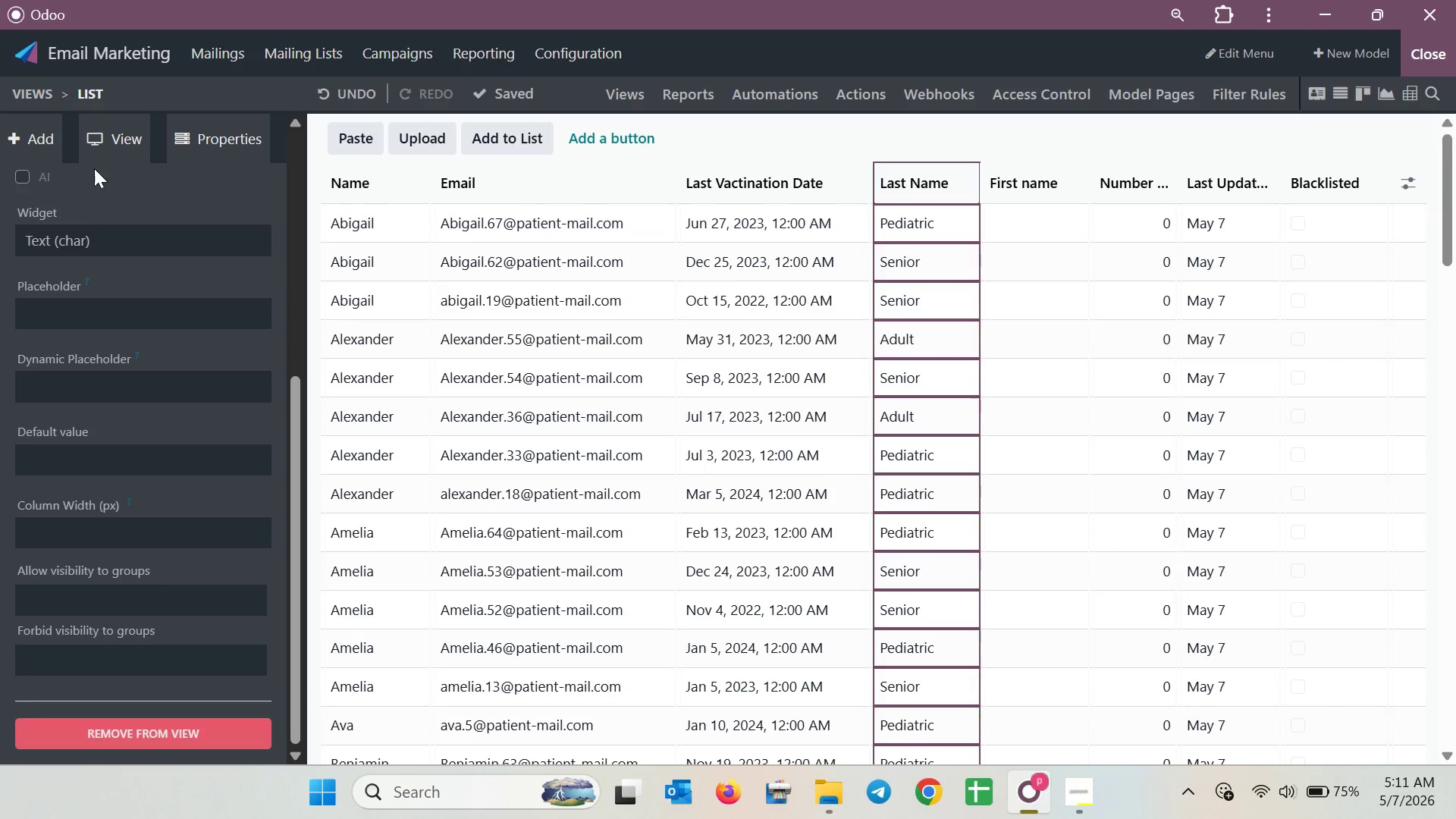 
left_click([24, 140])
 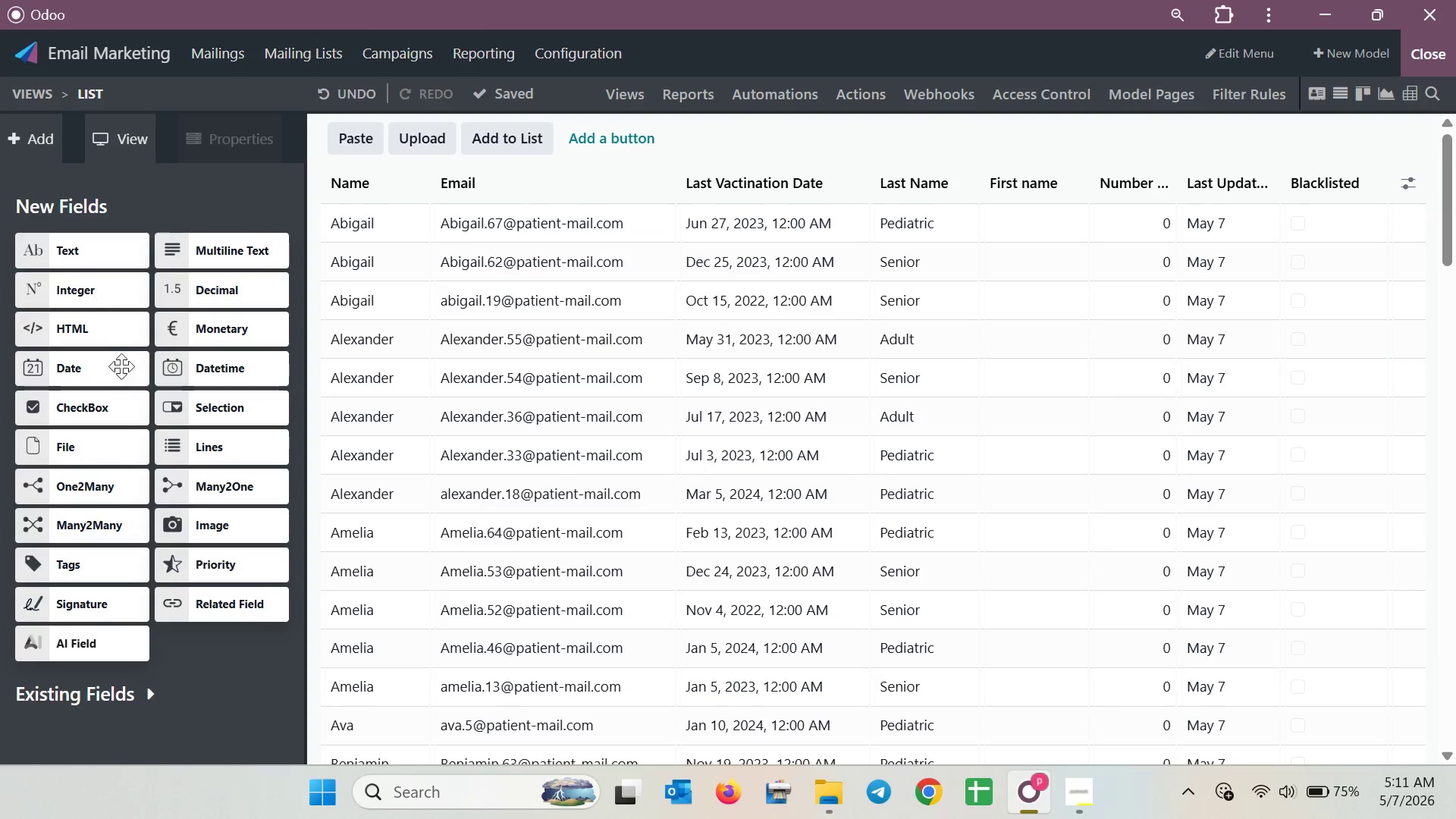 
scroll: coordinate [145, 441], scroll_direction: down, amount: 6.0
 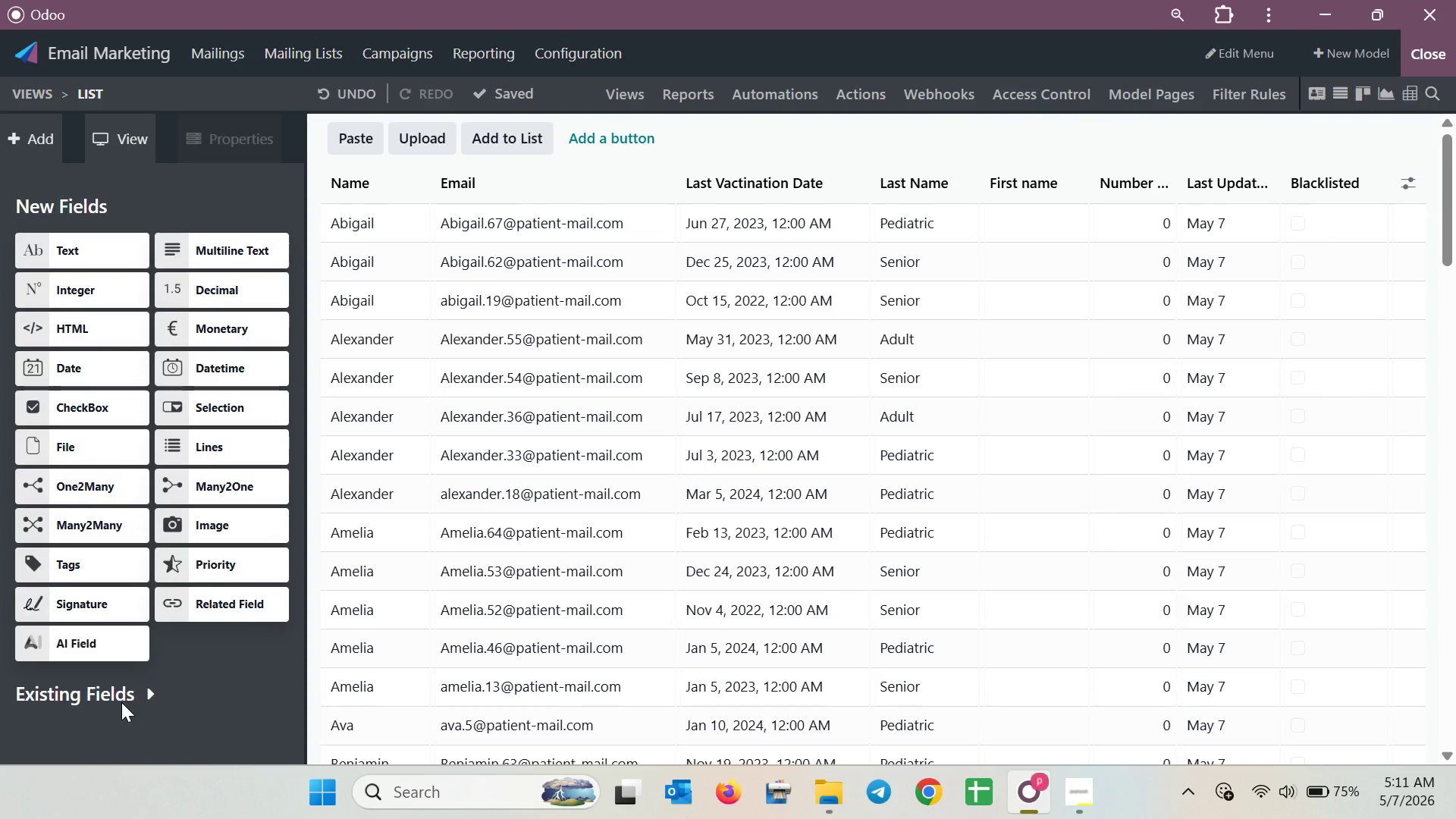 
left_click([122, 698])
 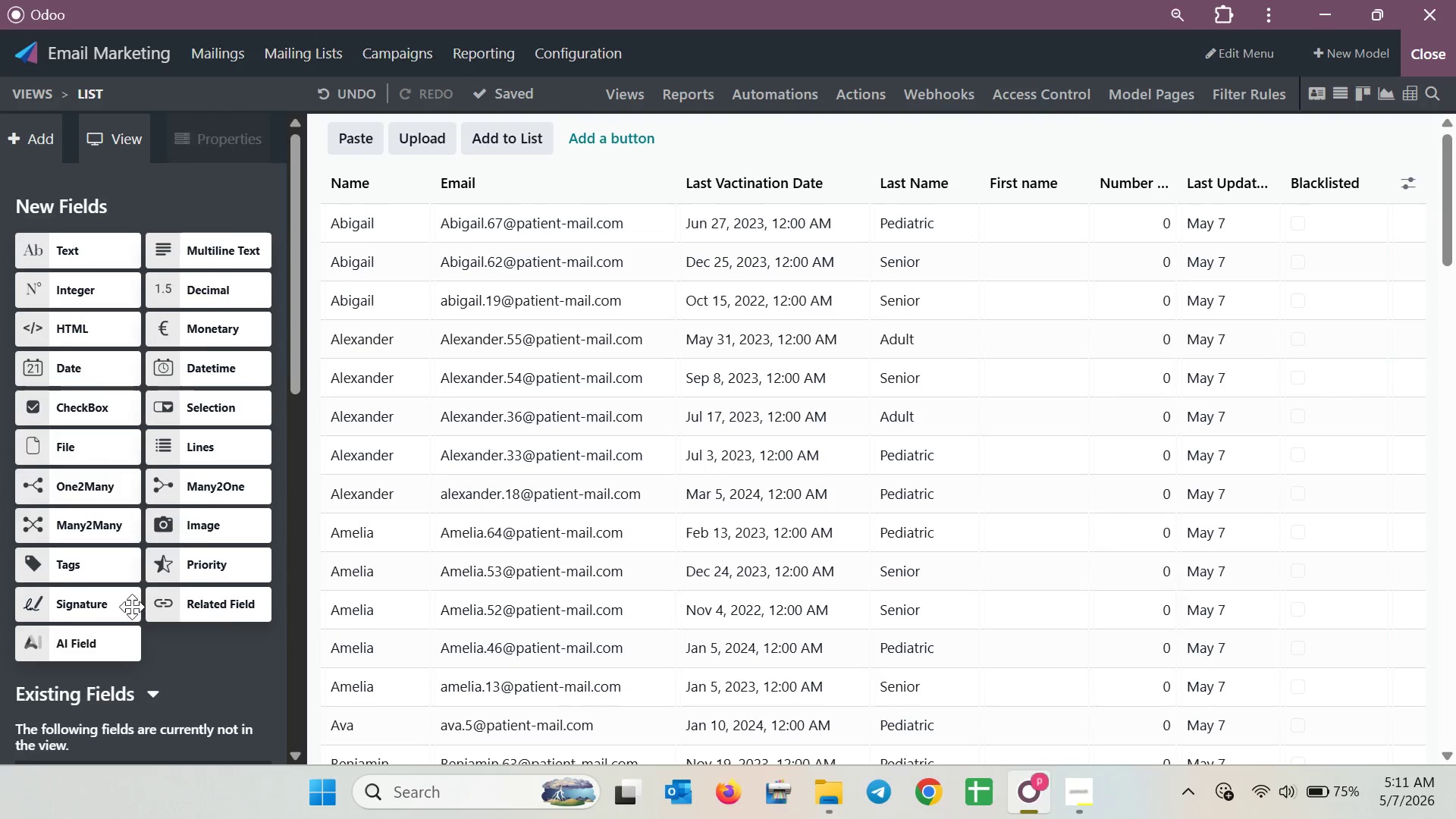 
scroll: coordinate [127, 576], scroll_direction: down, amount: 4.0
 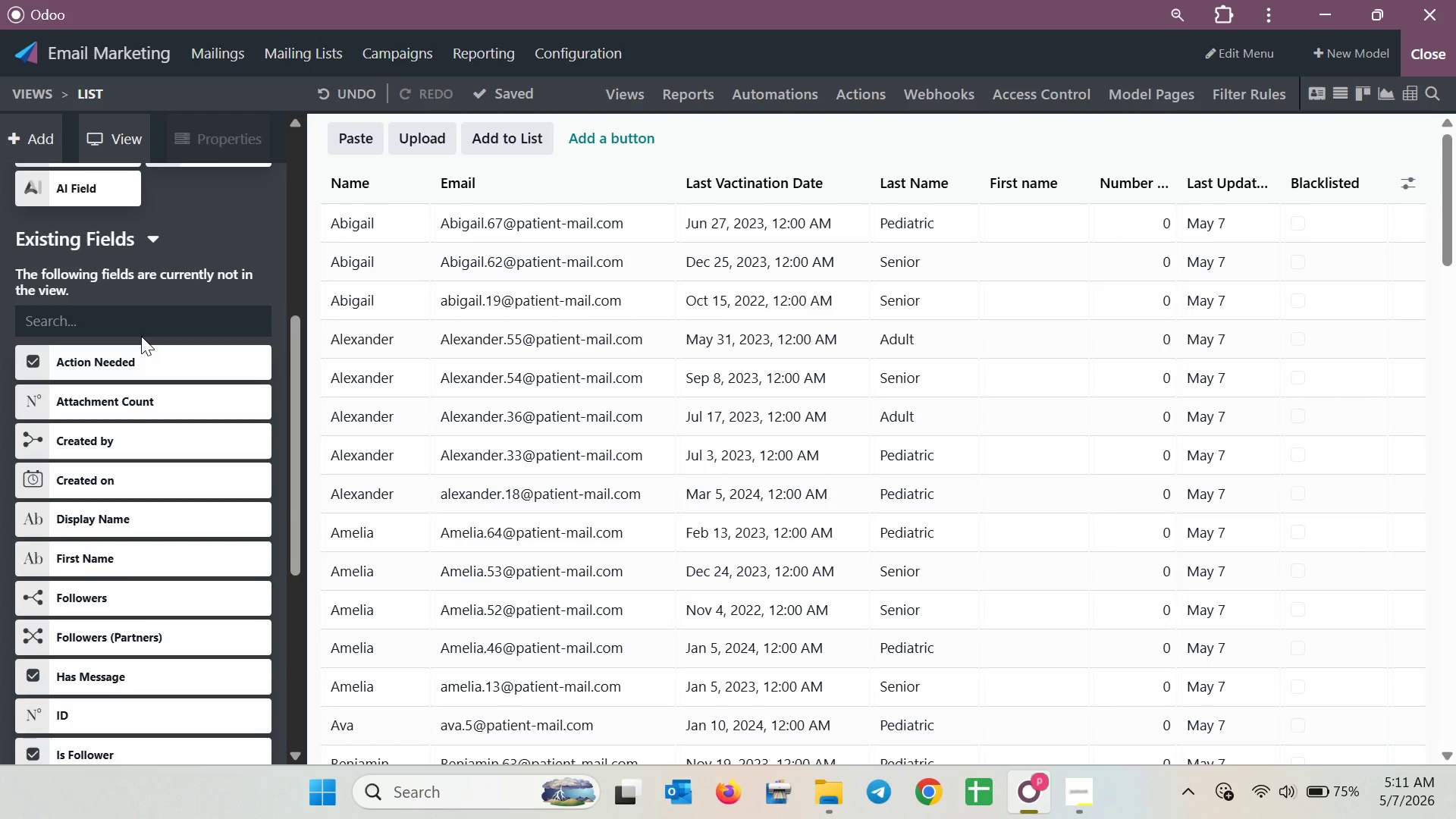 
double_click([145, 321])
 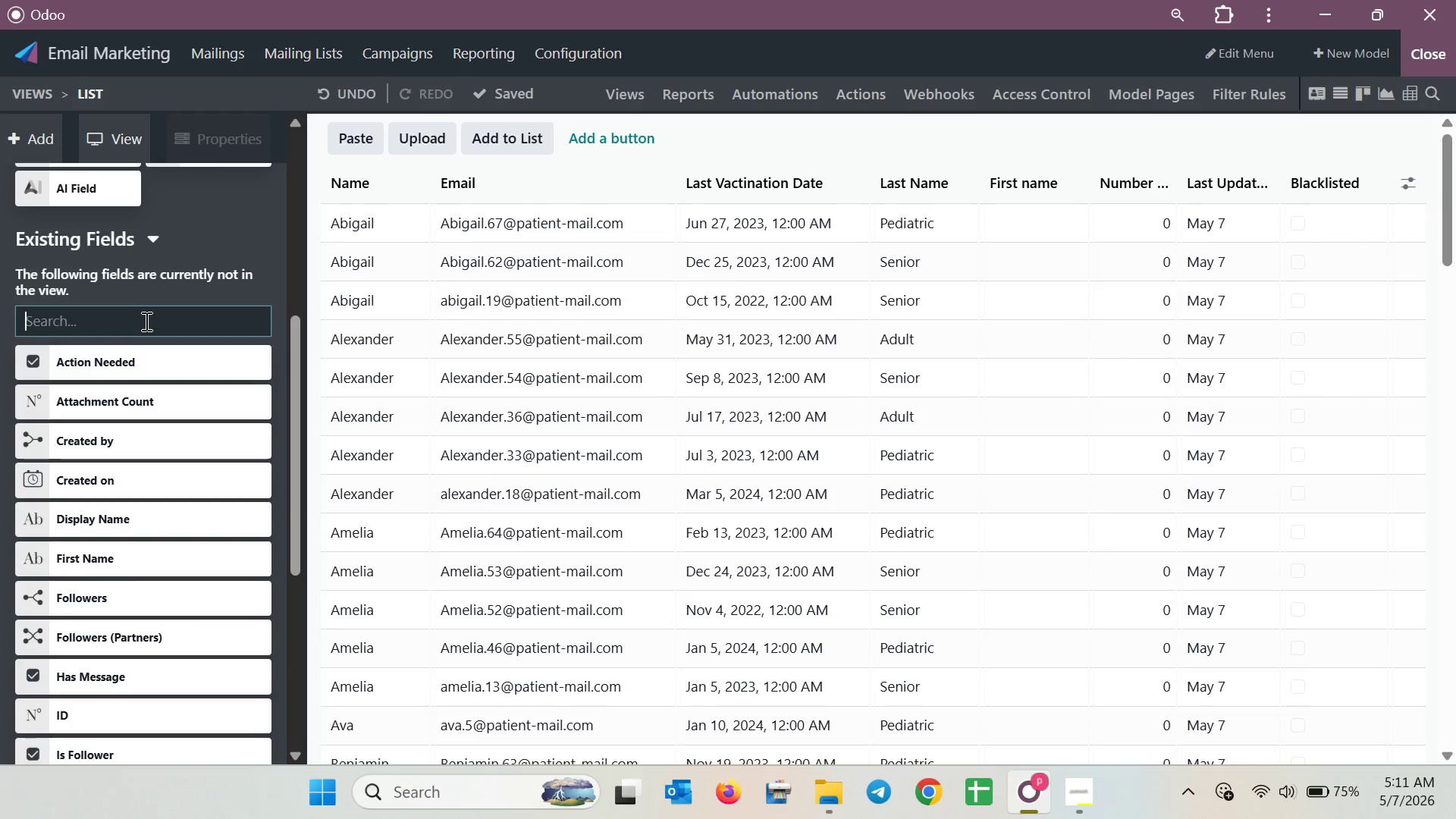 
wait(11.34)
 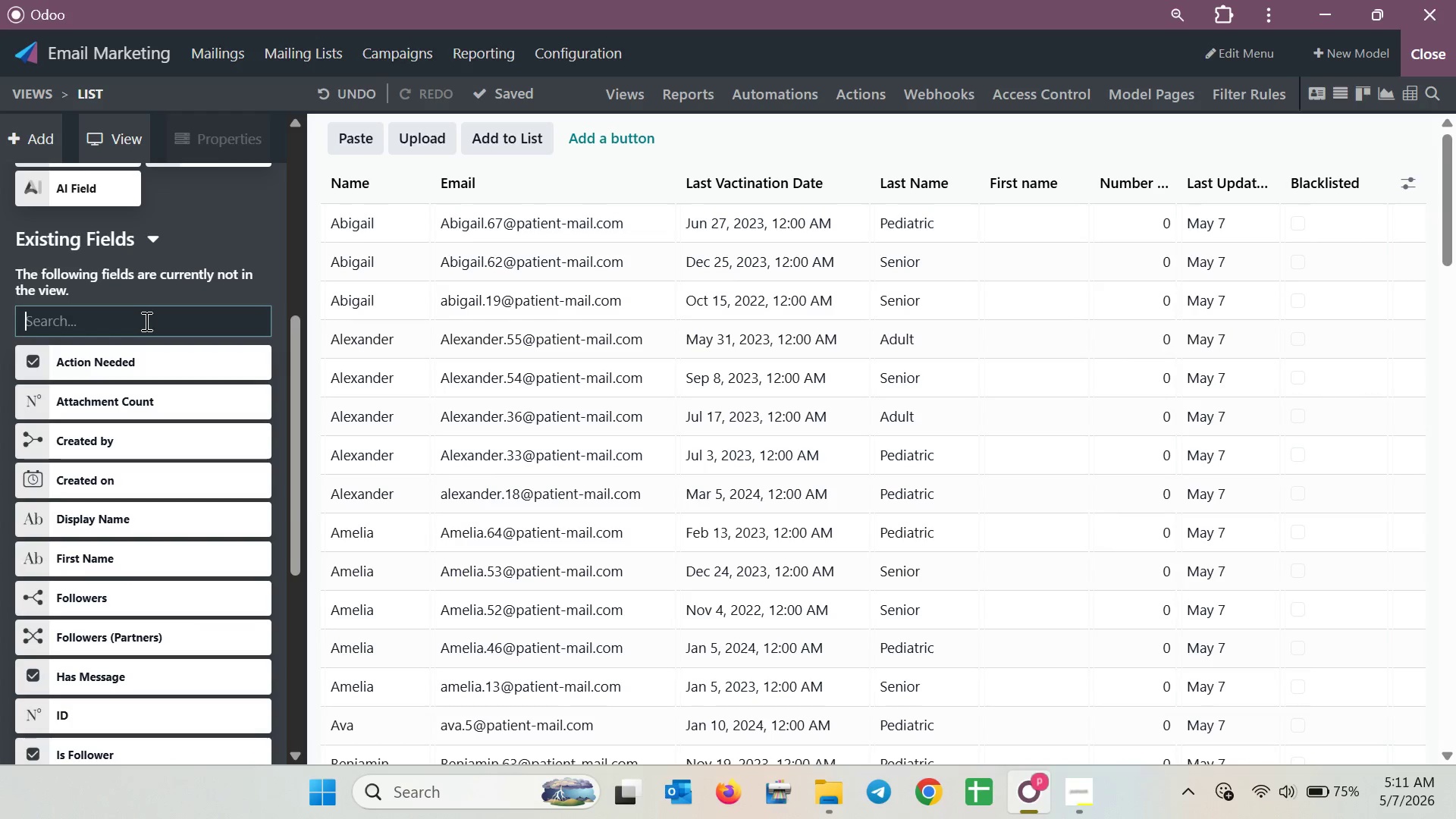 
type(co)
key(Backspace)
 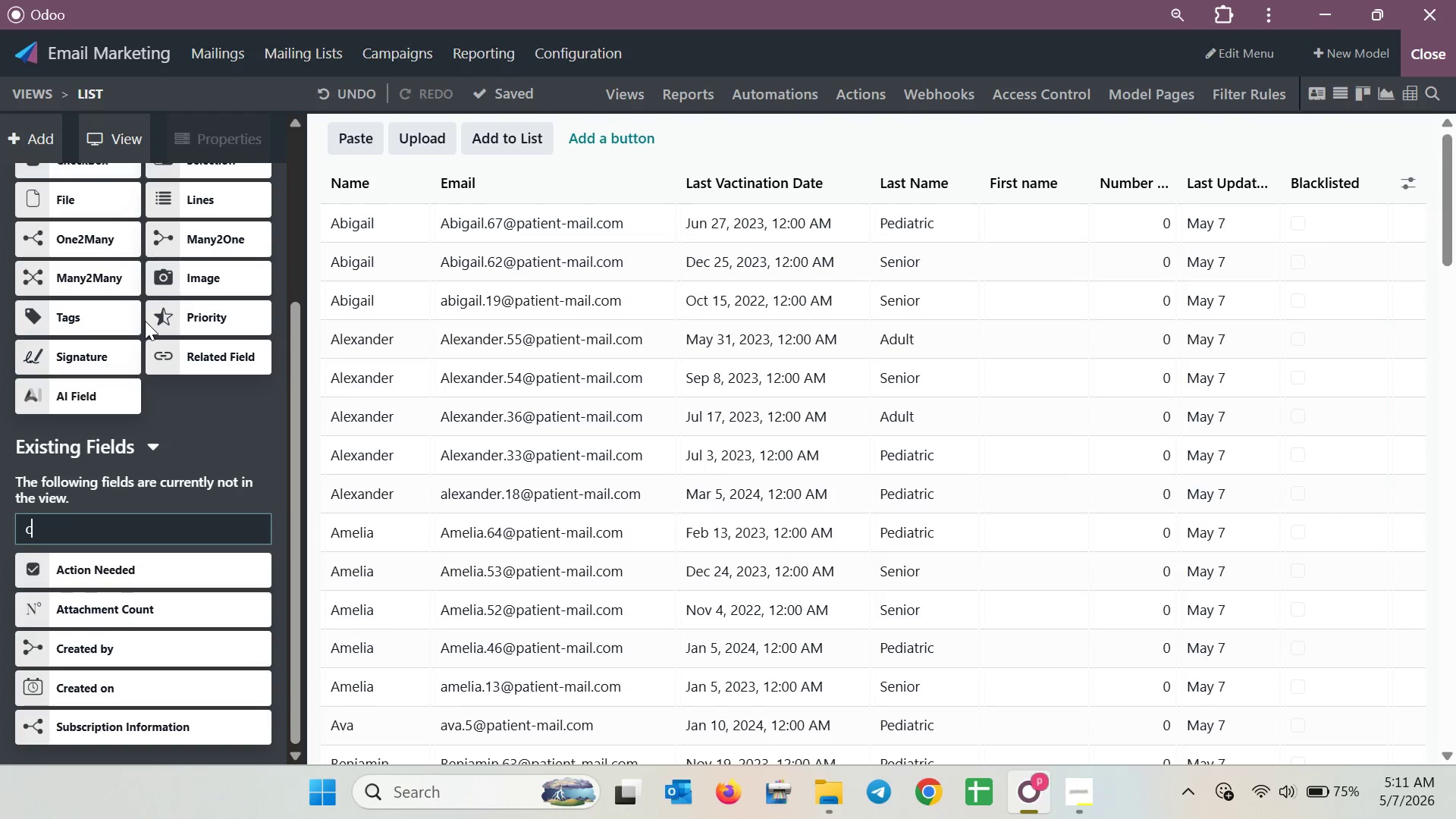 
wait(10.55)
 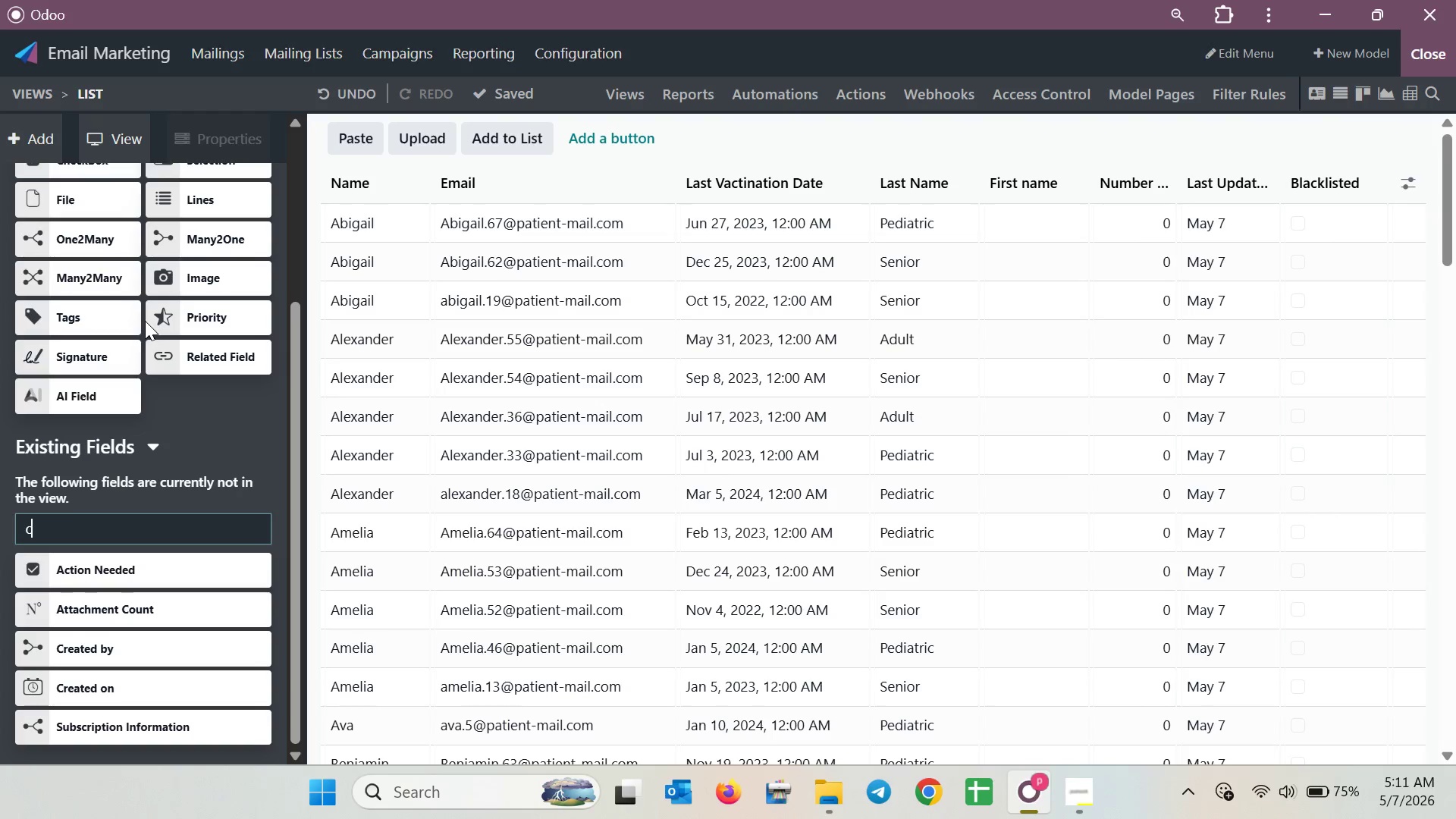 
scroll: coordinate [174, 475], scroll_direction: up, amount: 2.0
 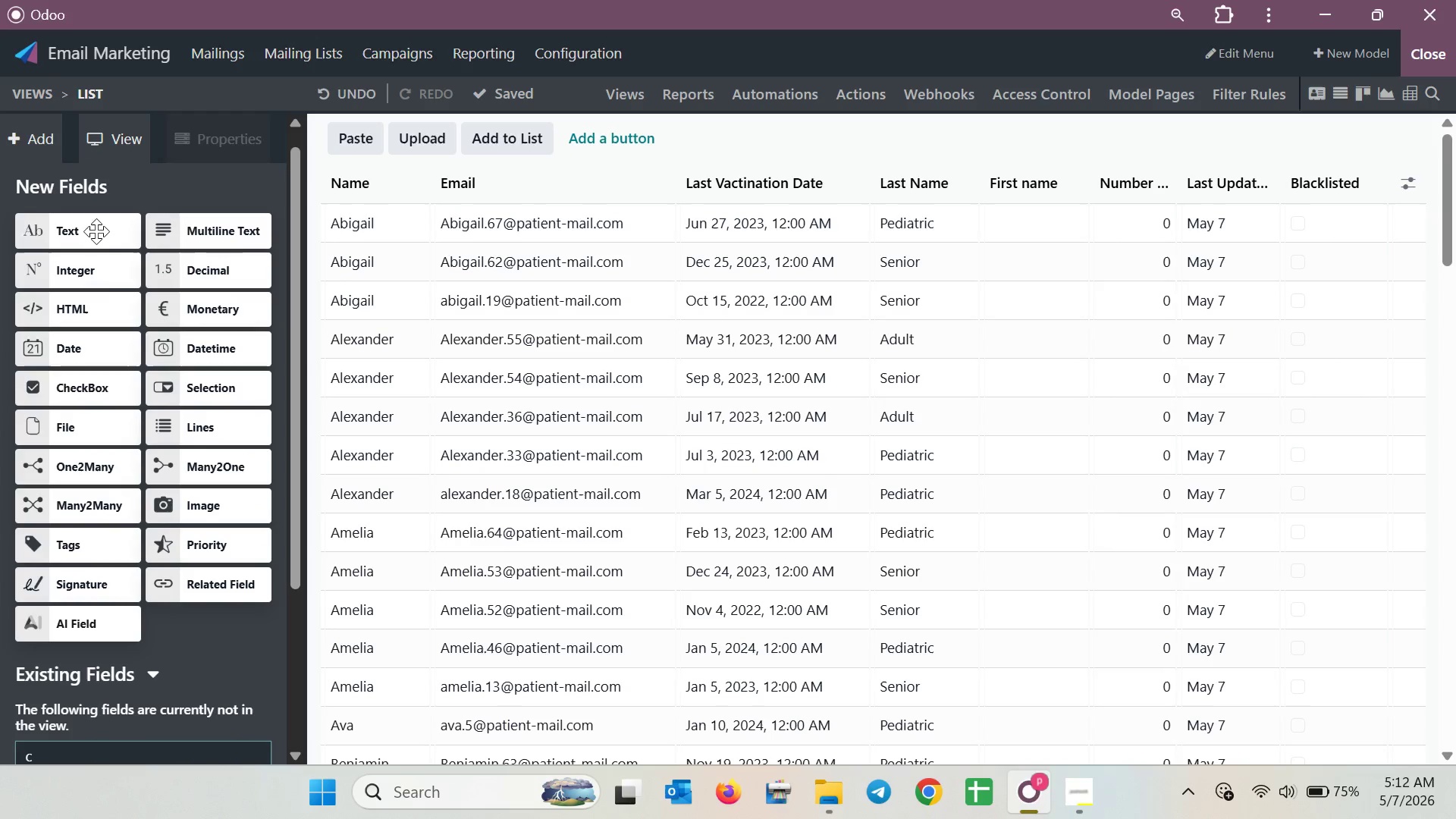 
scroll: coordinate [132, 328], scroll_direction: down, amount: 7.0
 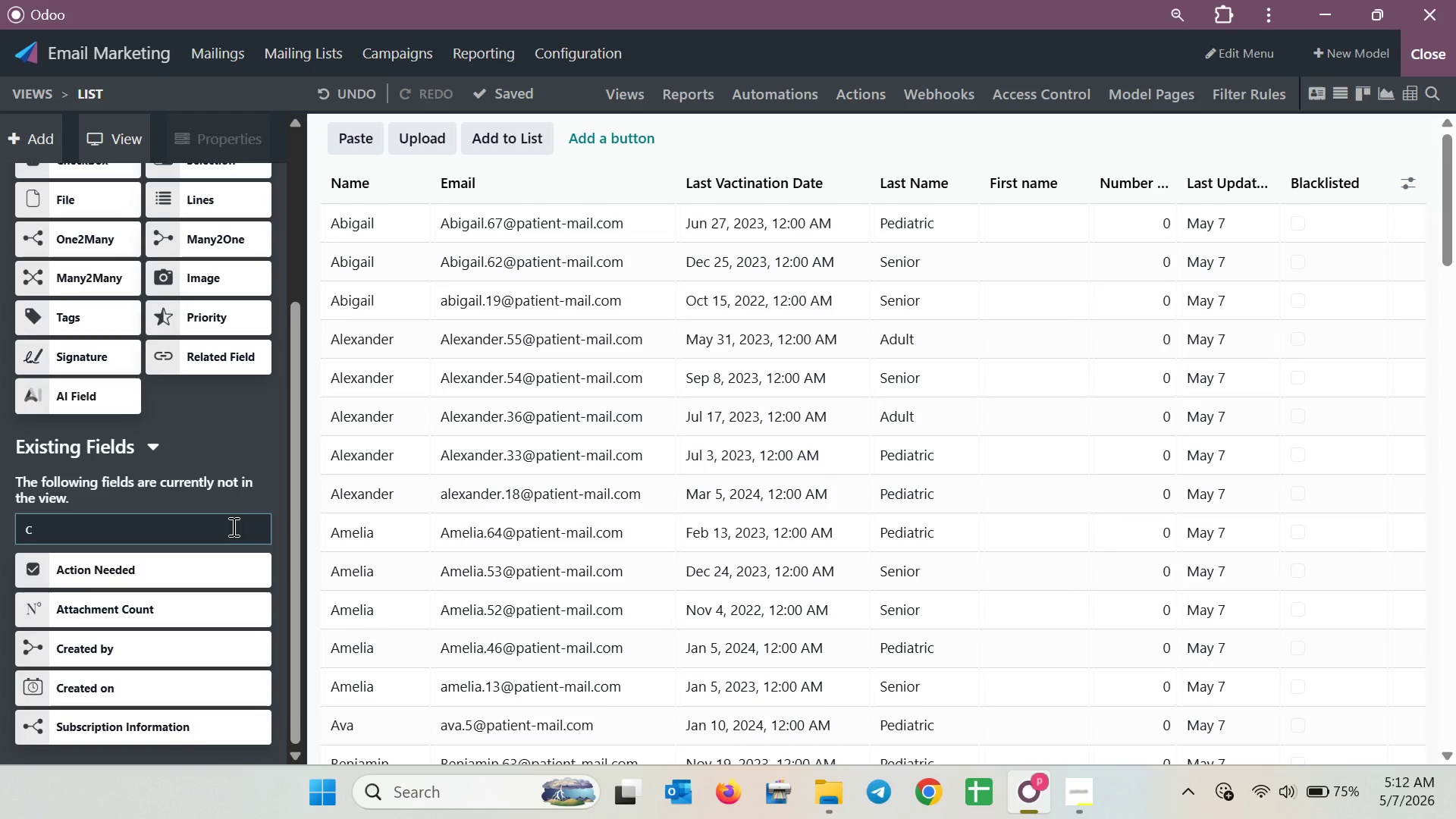 
wait(6.77)
 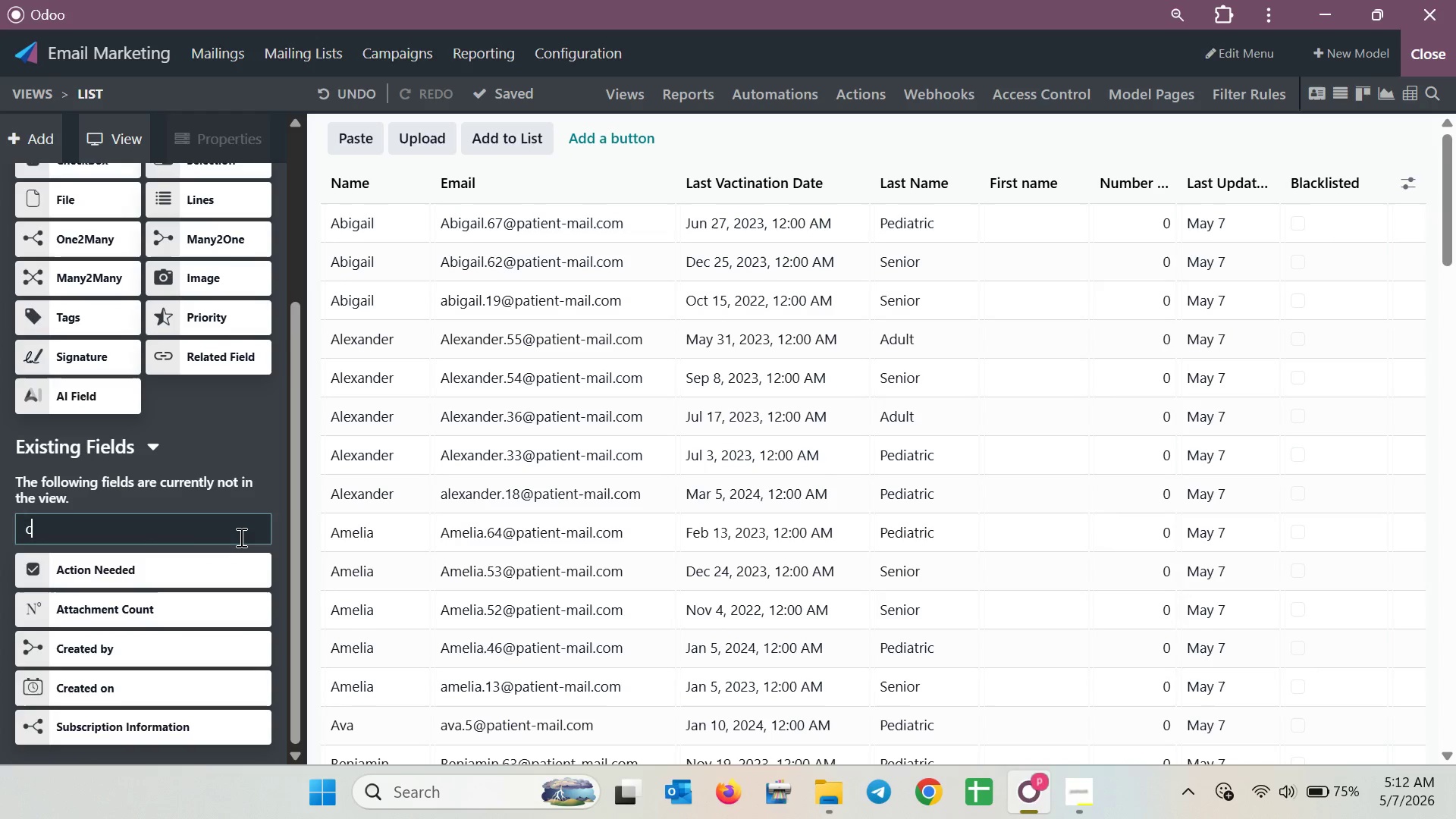 
key(Backspace)
 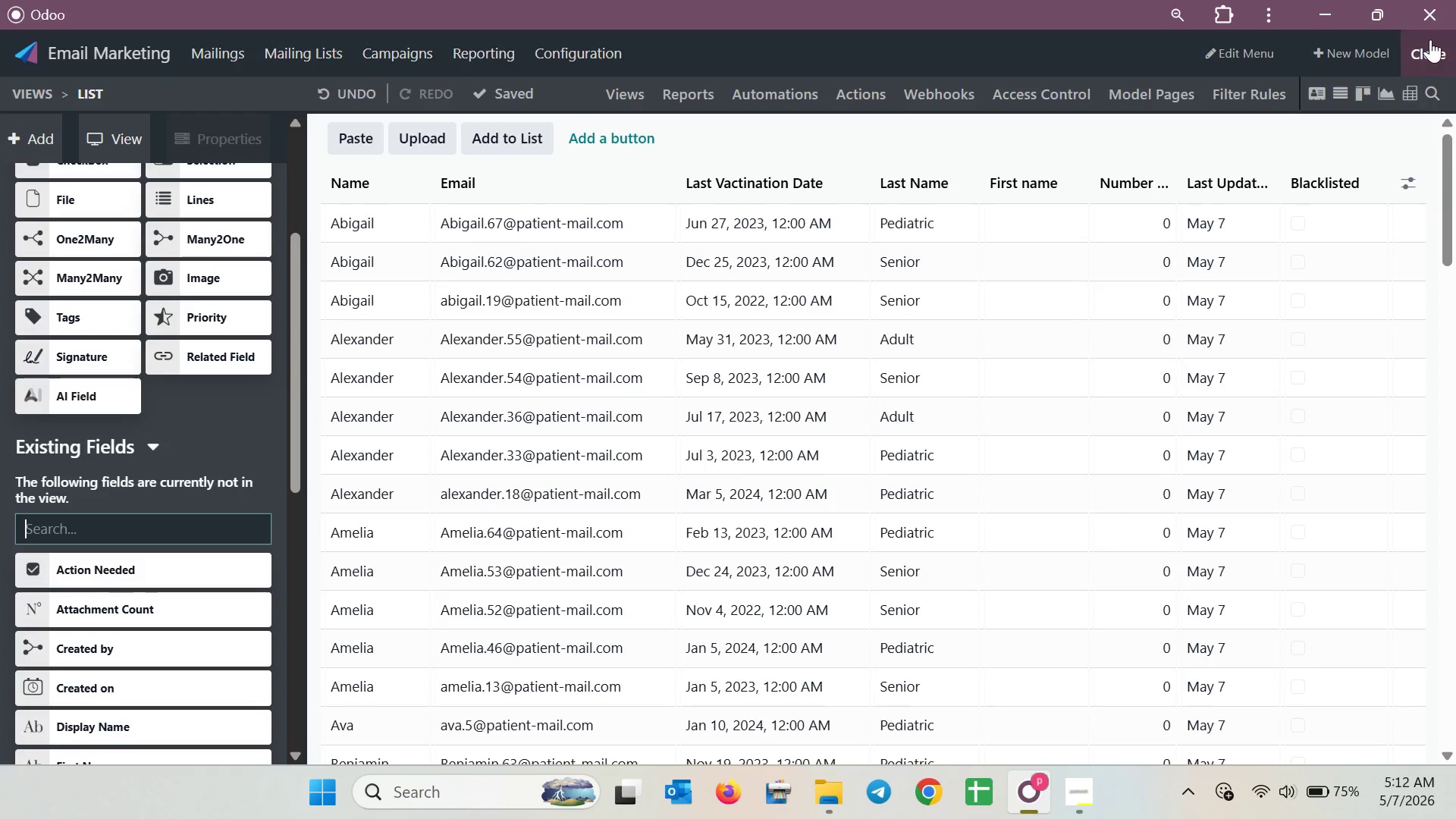 
left_click([1429, 39])
 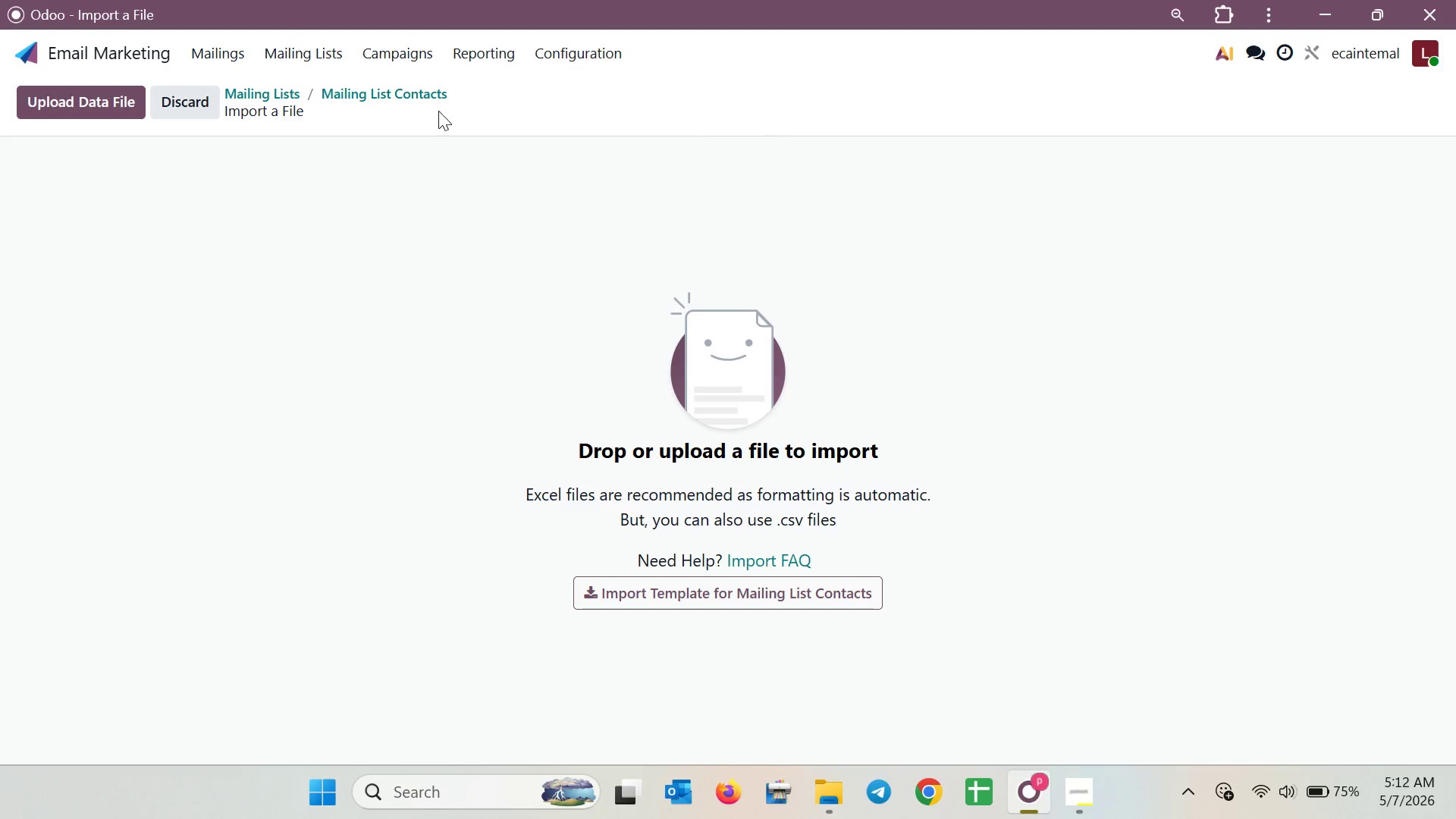 
left_click([274, 91])
 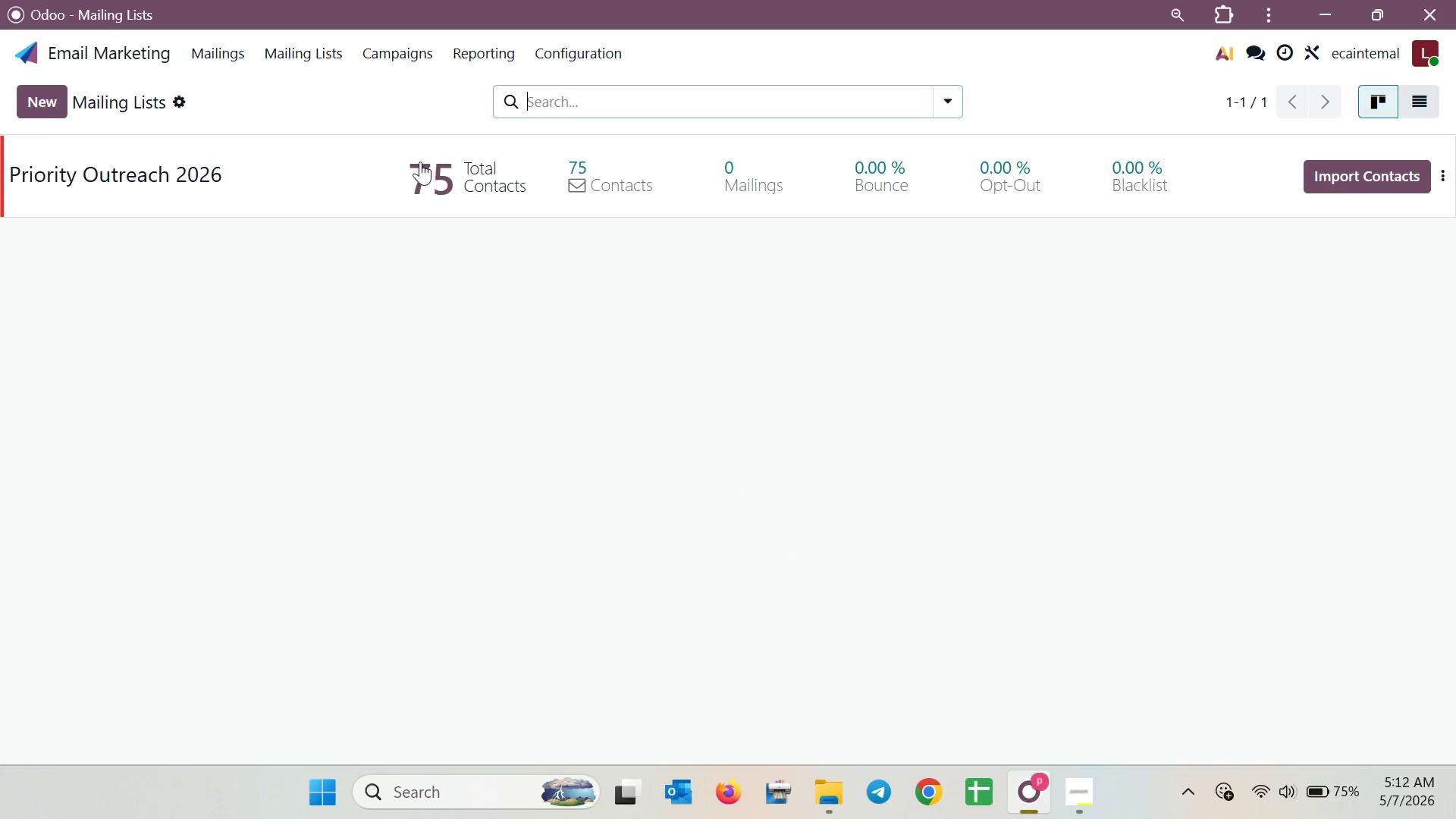 
left_click([308, 151])
 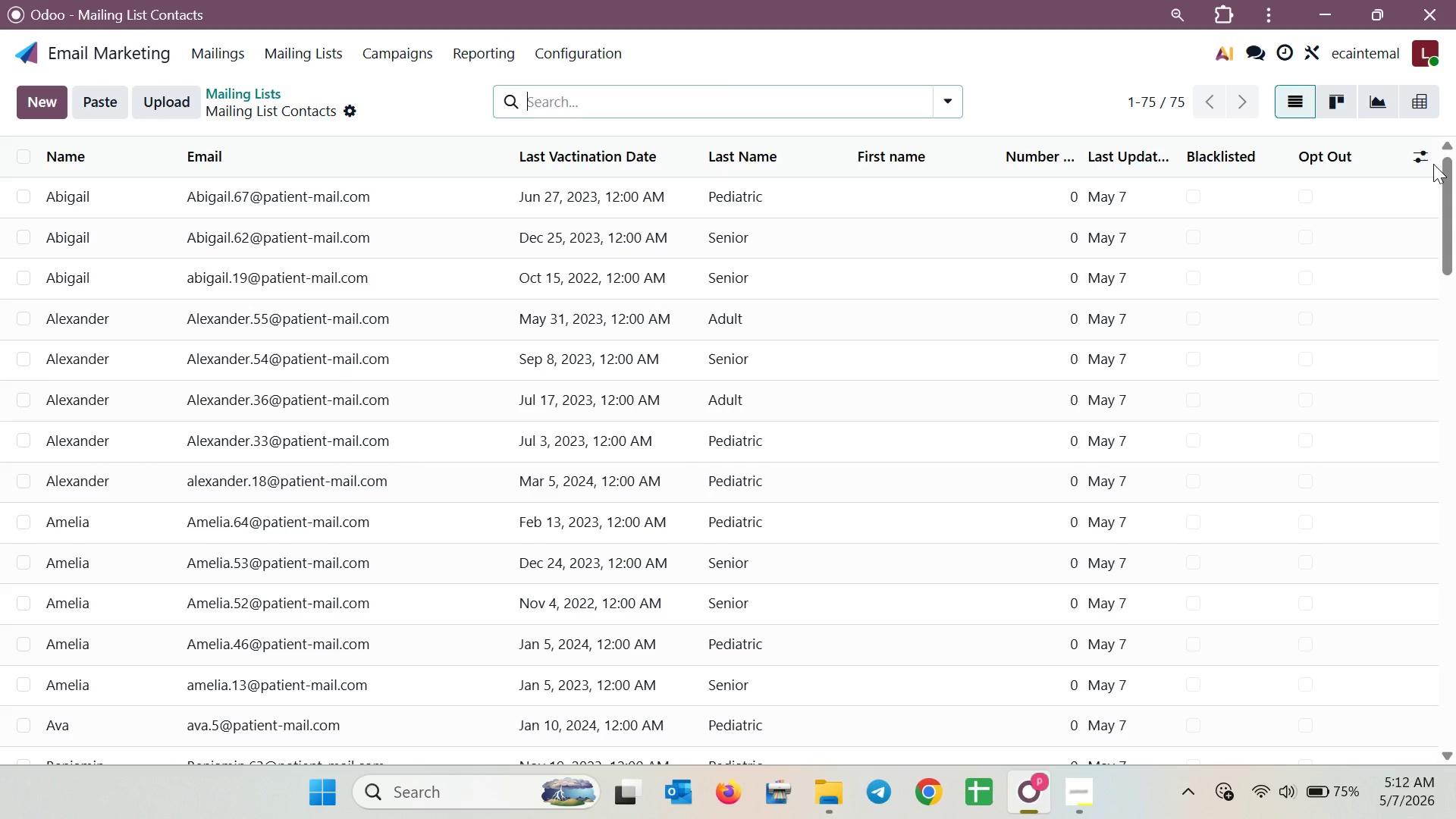 
double_click([1432, 158])
 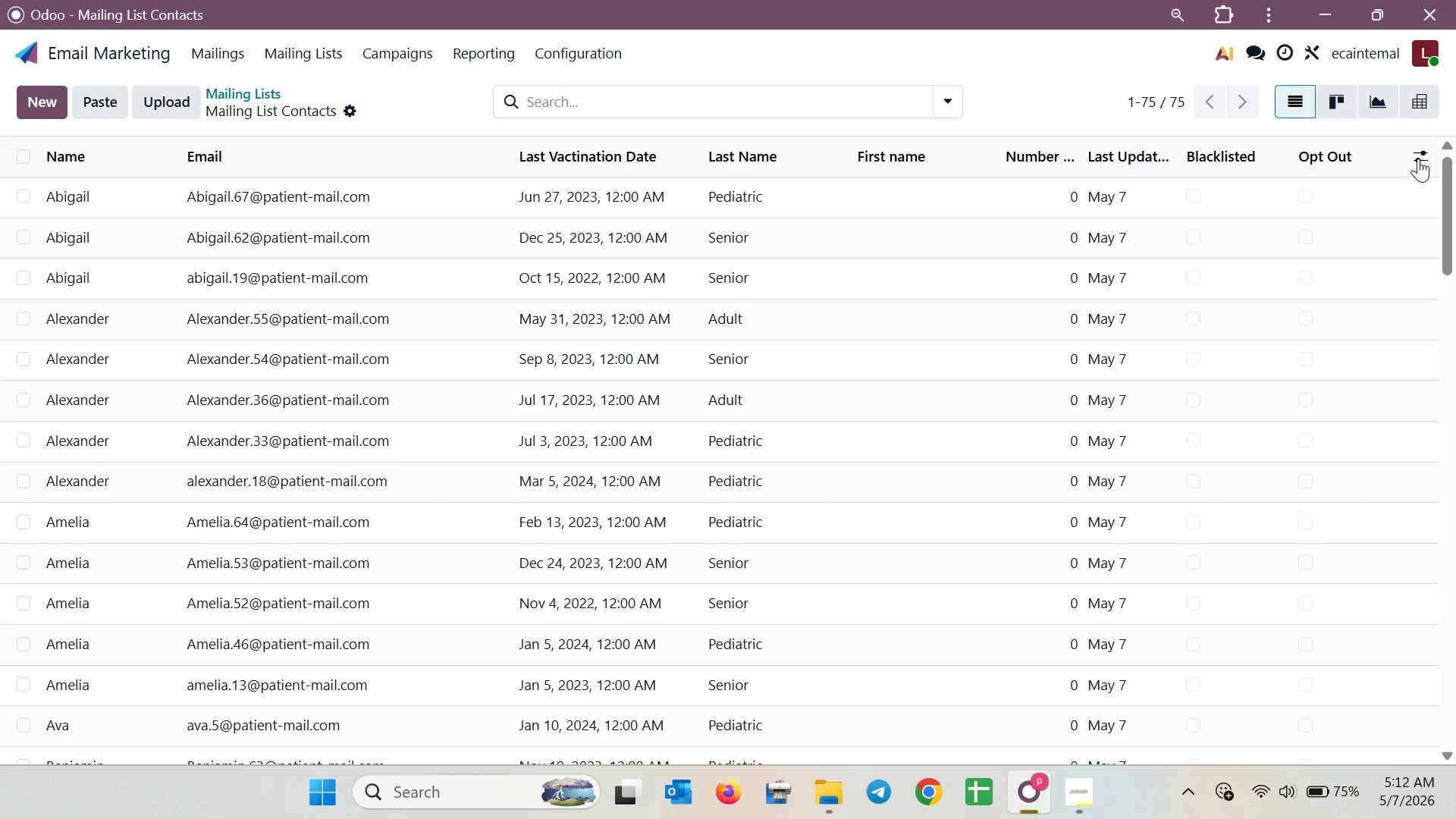 
triple_click([1418, 158])
 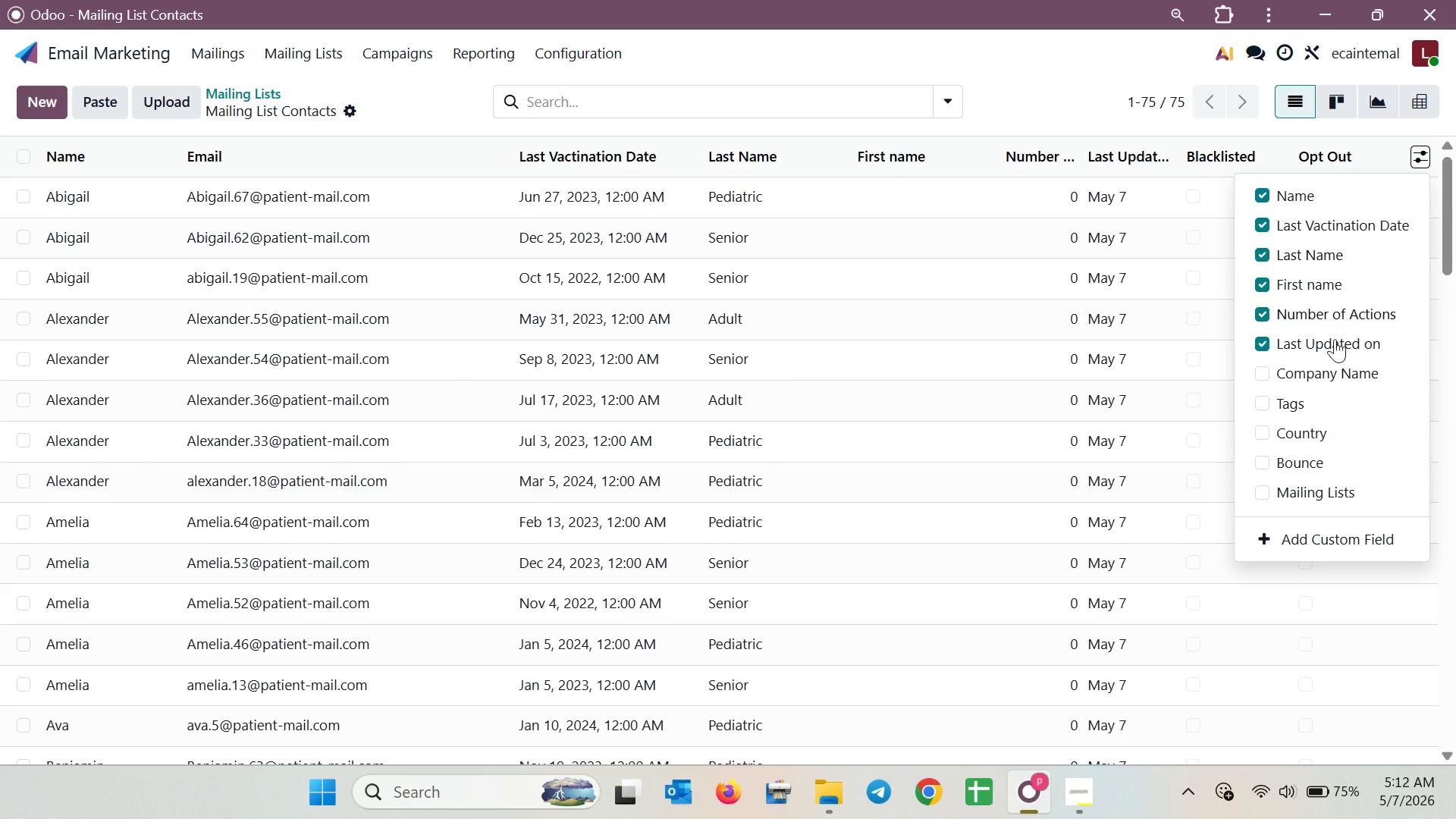 
left_click([1260, 370])
 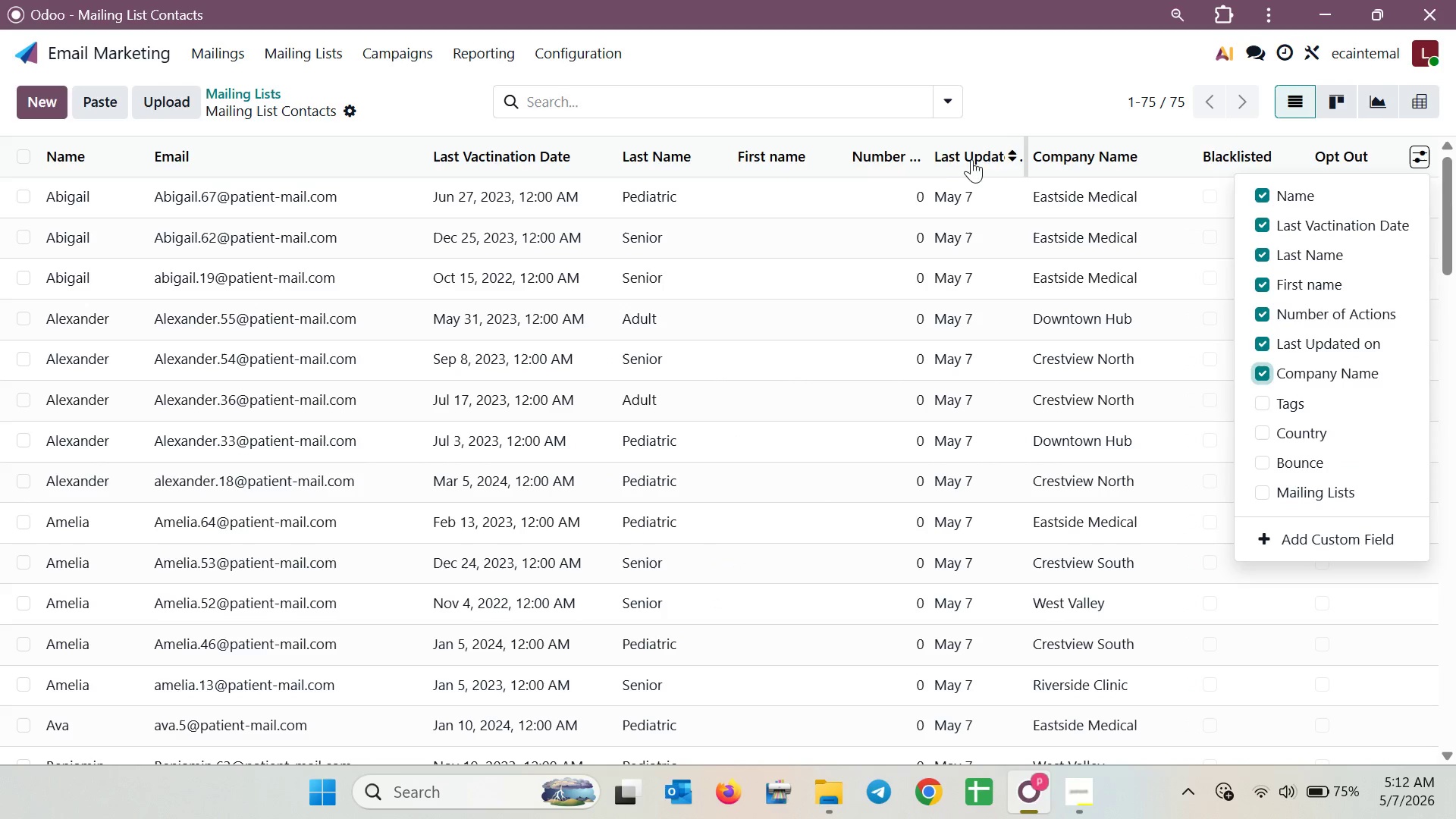 
left_click([1271, 339])
 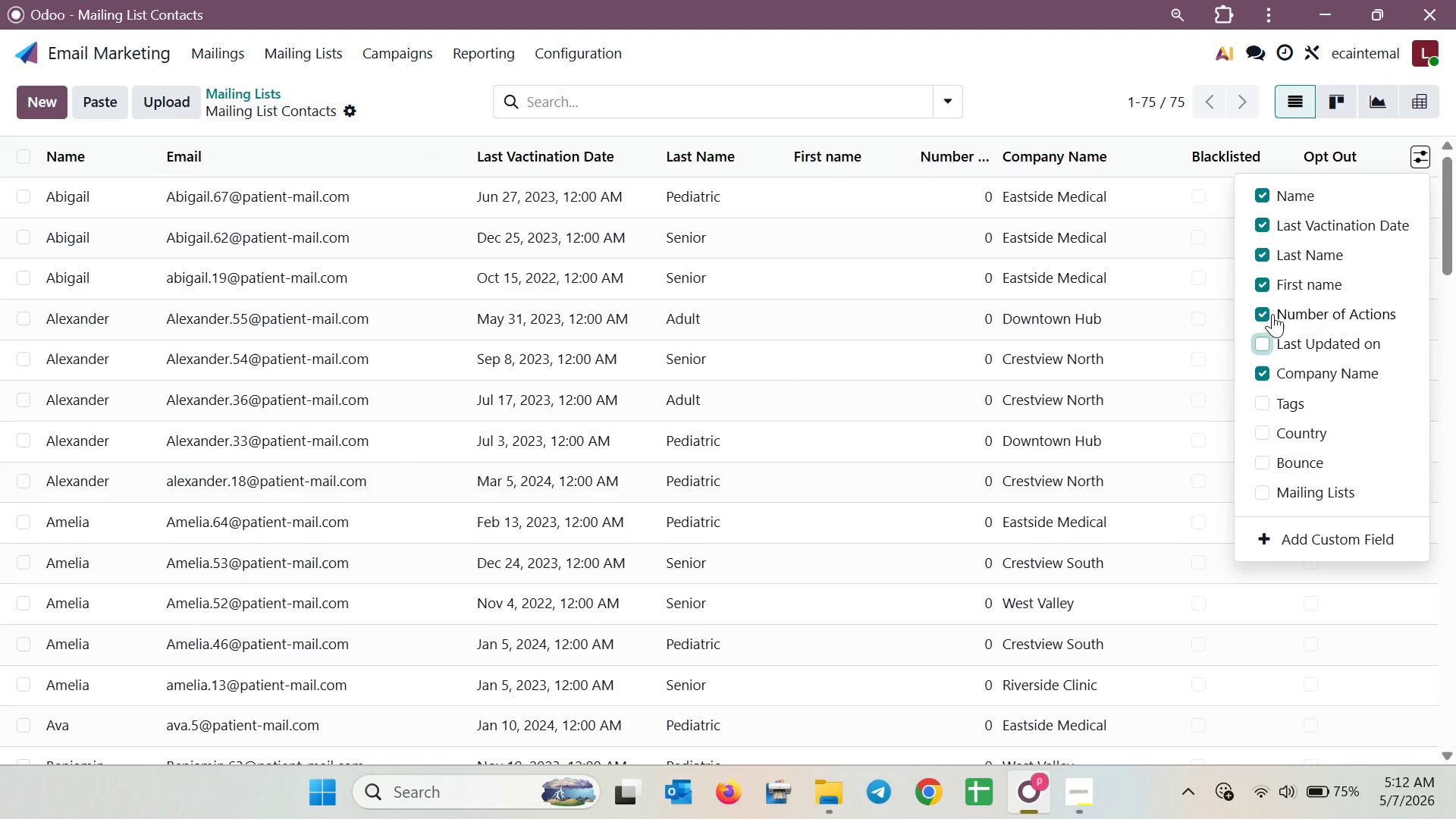 
left_click([1272, 313])
 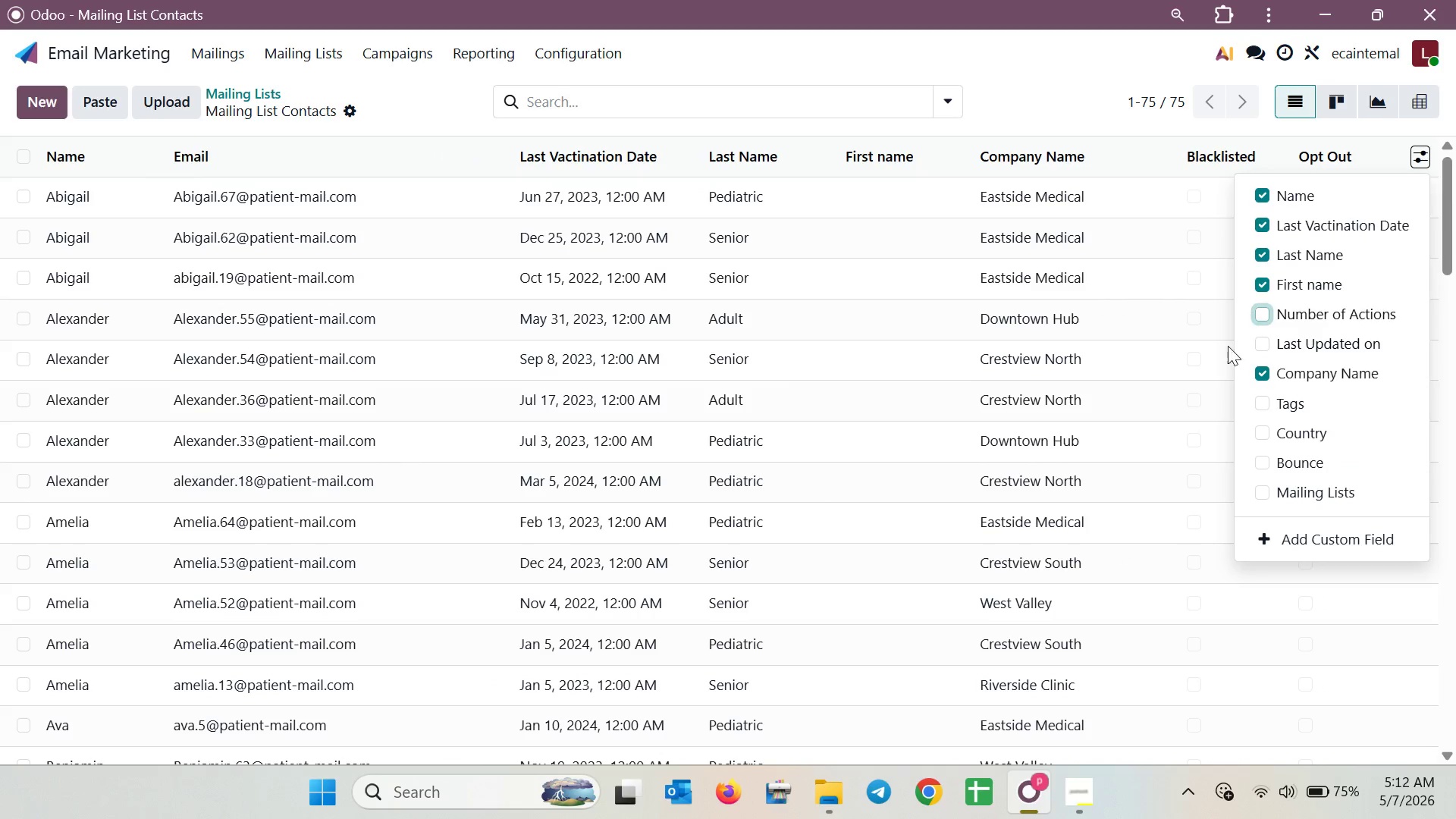 
mouse_move([1152, 509])
 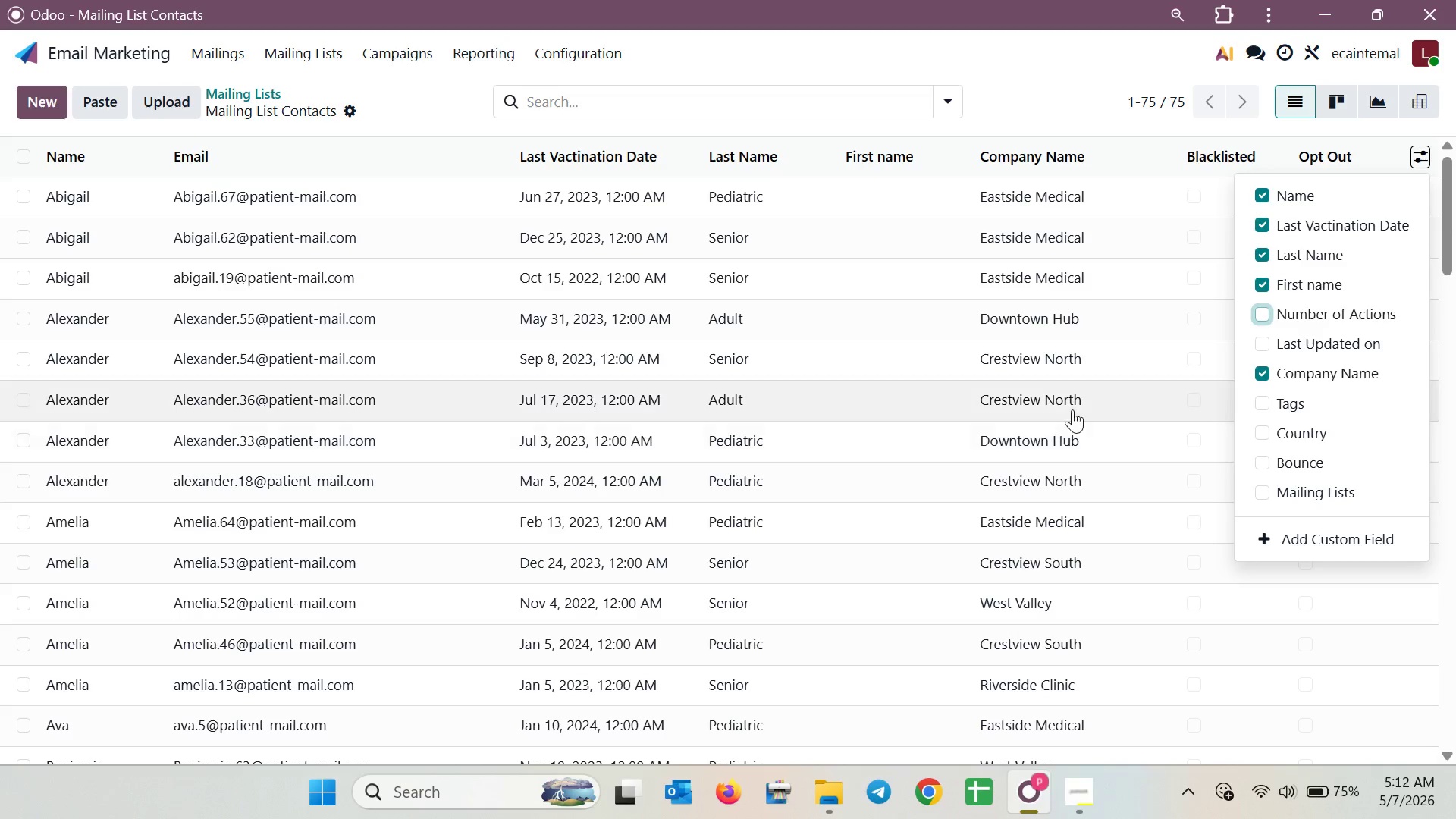 
mouse_move([1037, 384])
 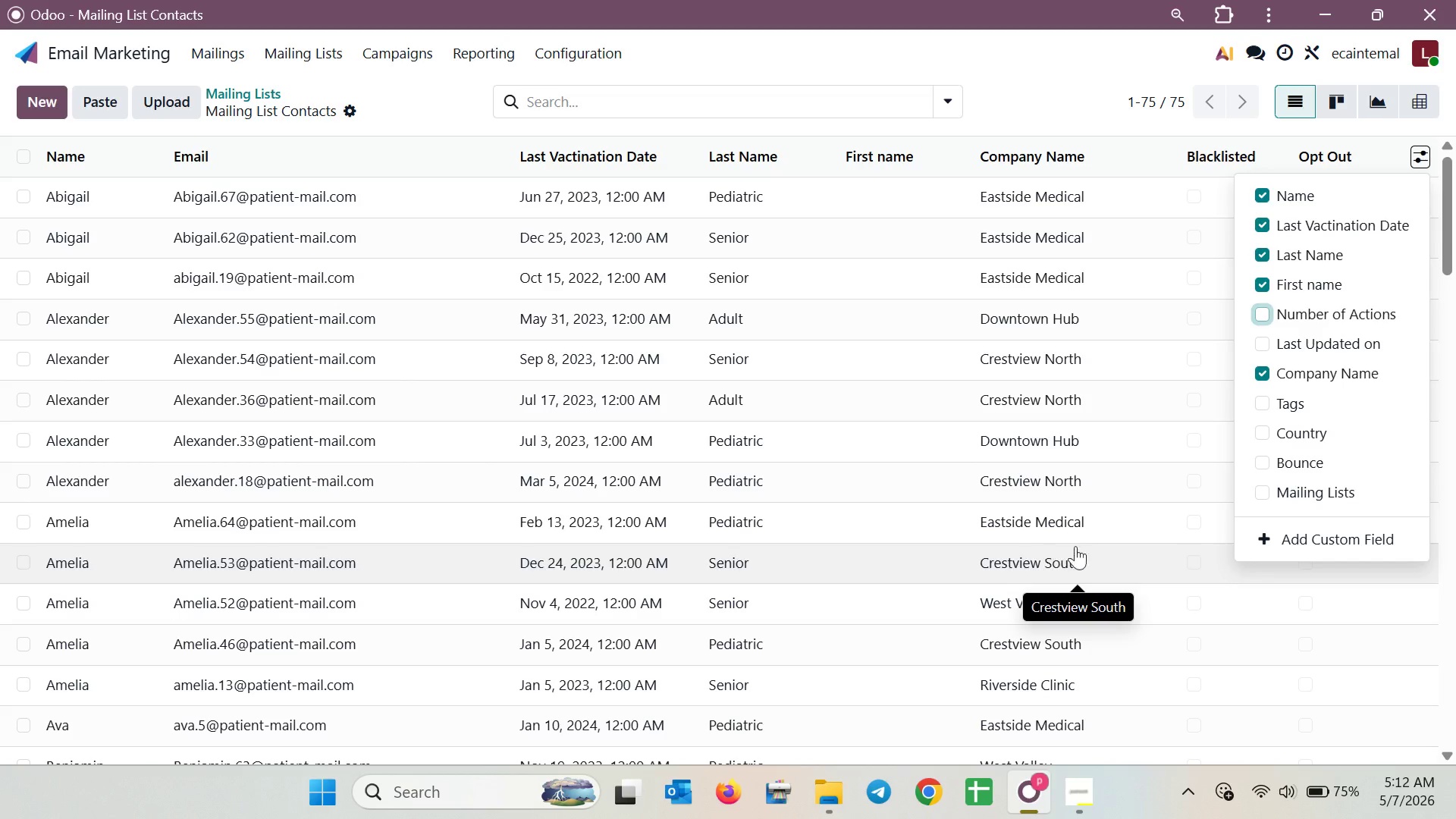 
wait(24.43)
 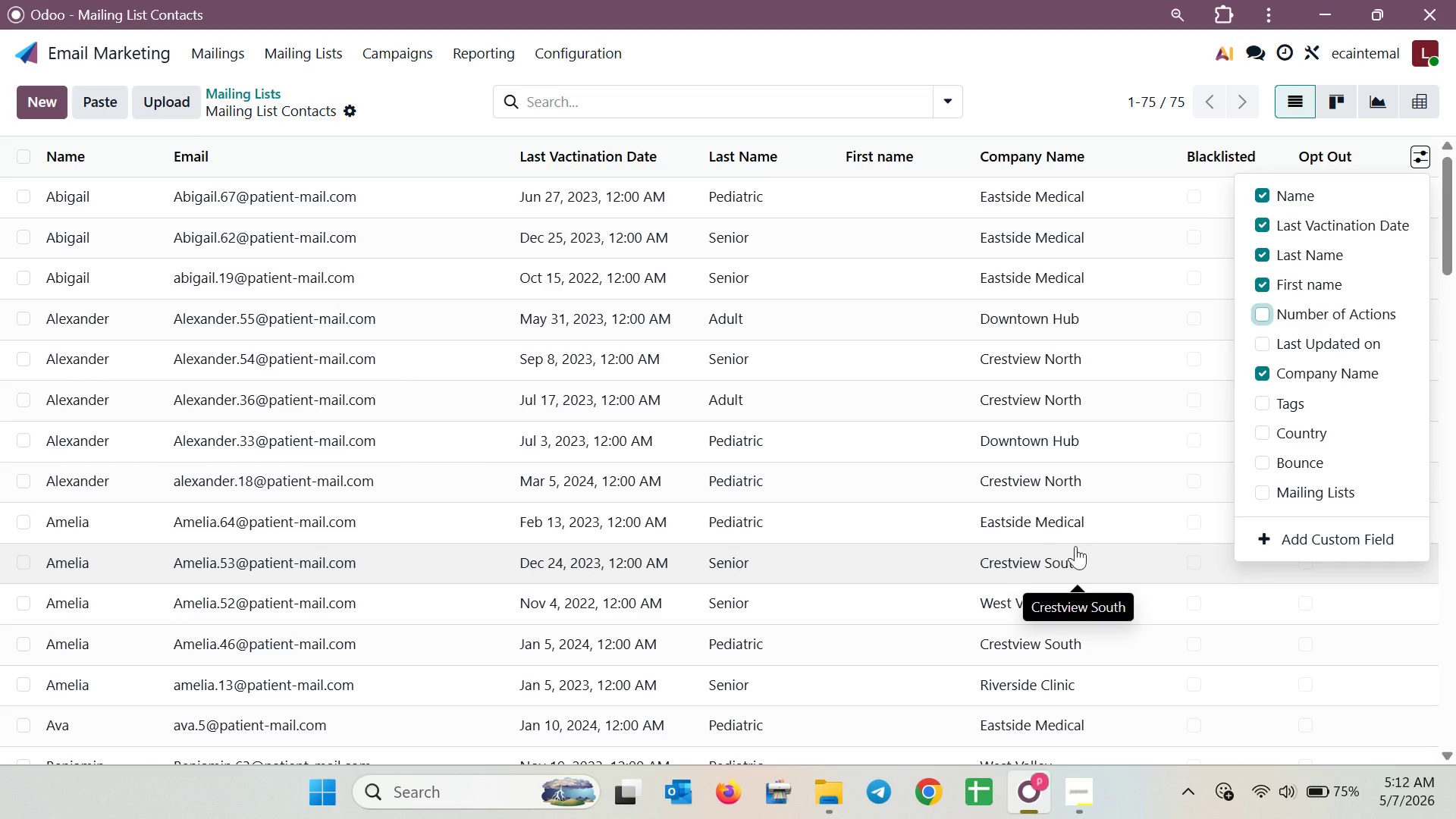 
scroll: coordinate [126, 665], scroll_direction: down, amount: 12.0
 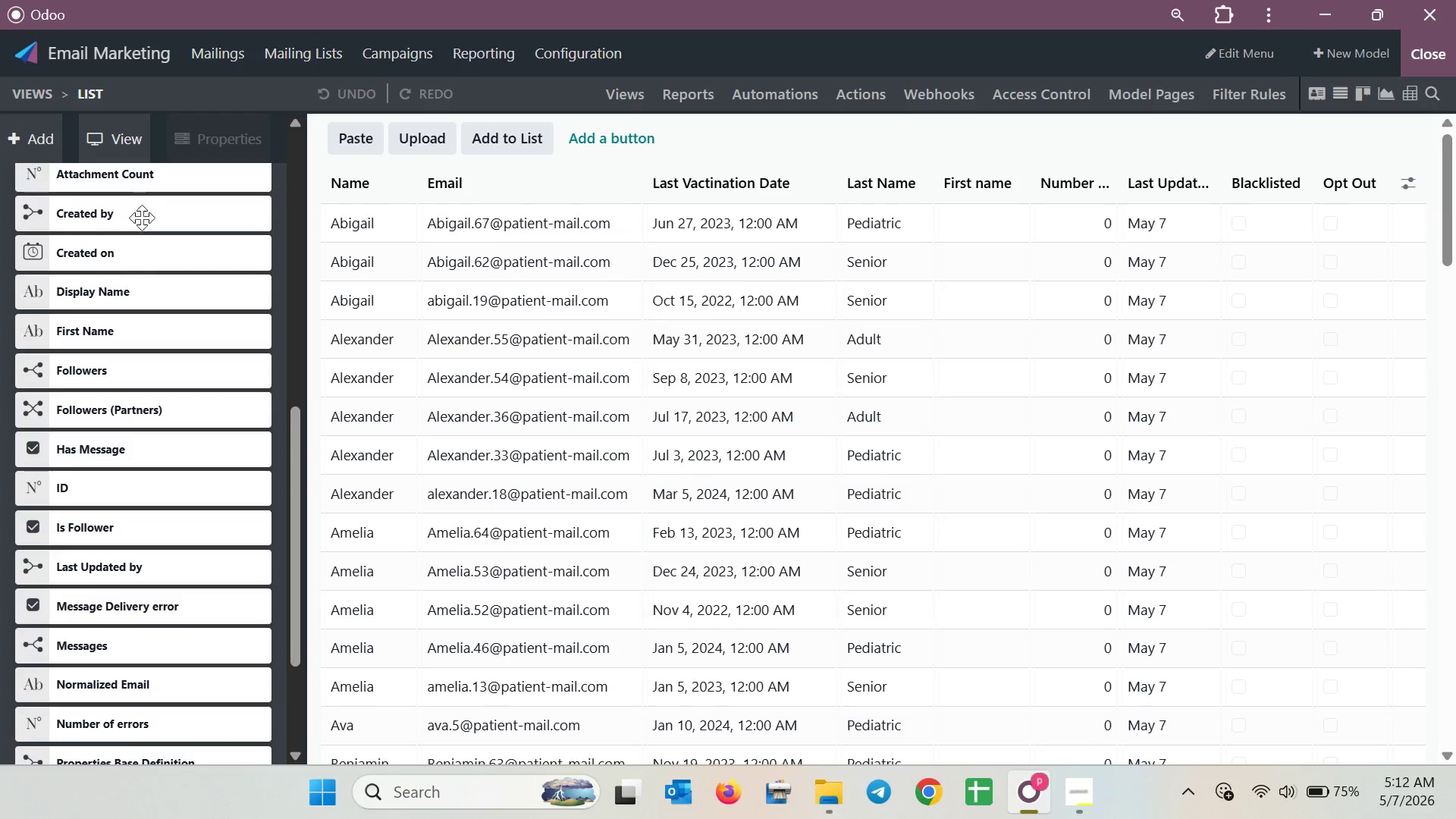 
scroll: coordinate [142, 247], scroll_direction: up, amount: 1.0
 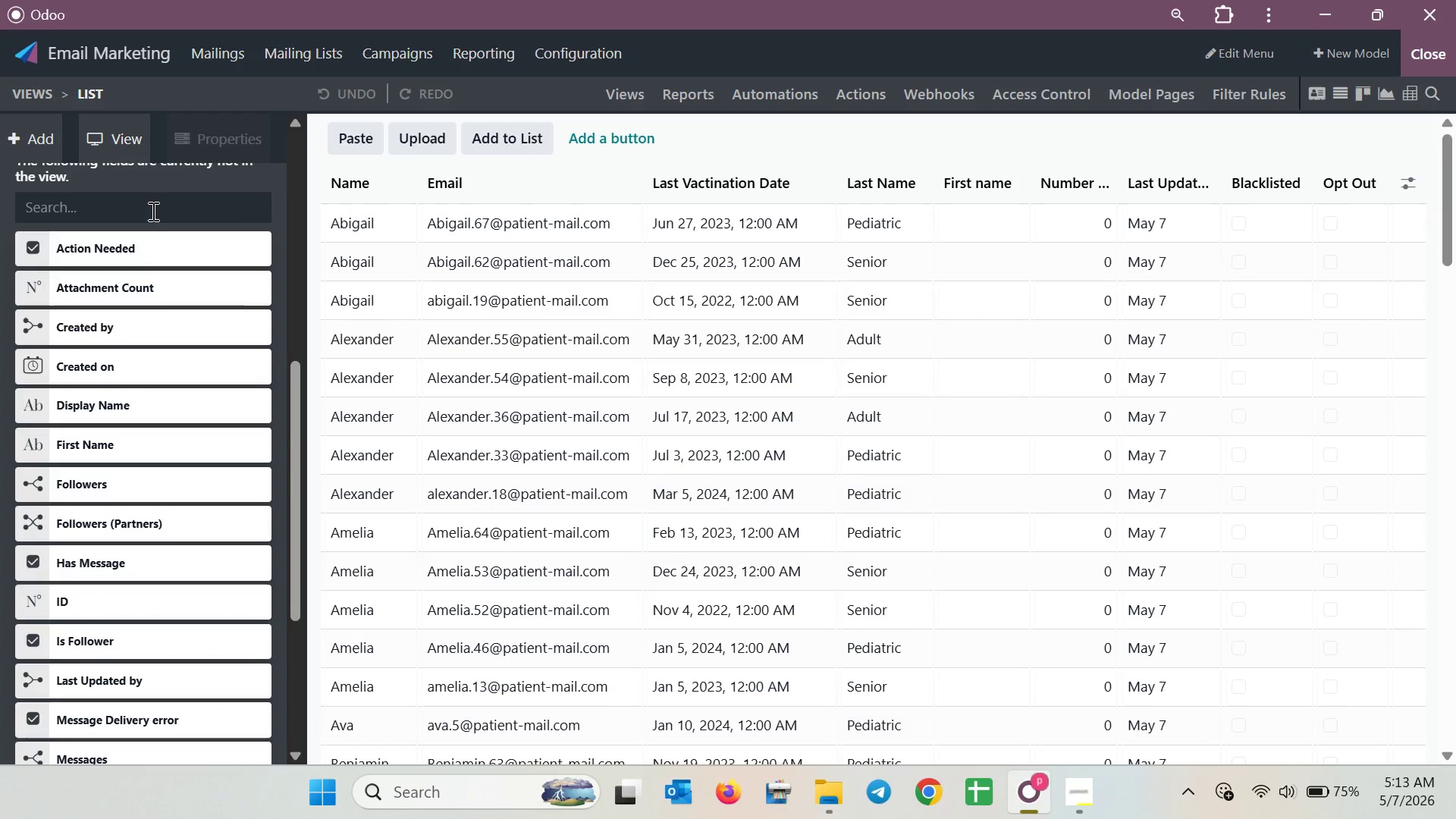 
left_click([152, 210])
 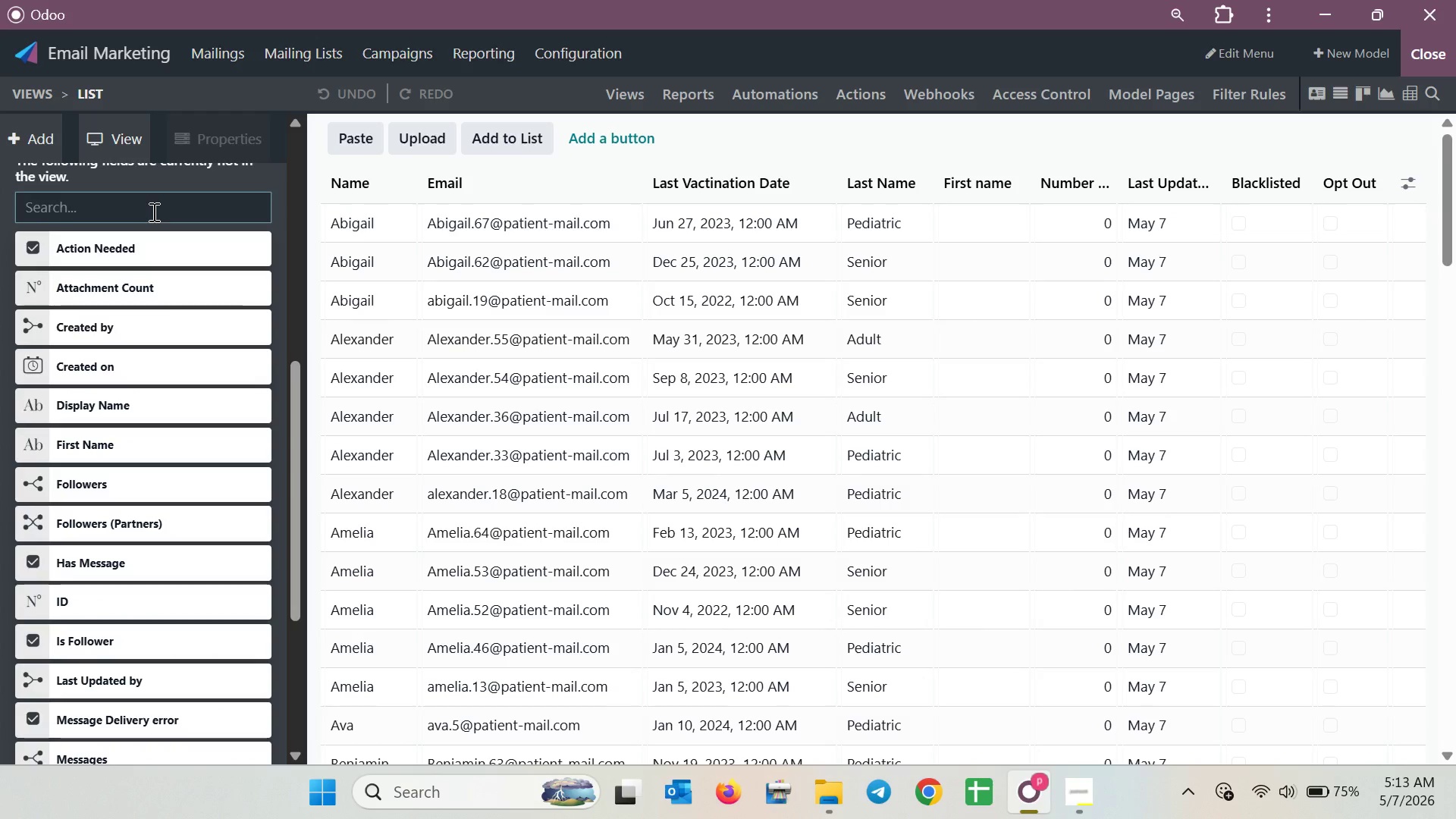 
type(Exter)
 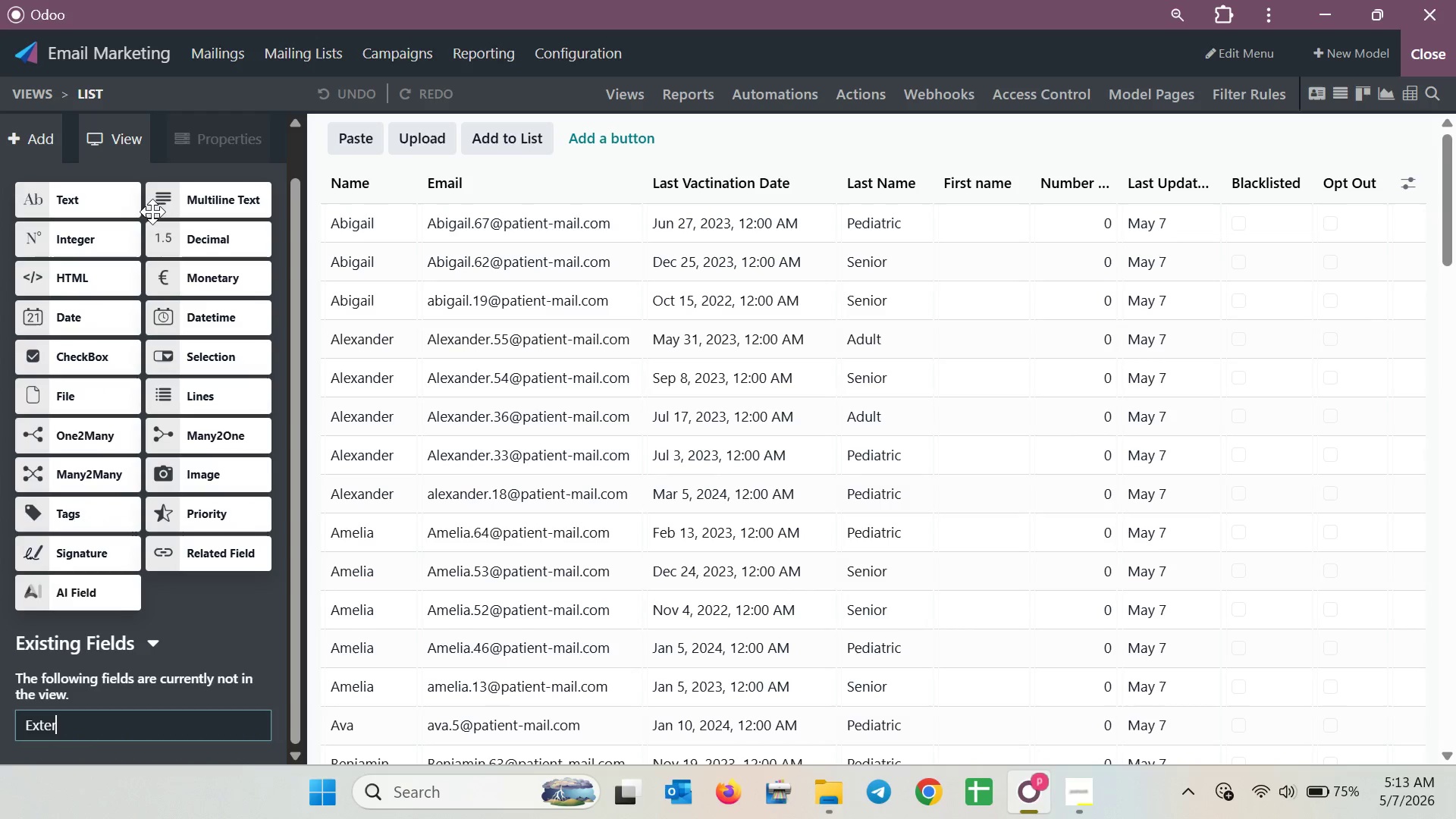 
scroll: coordinate [231, 340], scroll_direction: down, amount: 4.0
 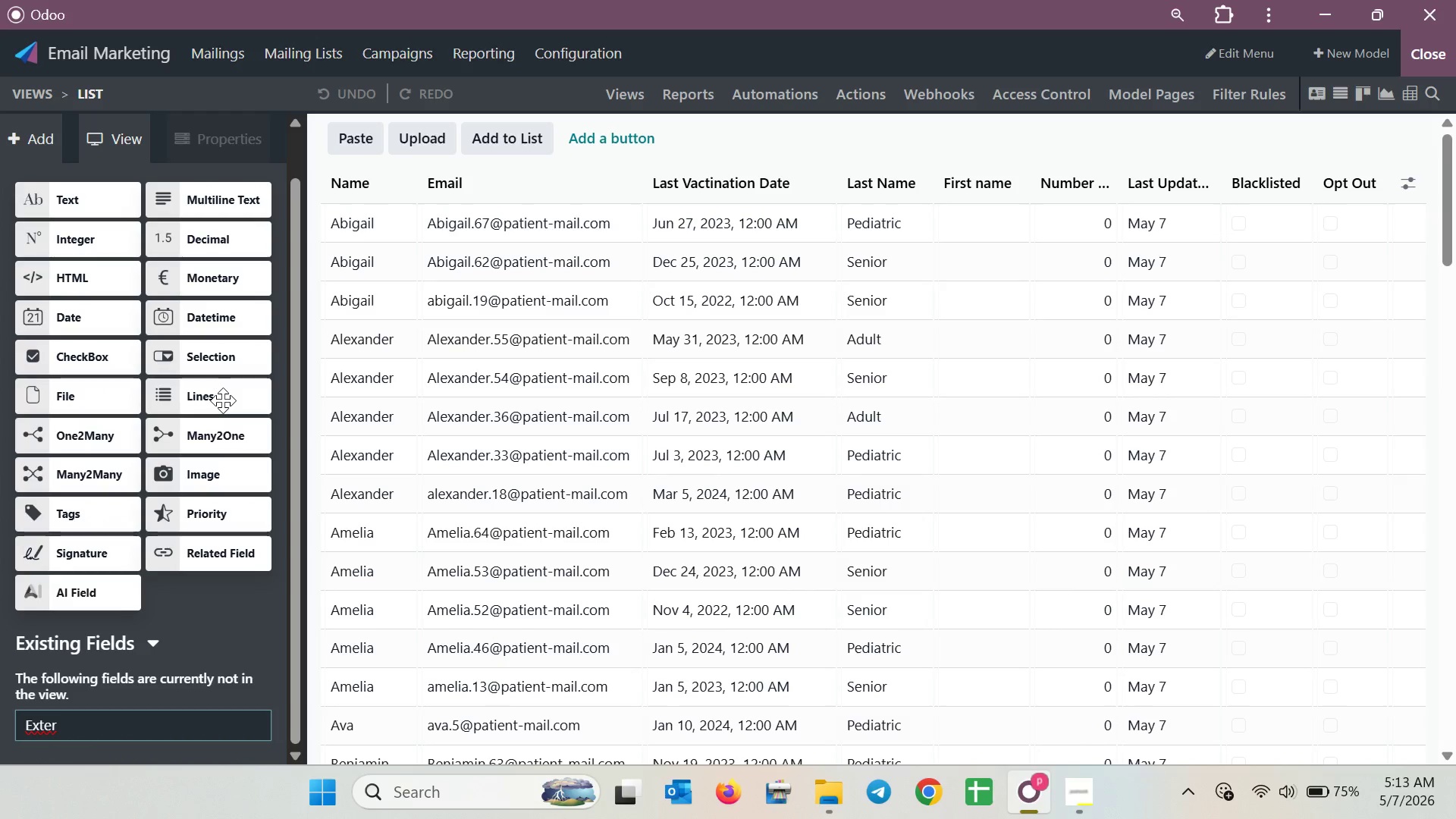 
hold_key(key=Backspace, duration=0.91)
 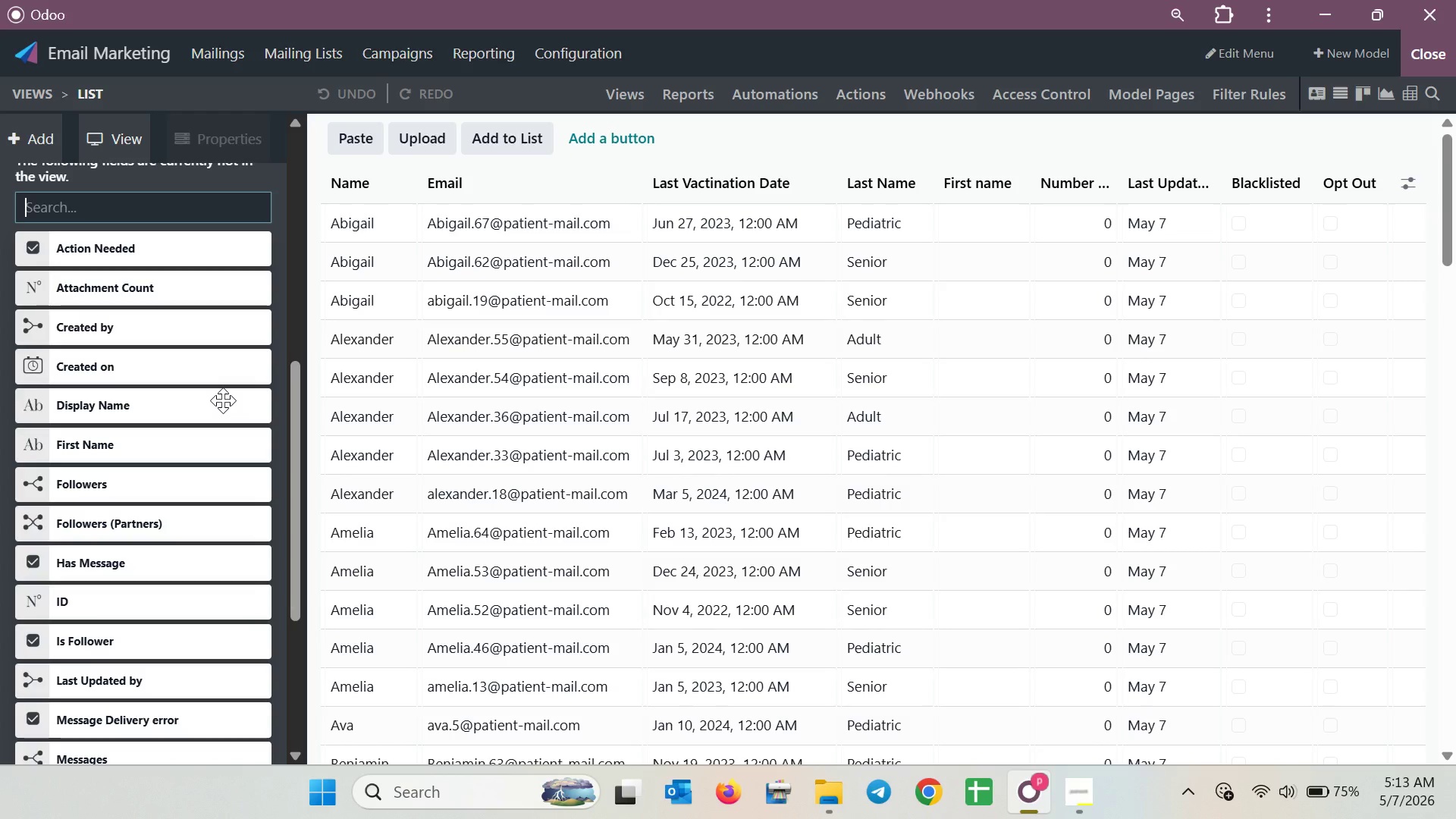 
wait(13.62)
 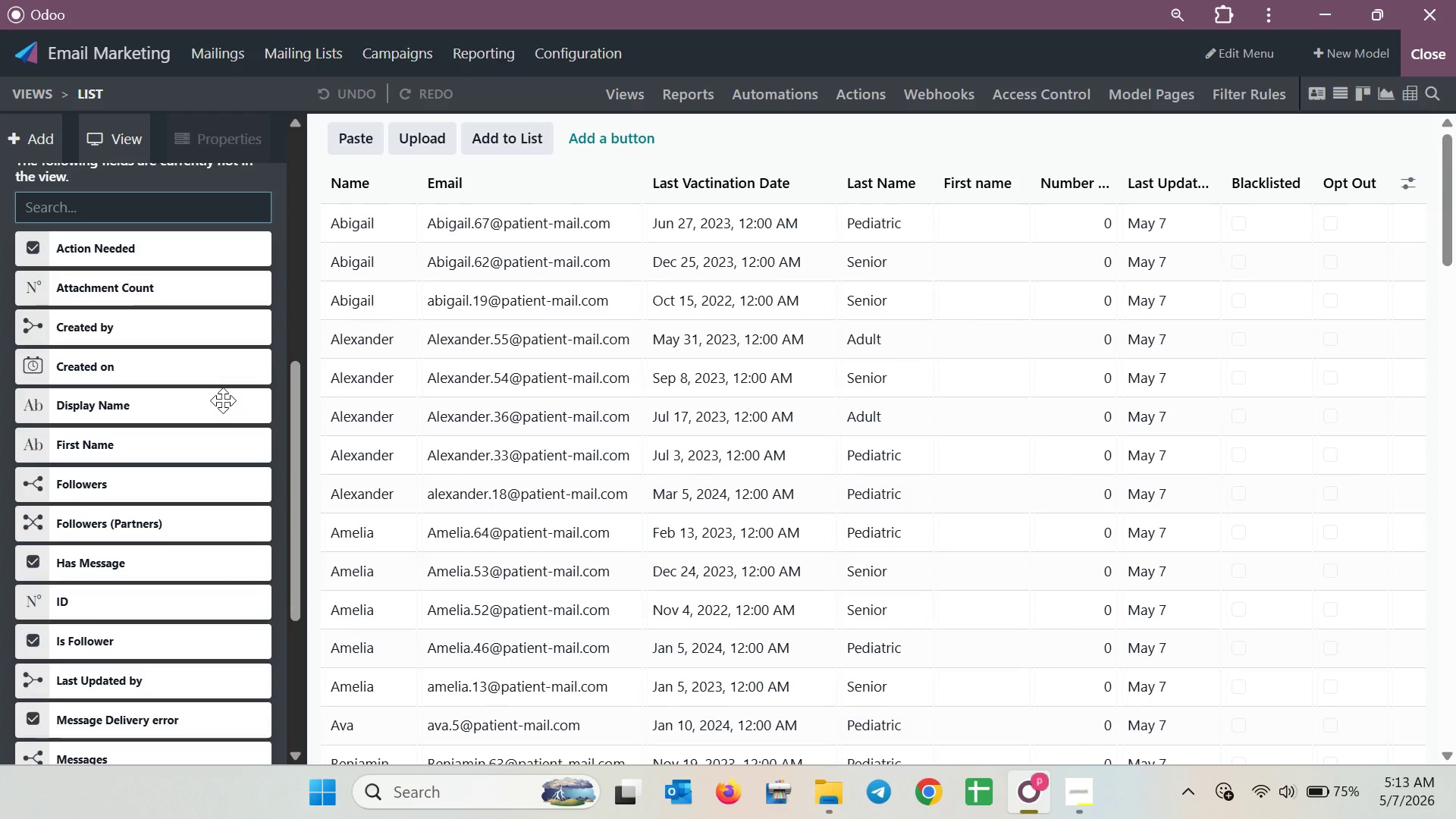 
left_click([1438, 65])
 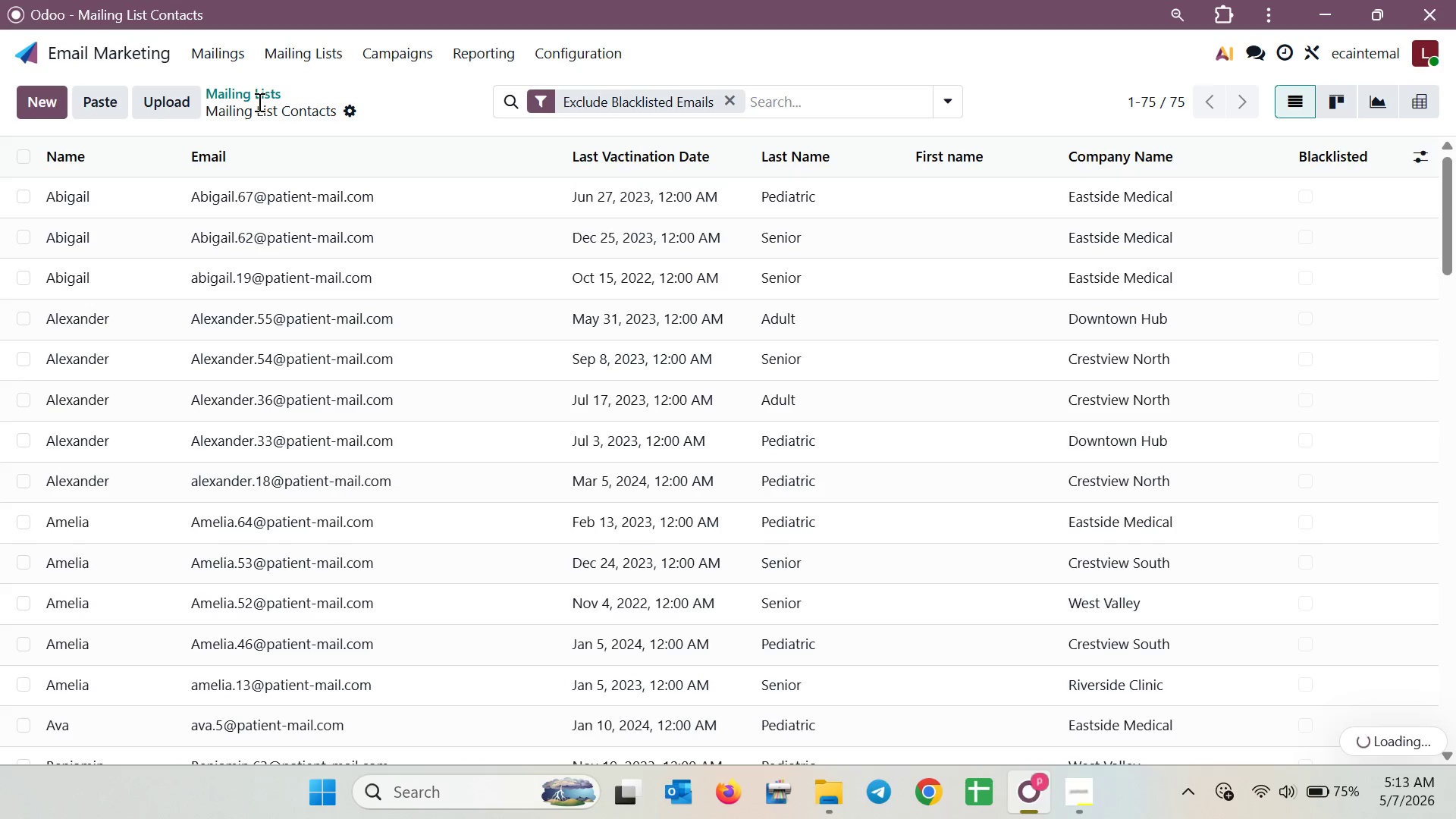 
left_click([253, 93])
 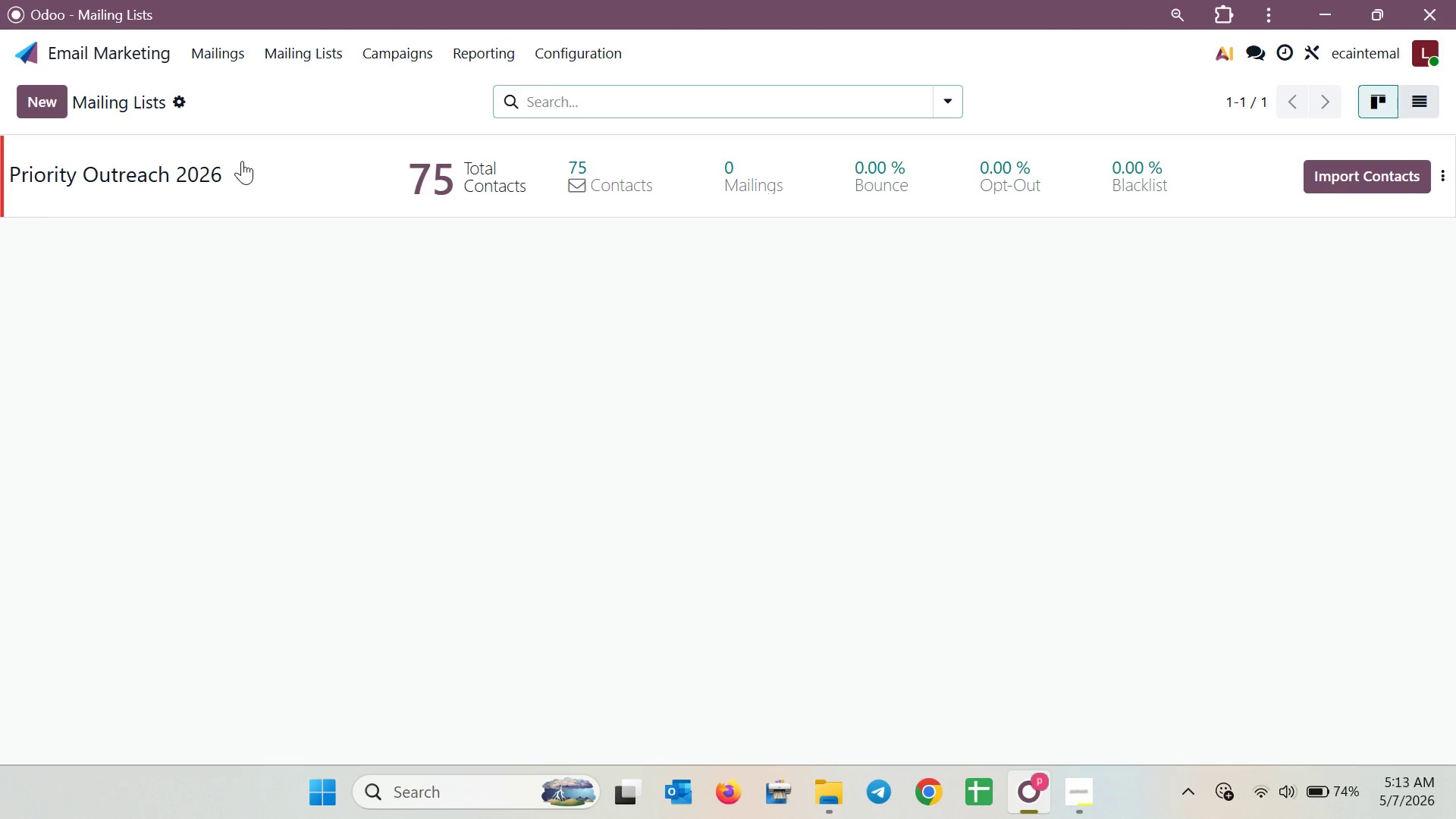 
wait(24.06)
 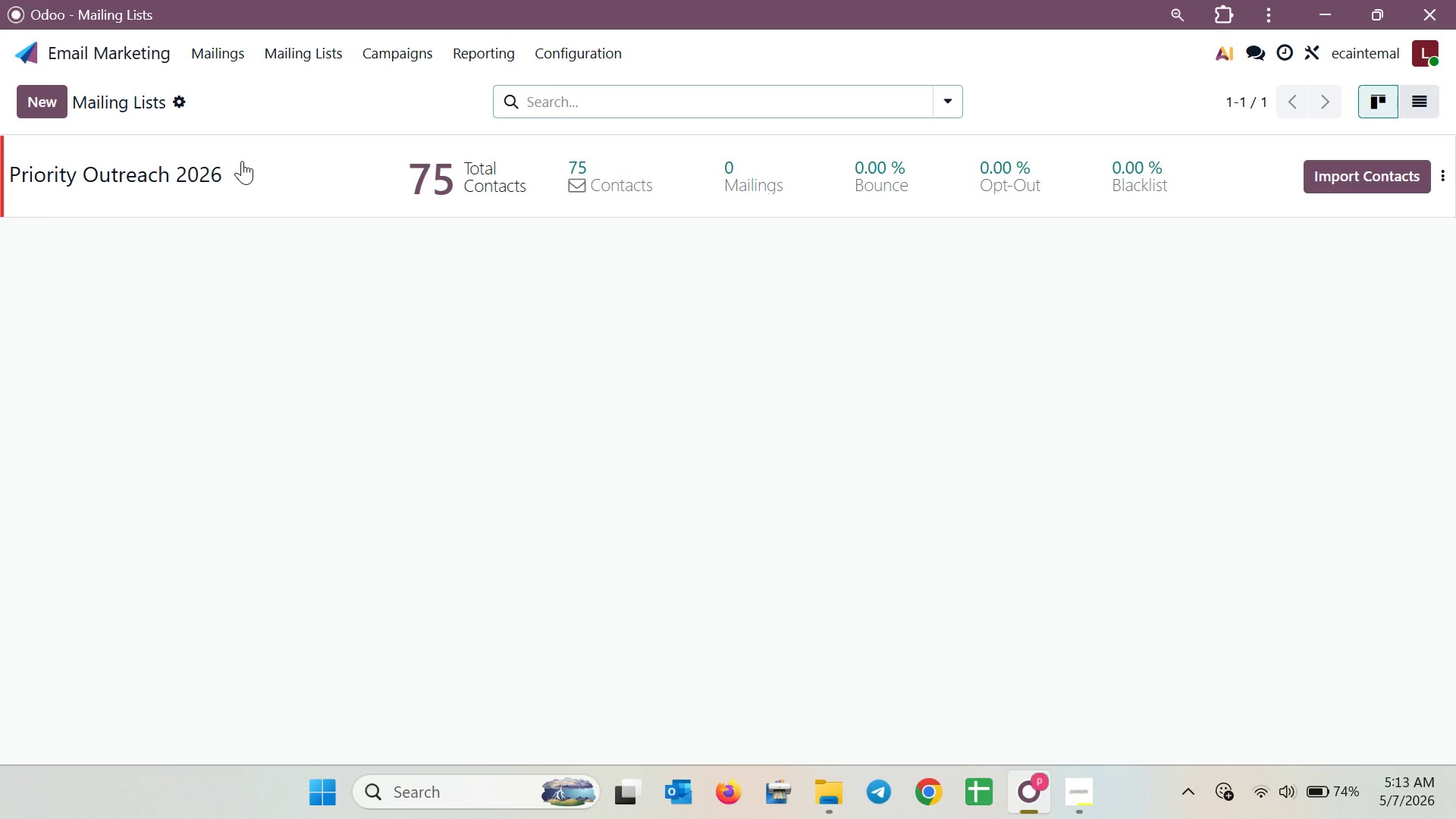 
left_click([242, 161])
 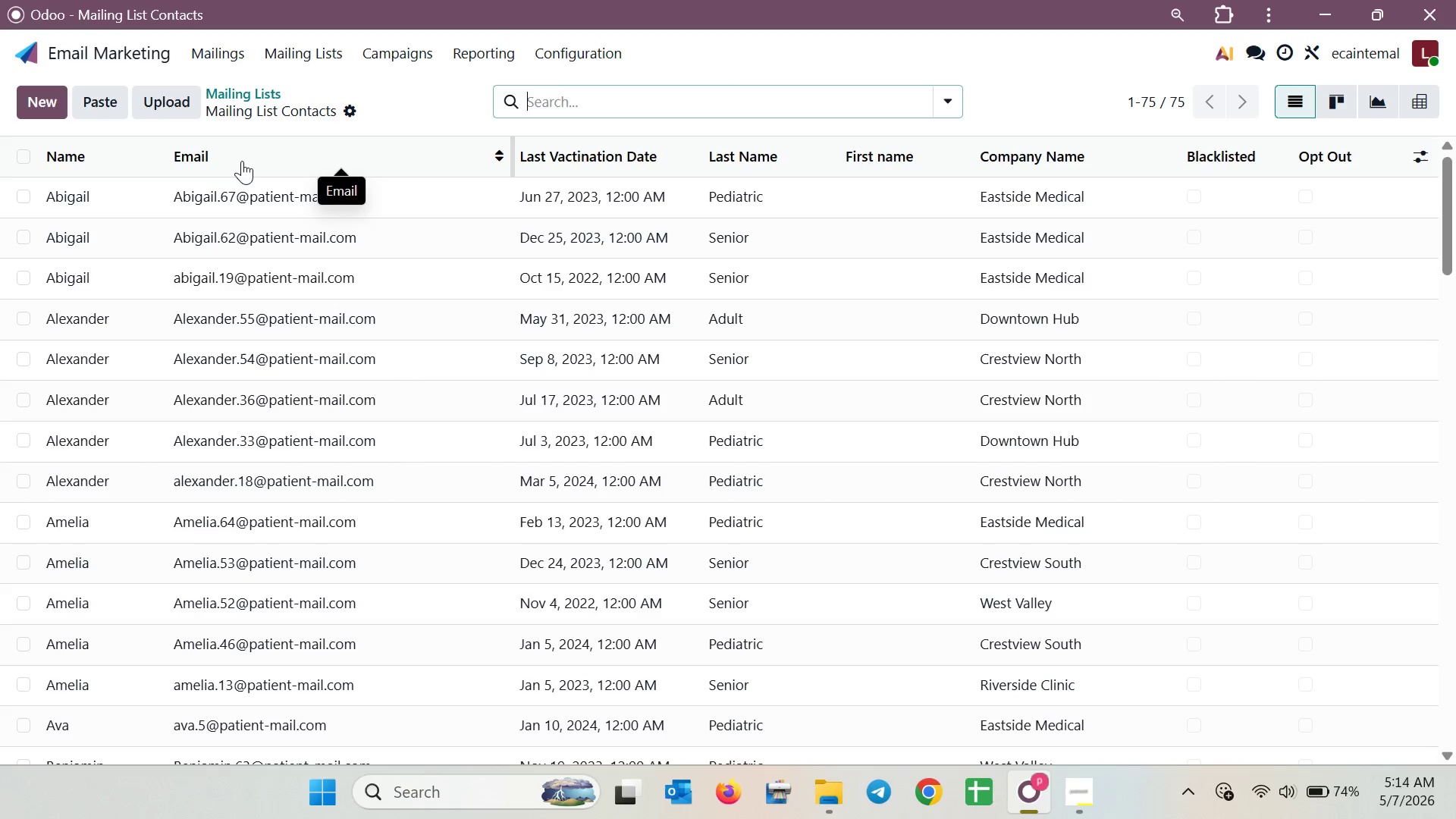 
wait(16.36)
 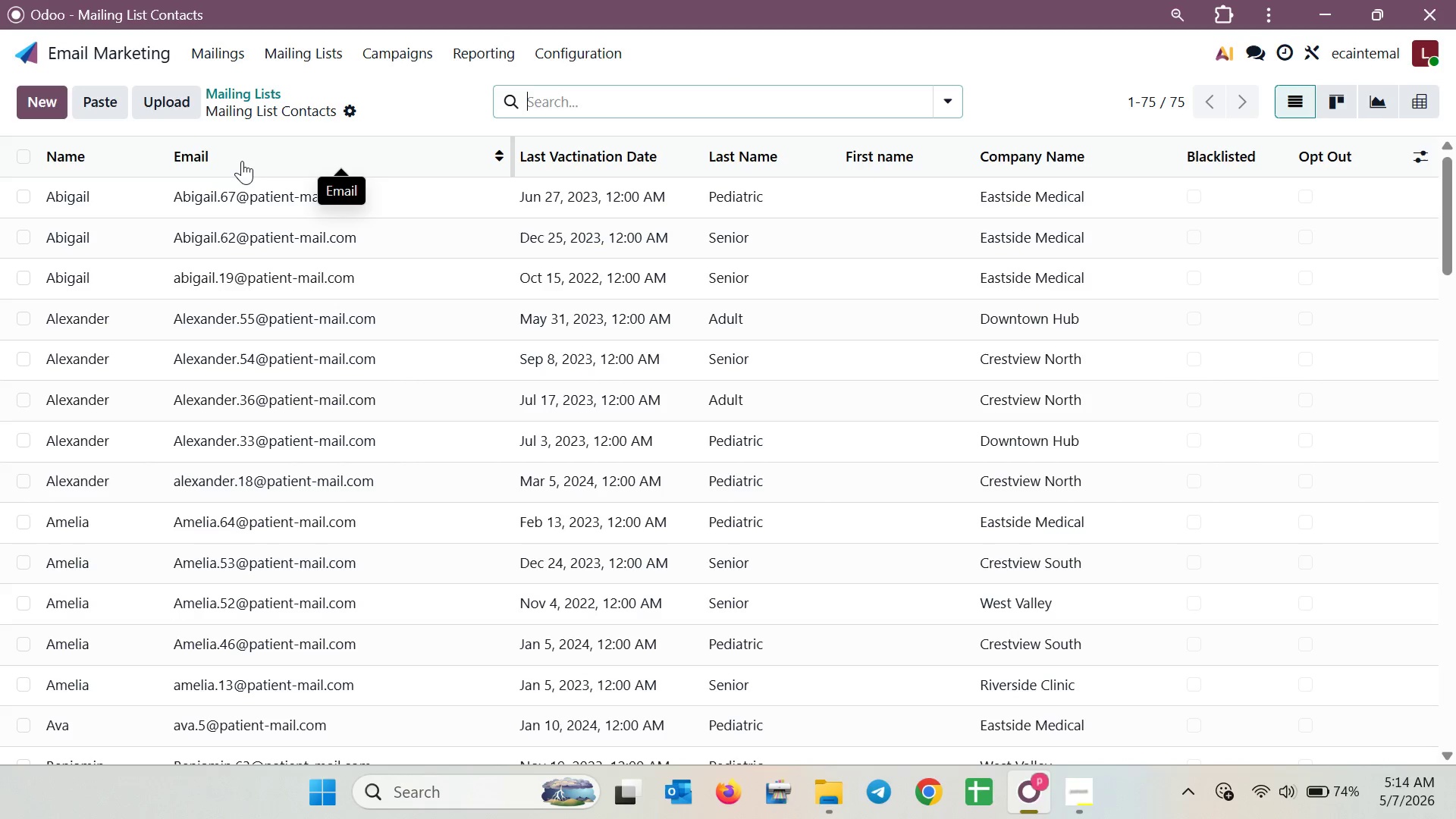 
left_click([940, 108])
 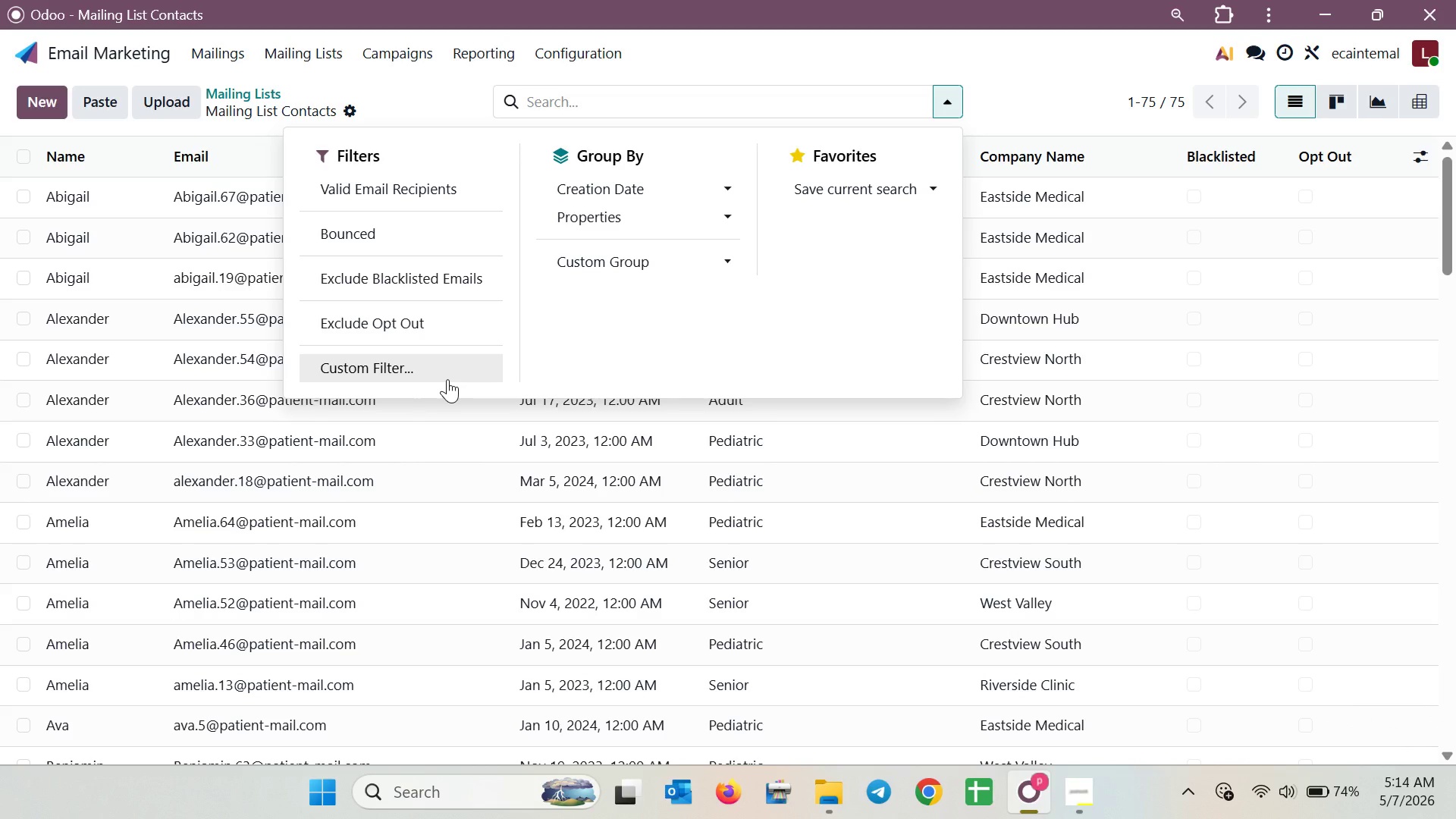 
wait(22.69)
 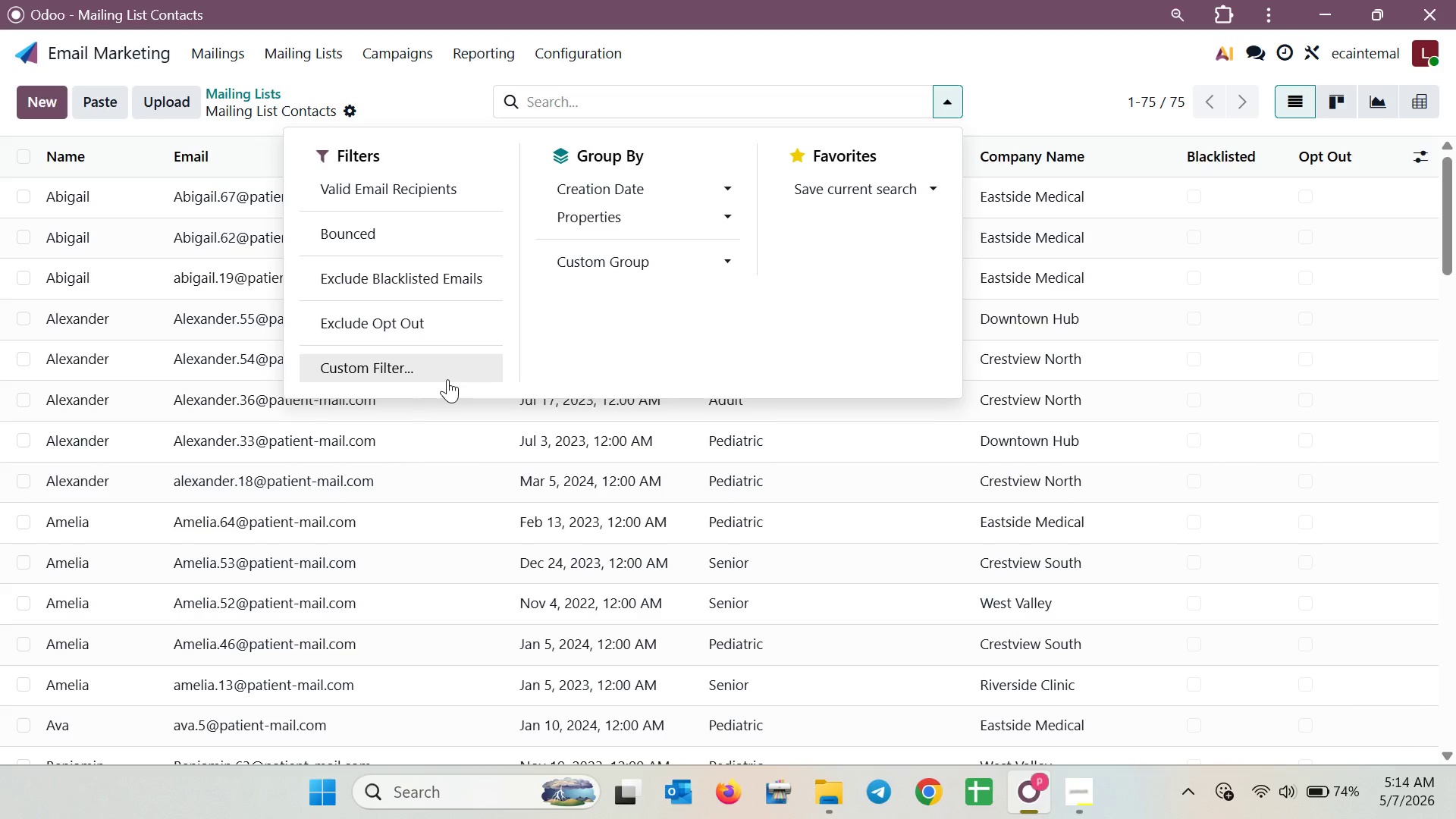 
left_click([139, 64])
 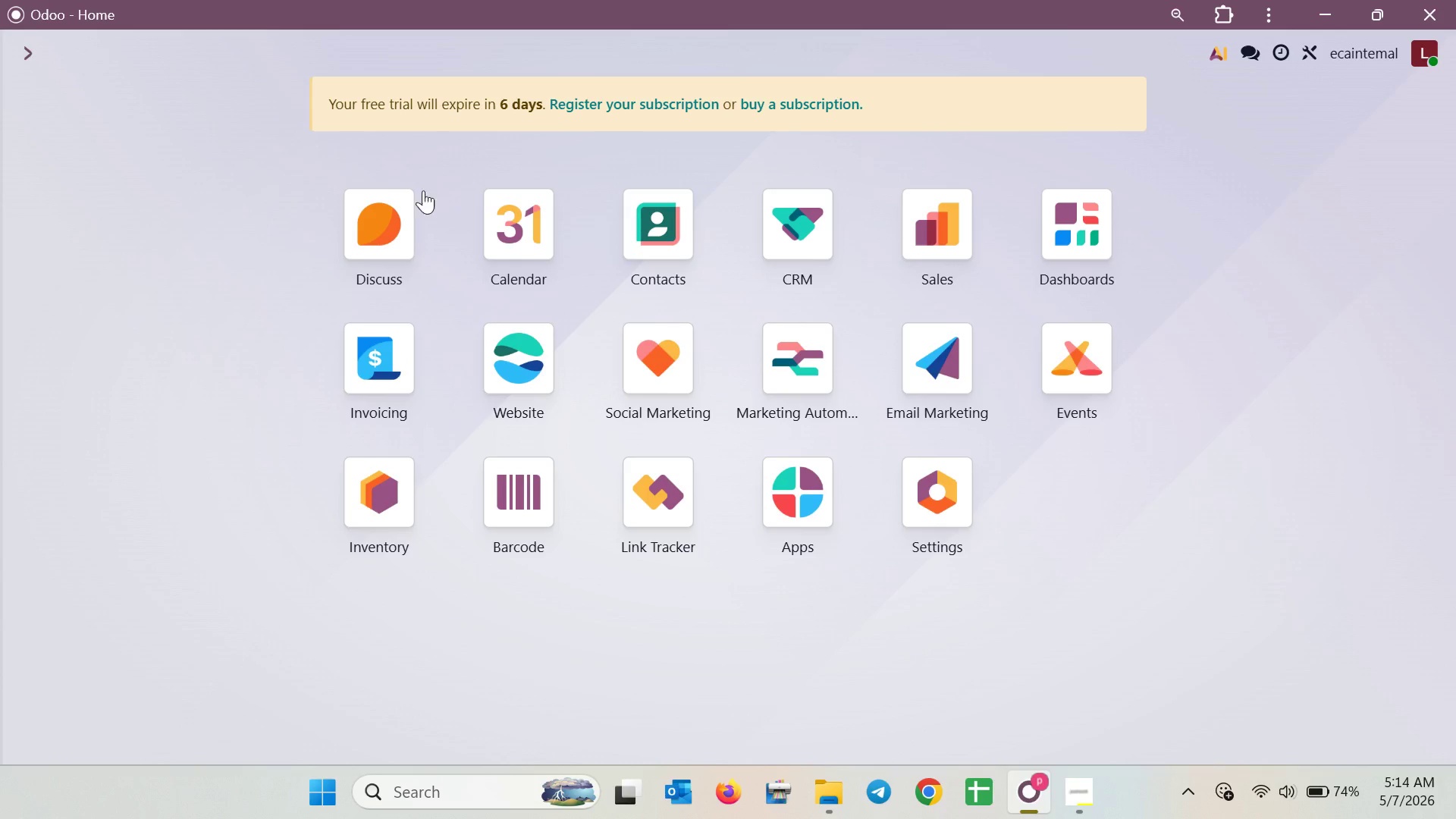 
left_click([548, 371])
 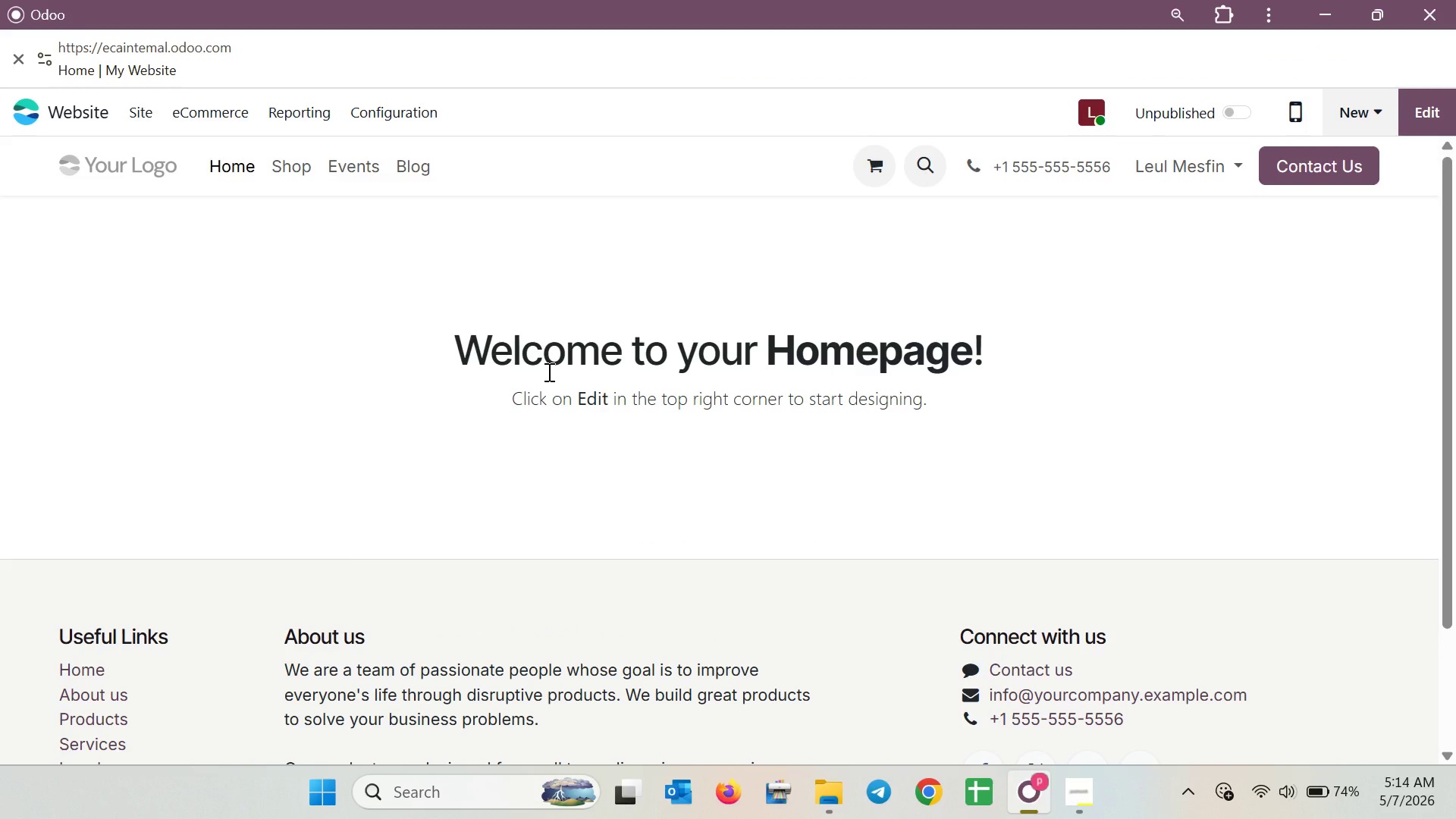 
left_click([425, 177])
 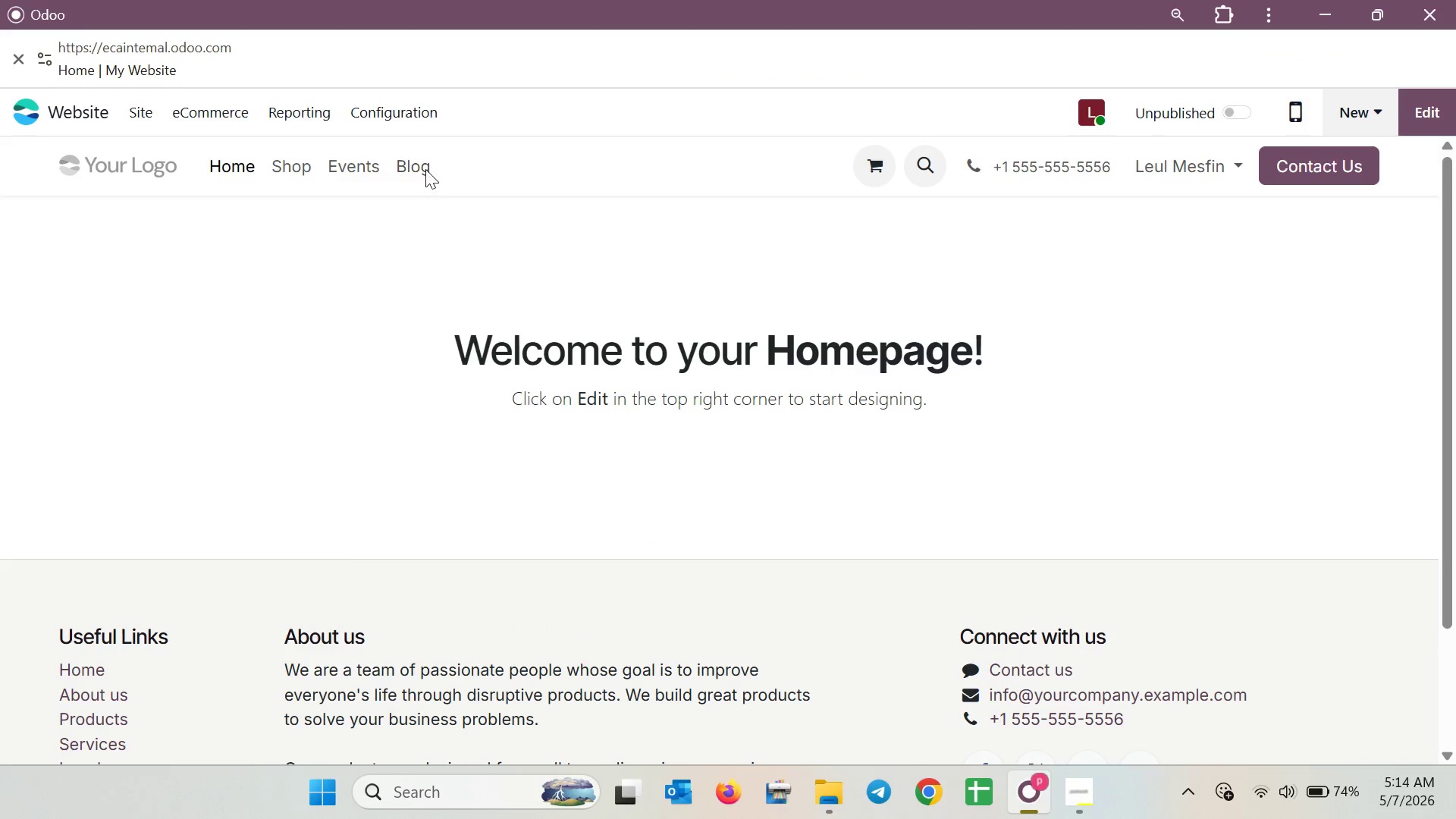 
left_click([425, 169])
 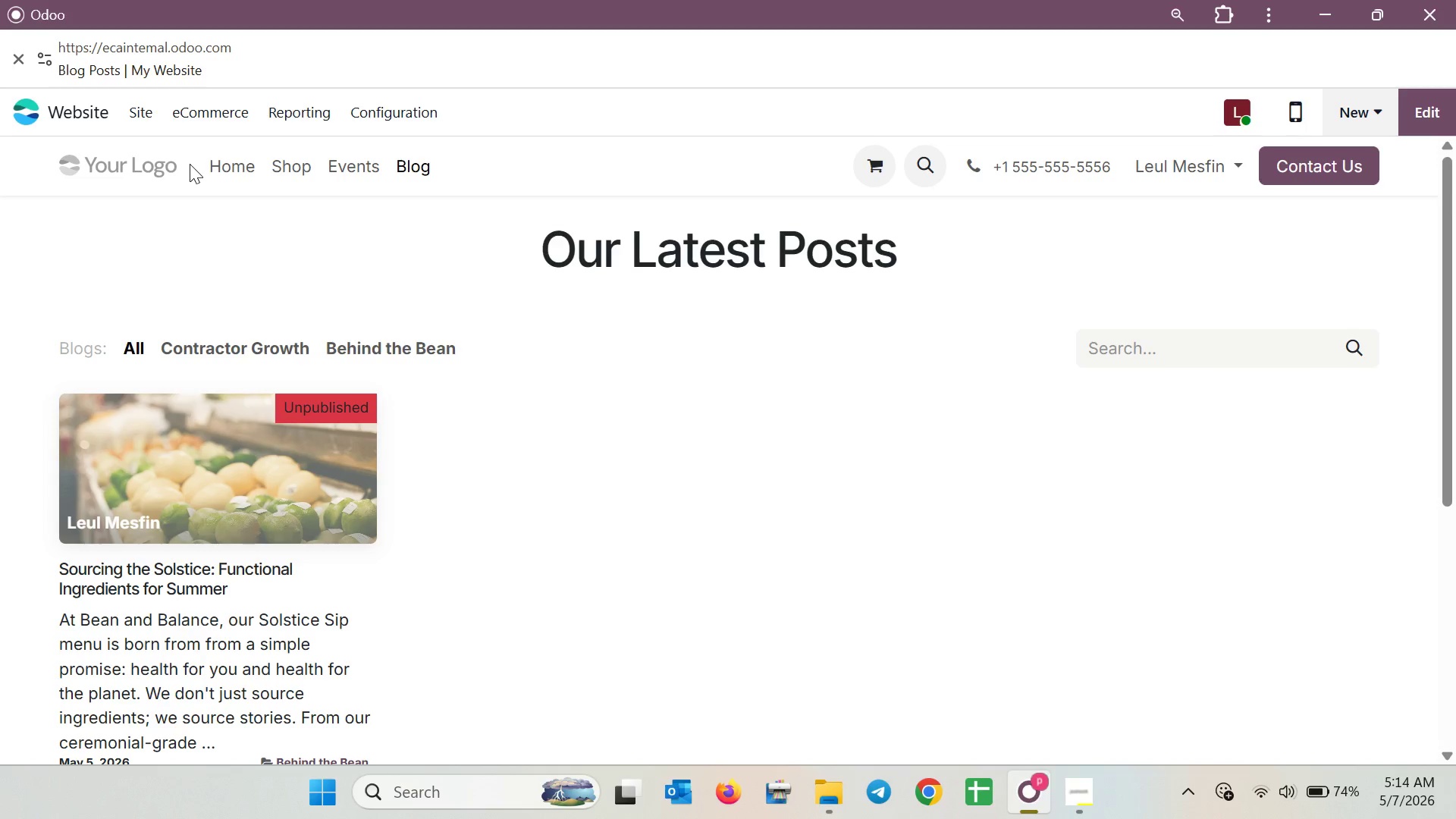 
left_click([218, 164])
 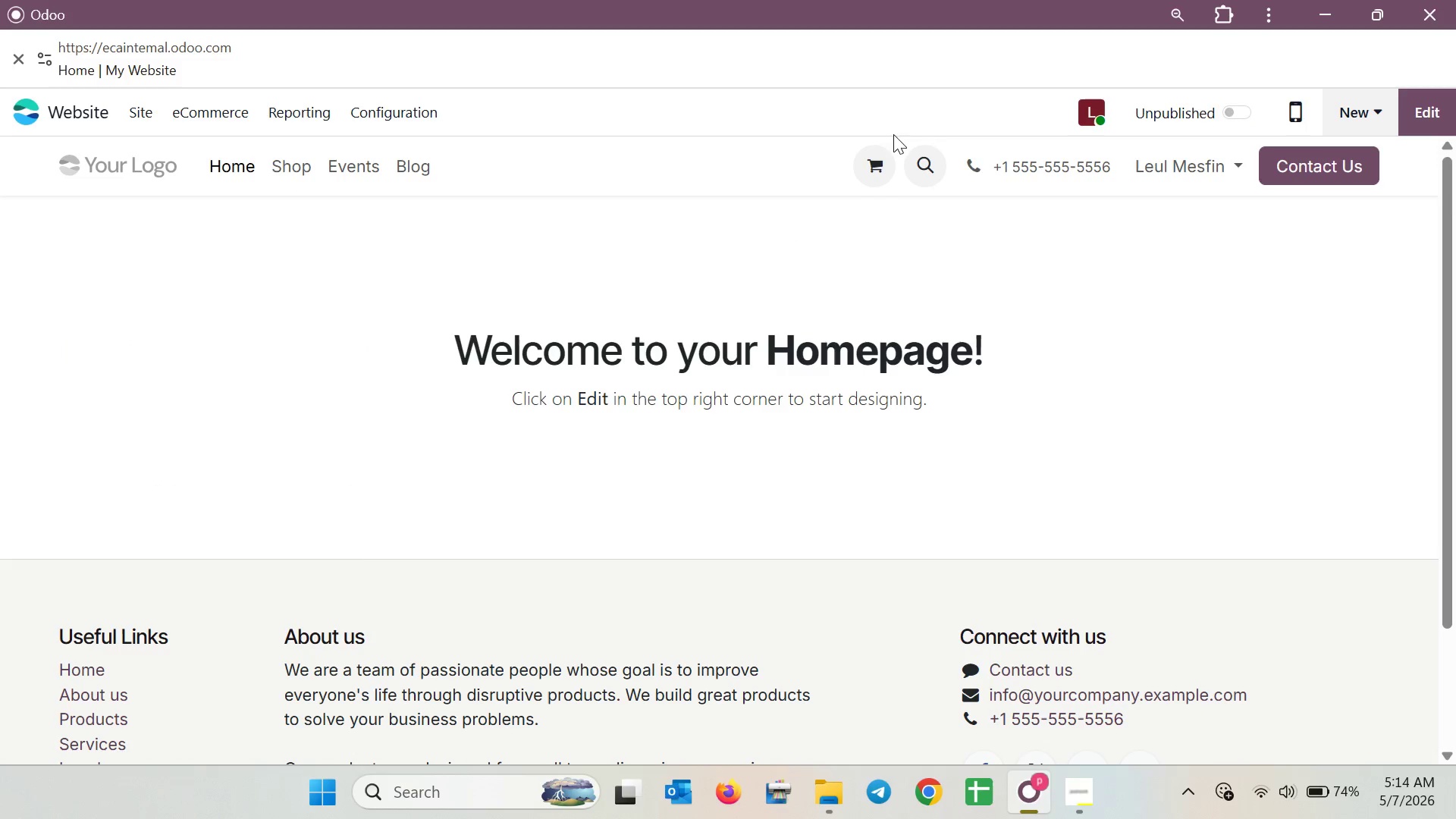 
left_click([1375, 111])
 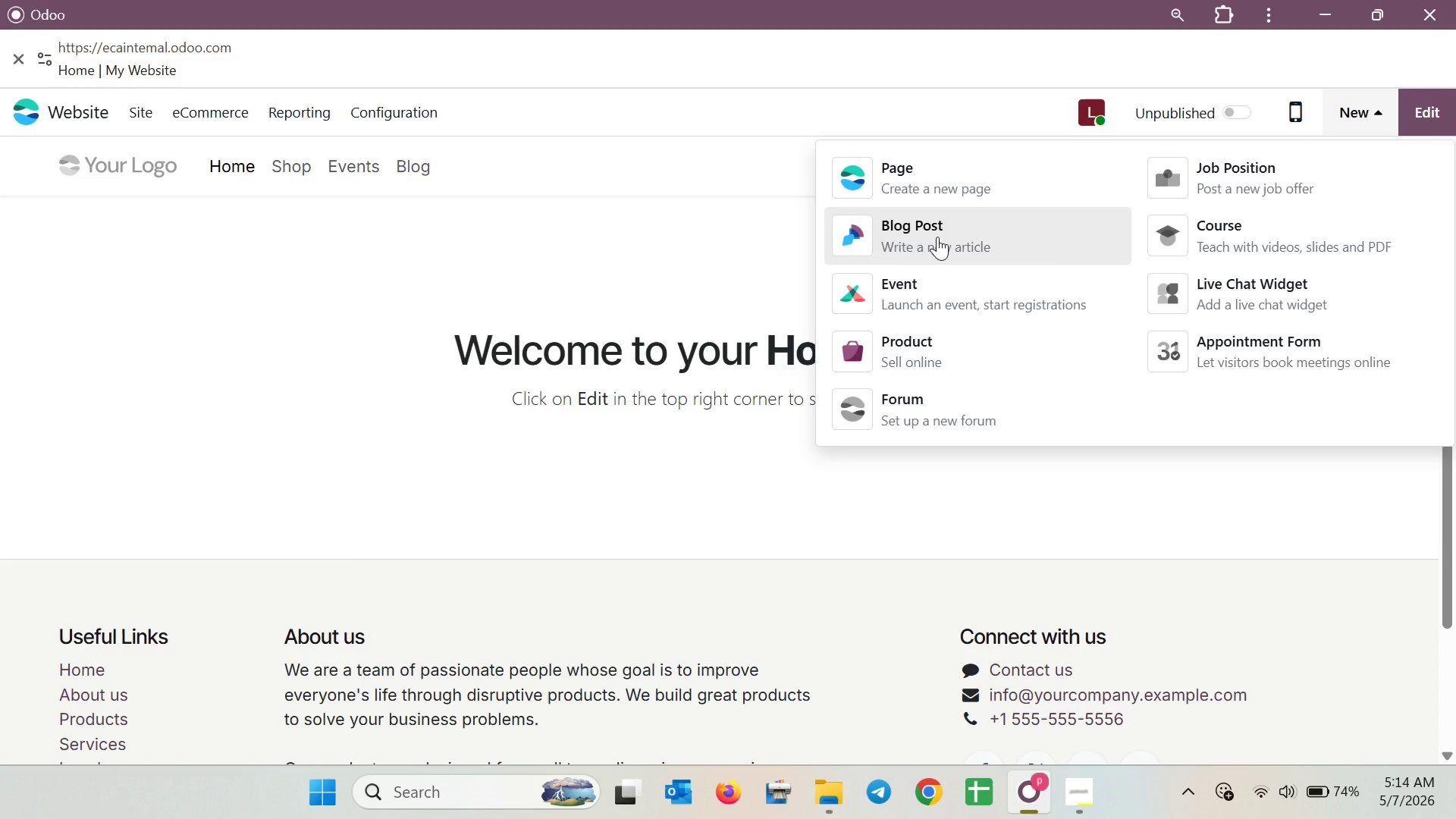 
left_click([937, 237])
 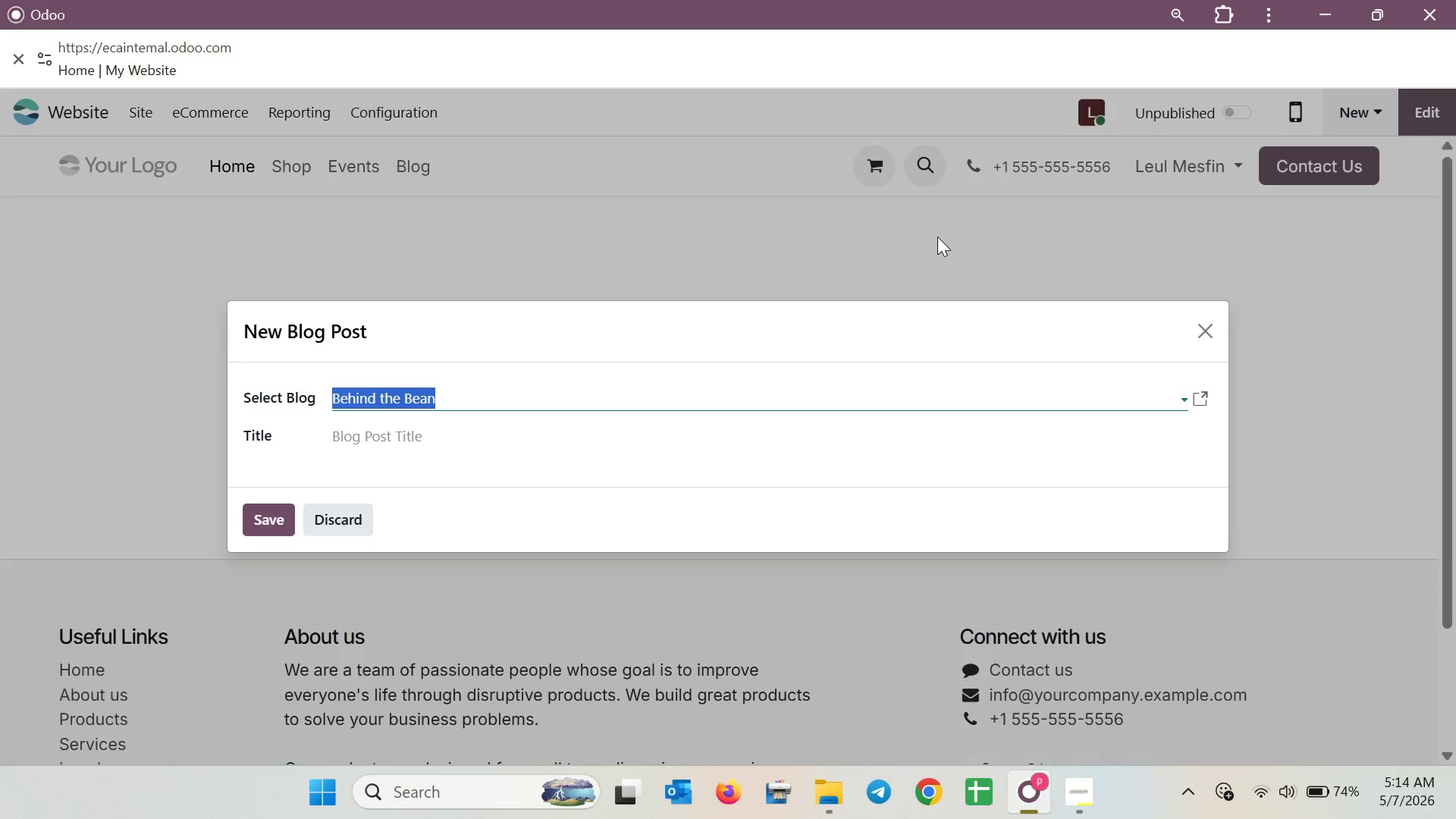 
key(Backspace)
 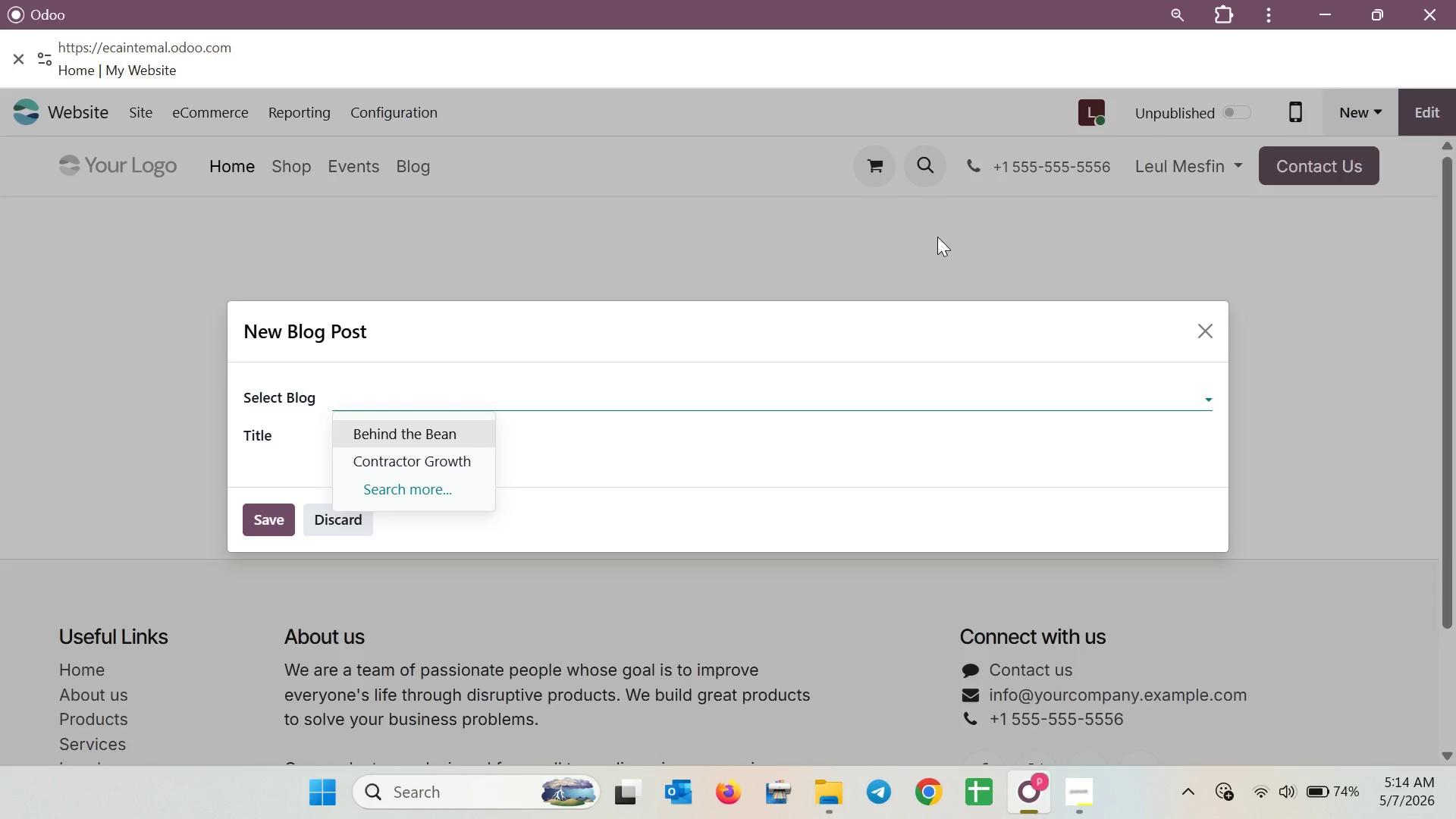 
key(Shift+C)
 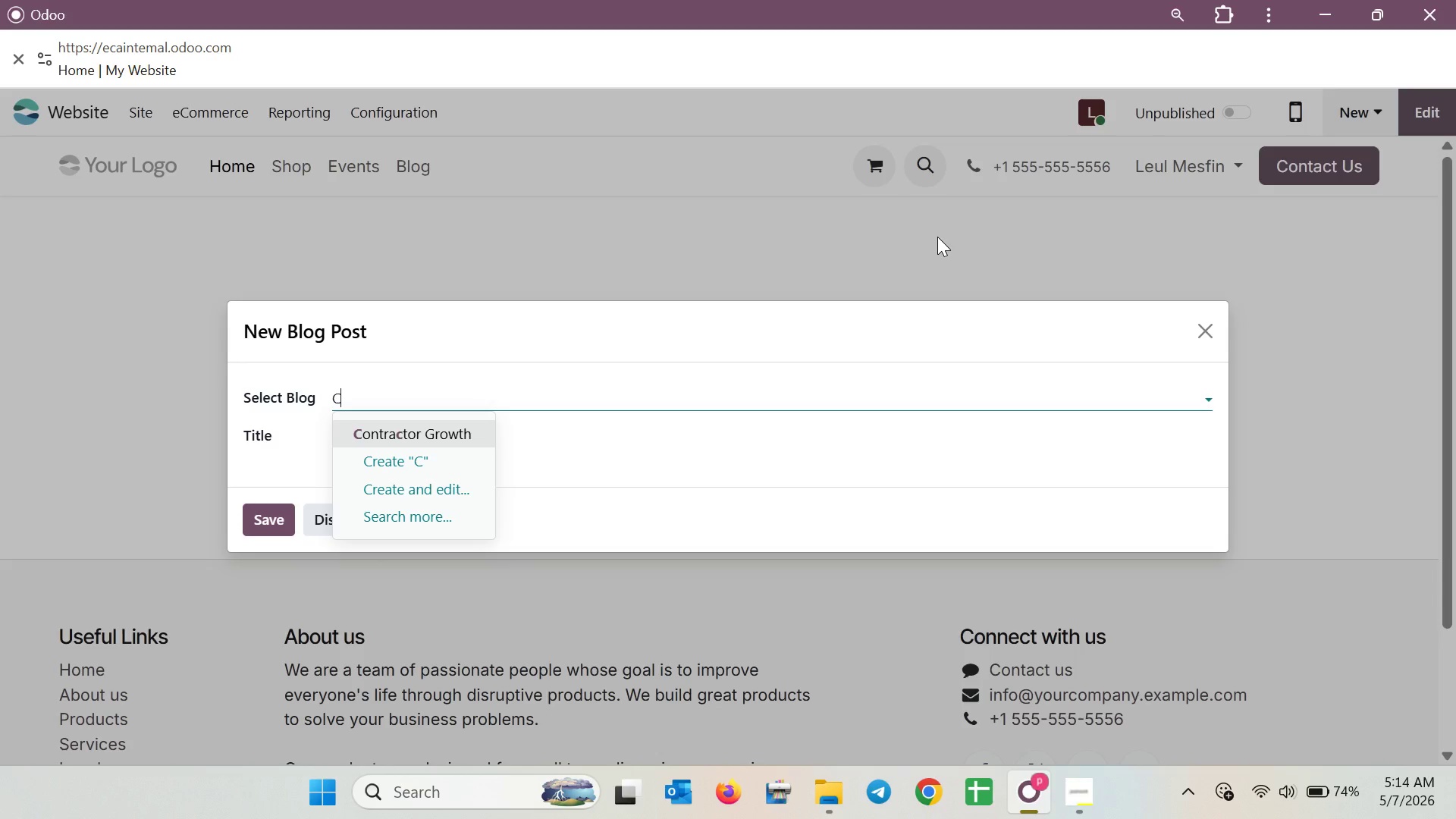 
wait(5.91)
 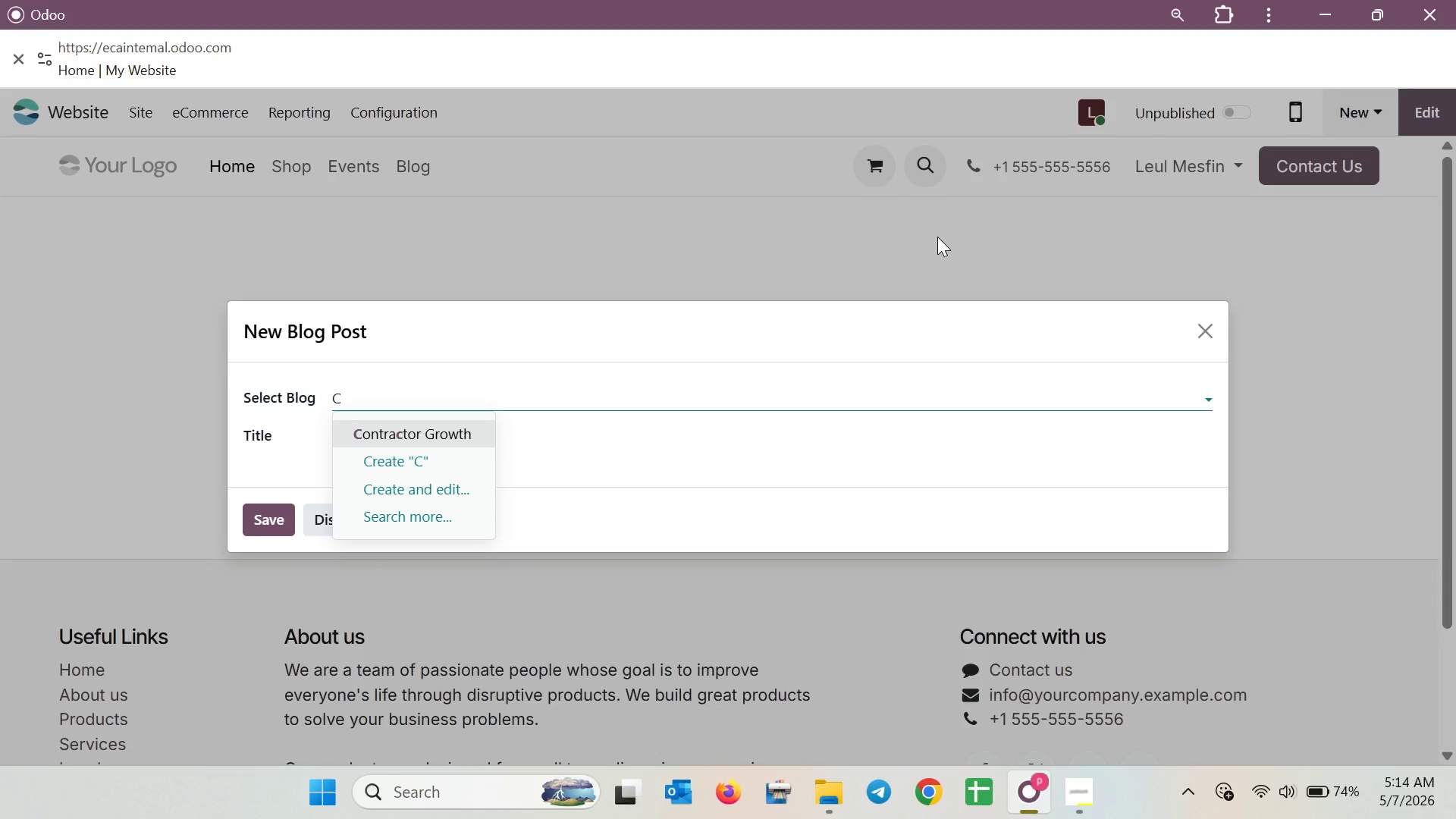 
type(restview )
 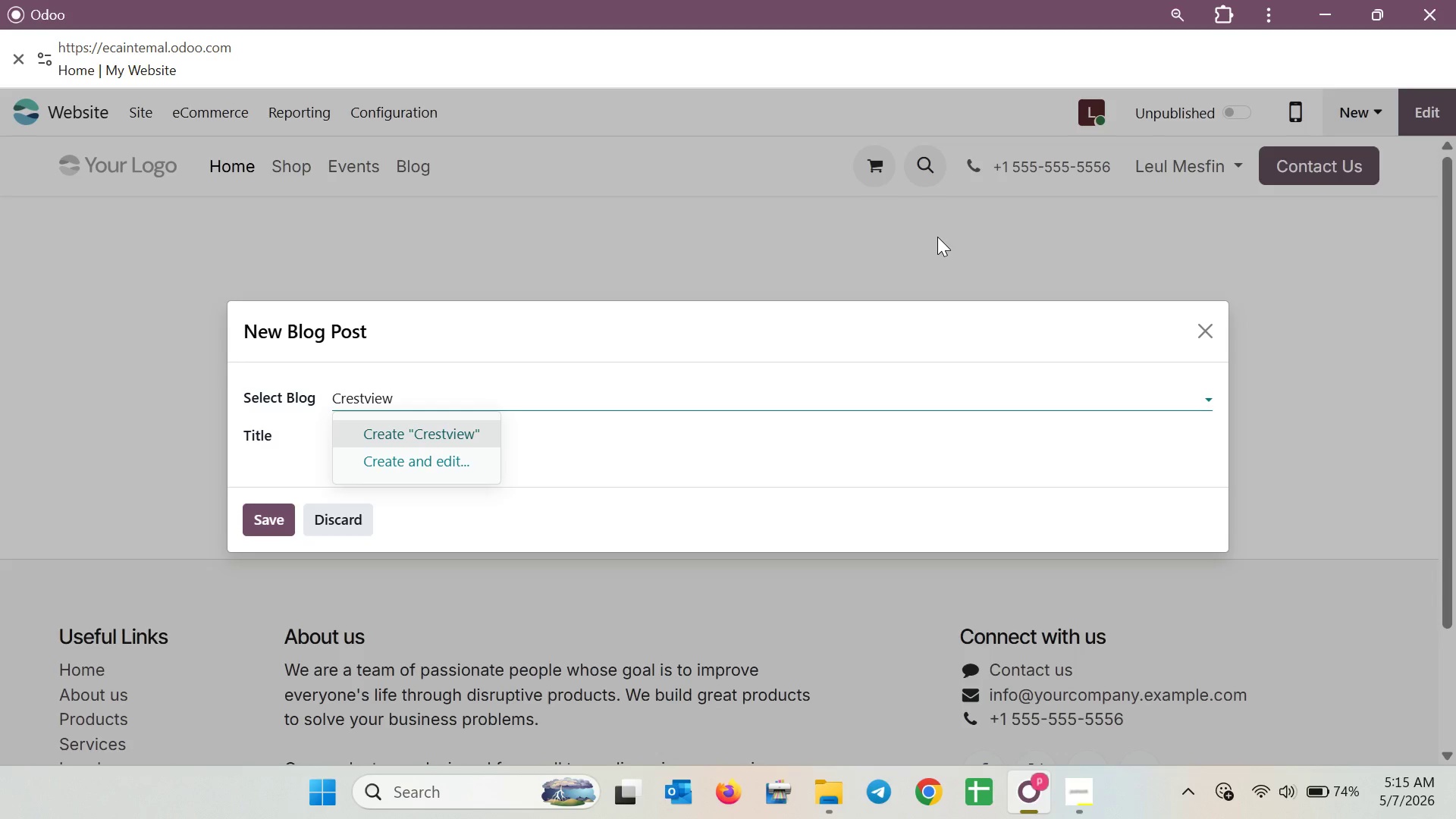 
wait(23.09)
 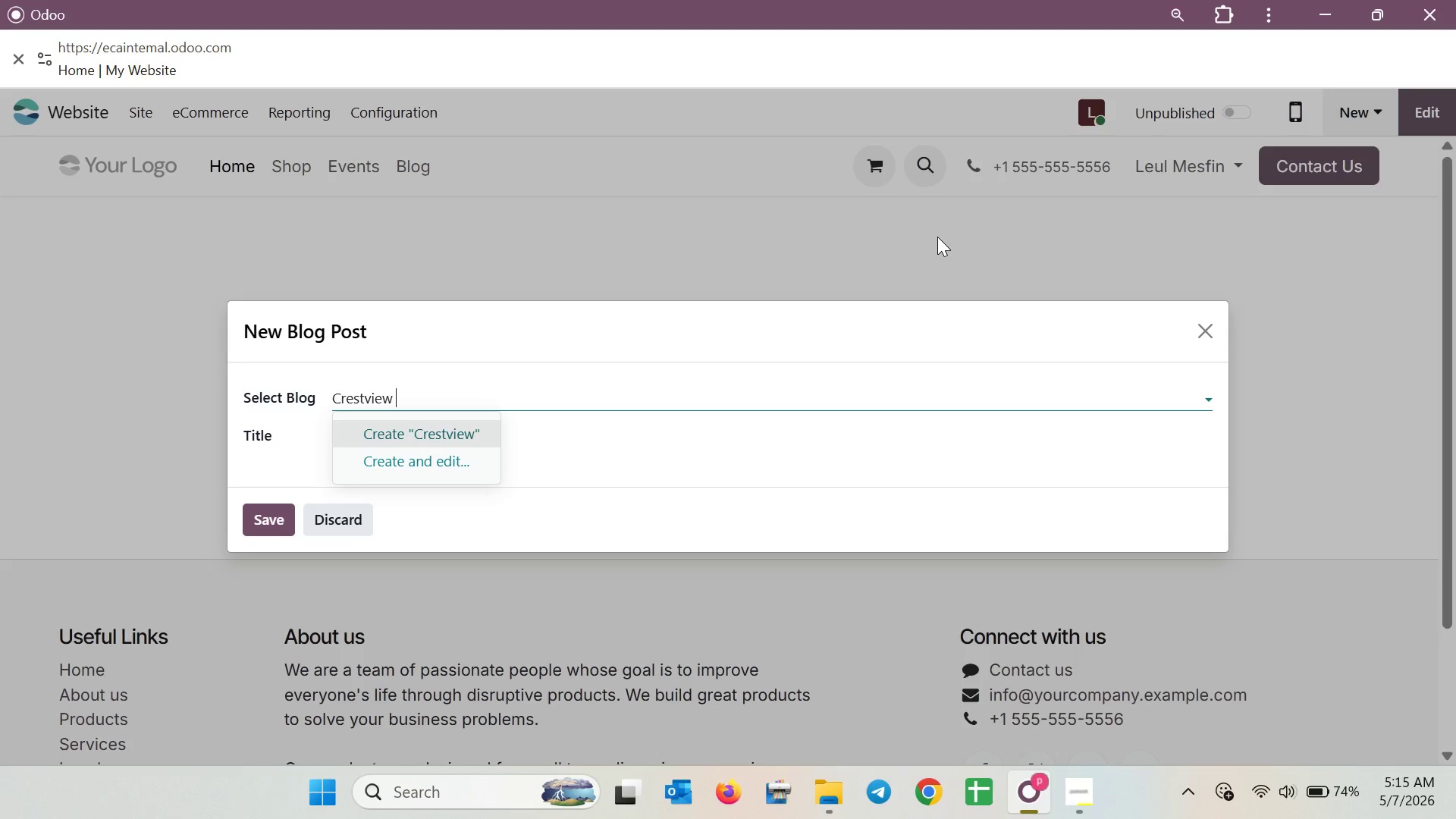 
type(Hw)
key(Backspace)
type(ea)
 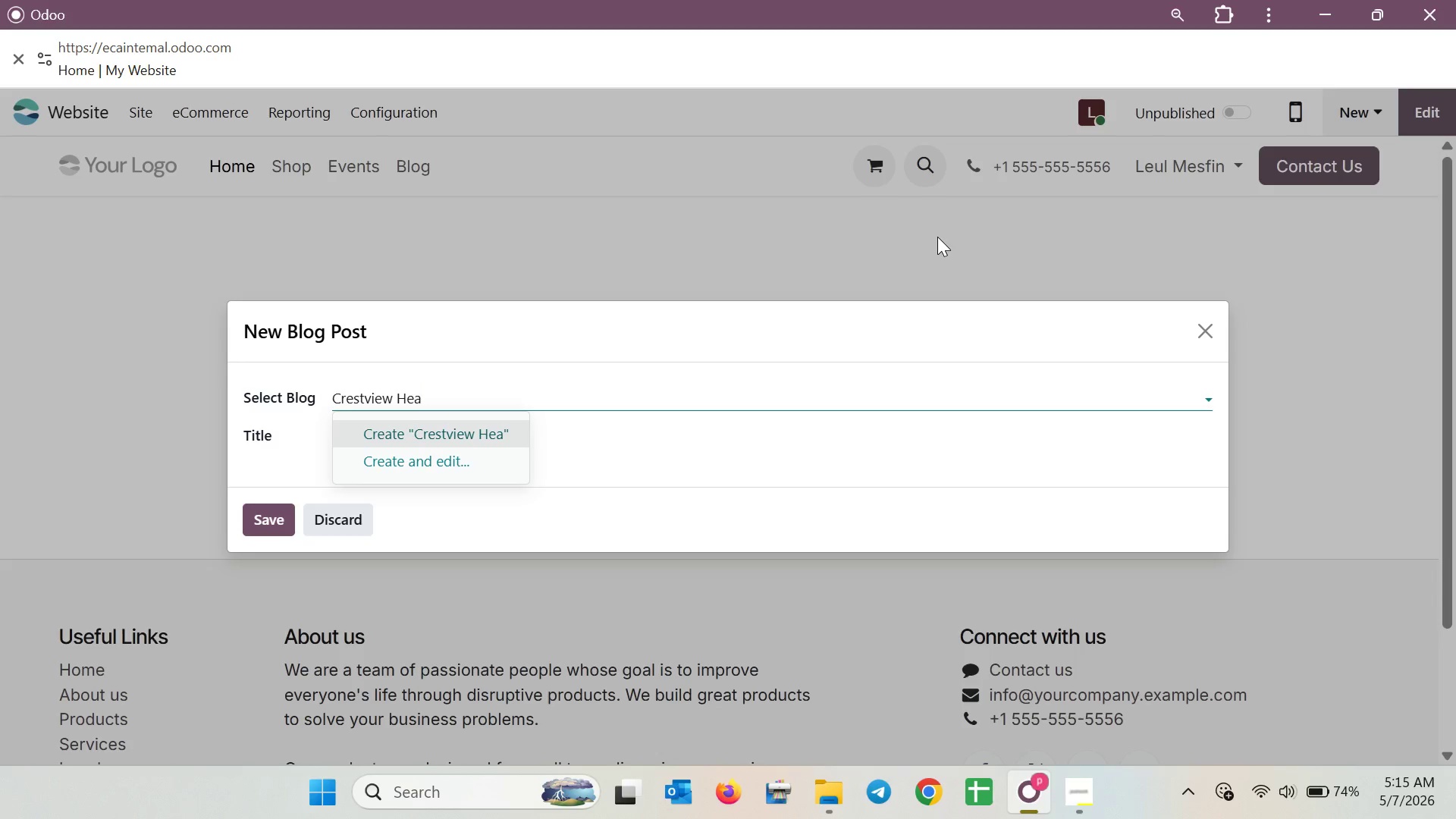 
type(lth : 2026 )
 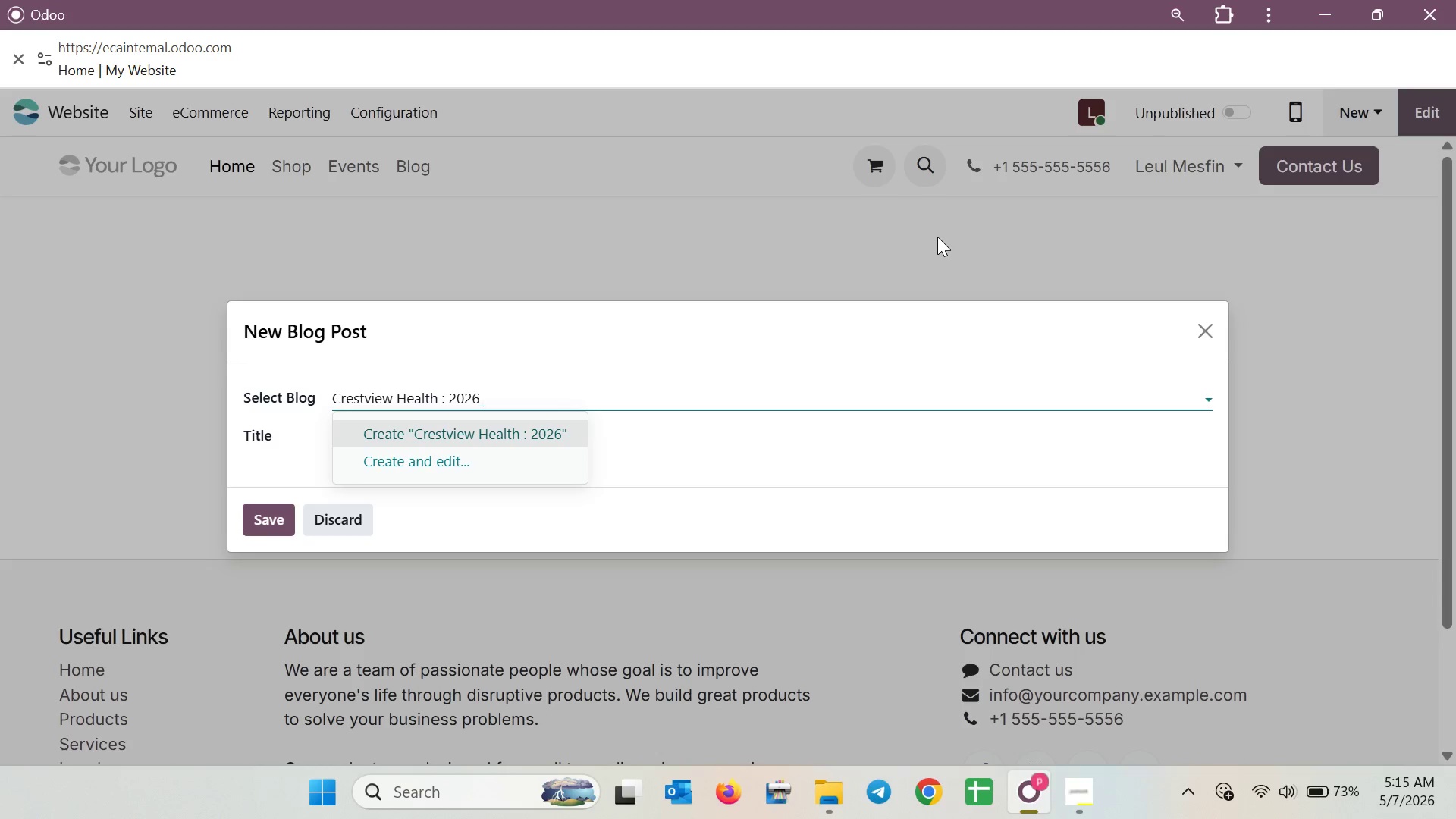 
wait(55.52)
 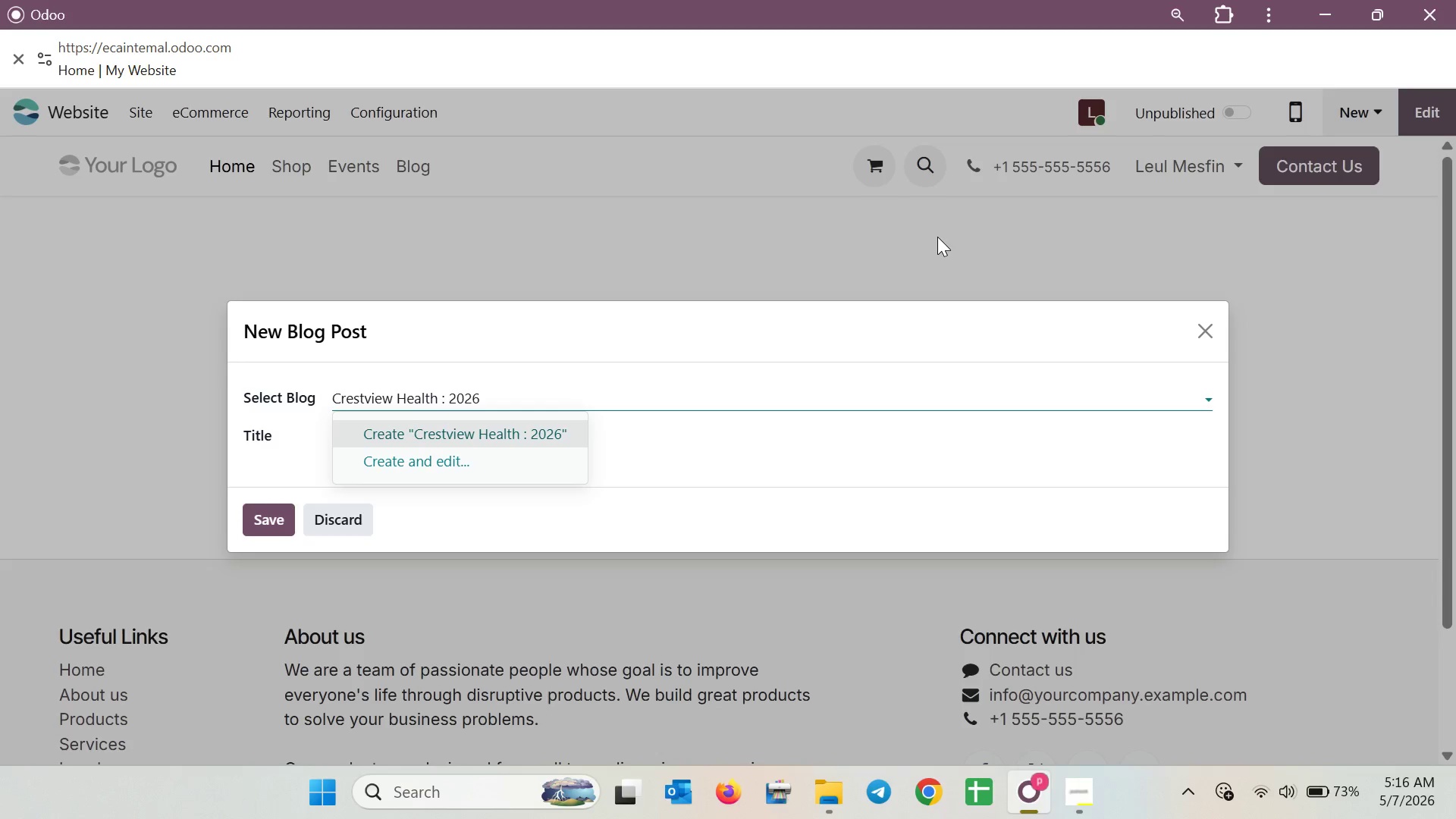 
type(Fu )
 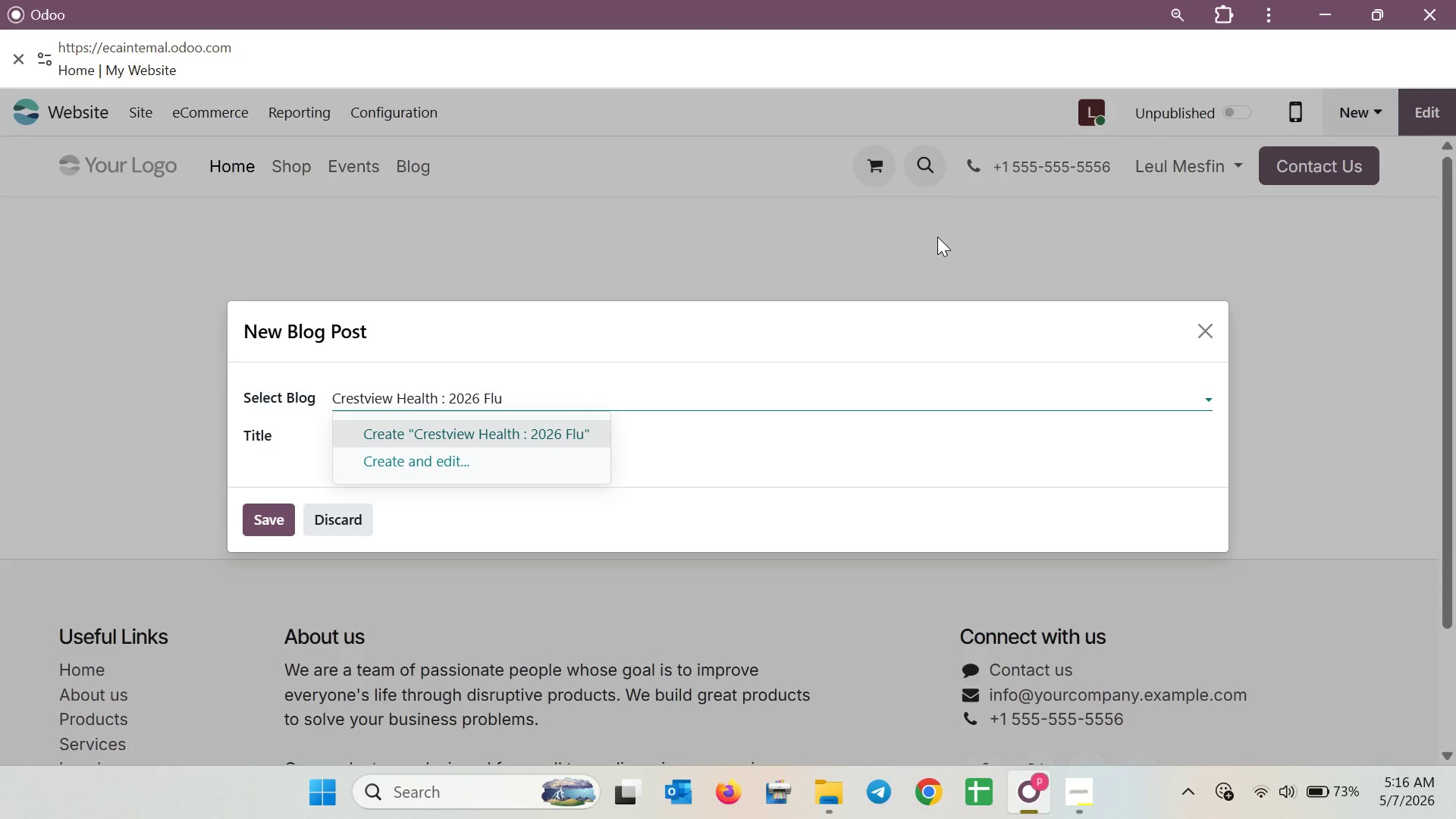 
hold_key(key=L, duration=0.31)
 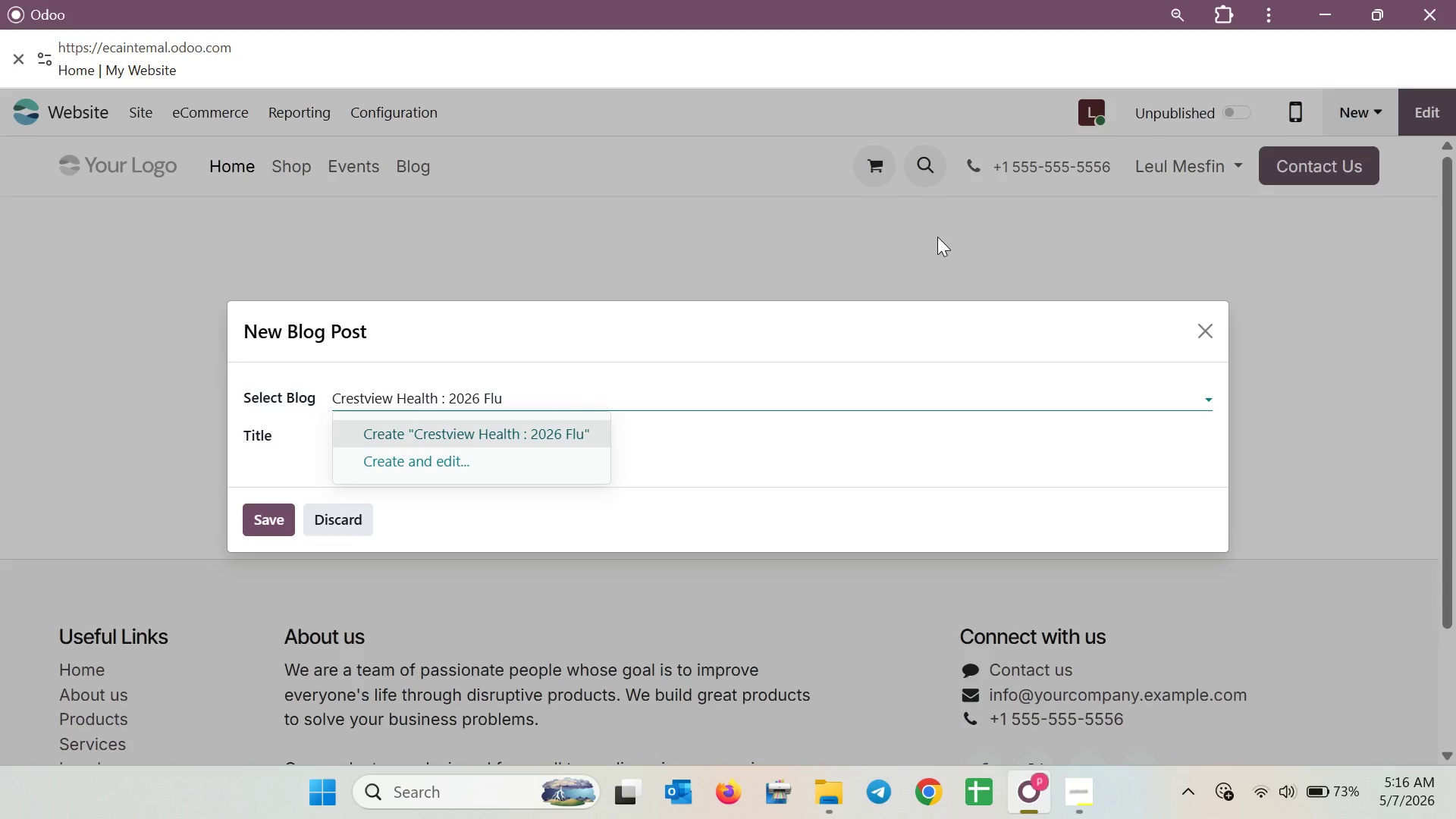 
key(Shift+S)
 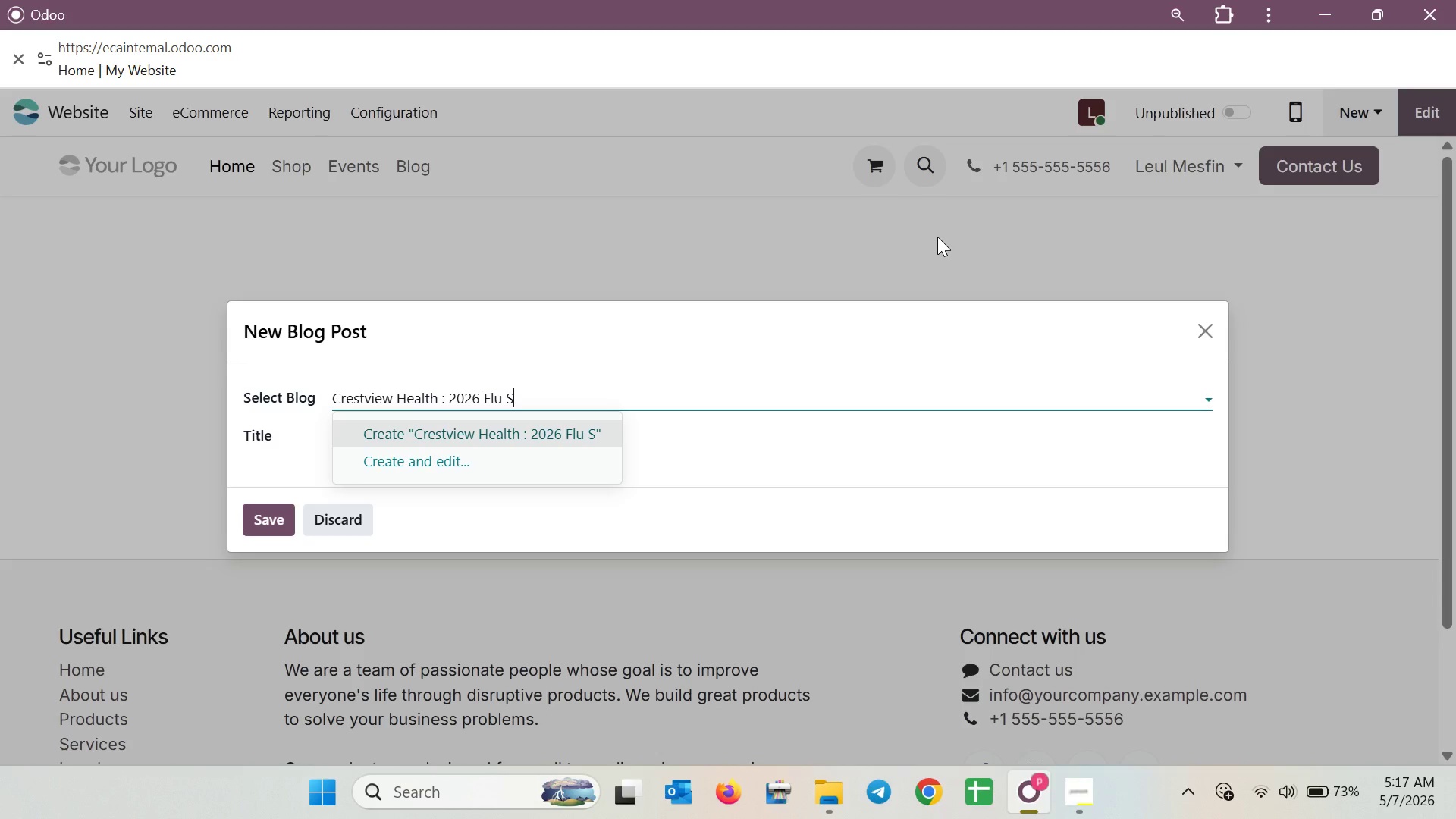 
wait(26.5)
 